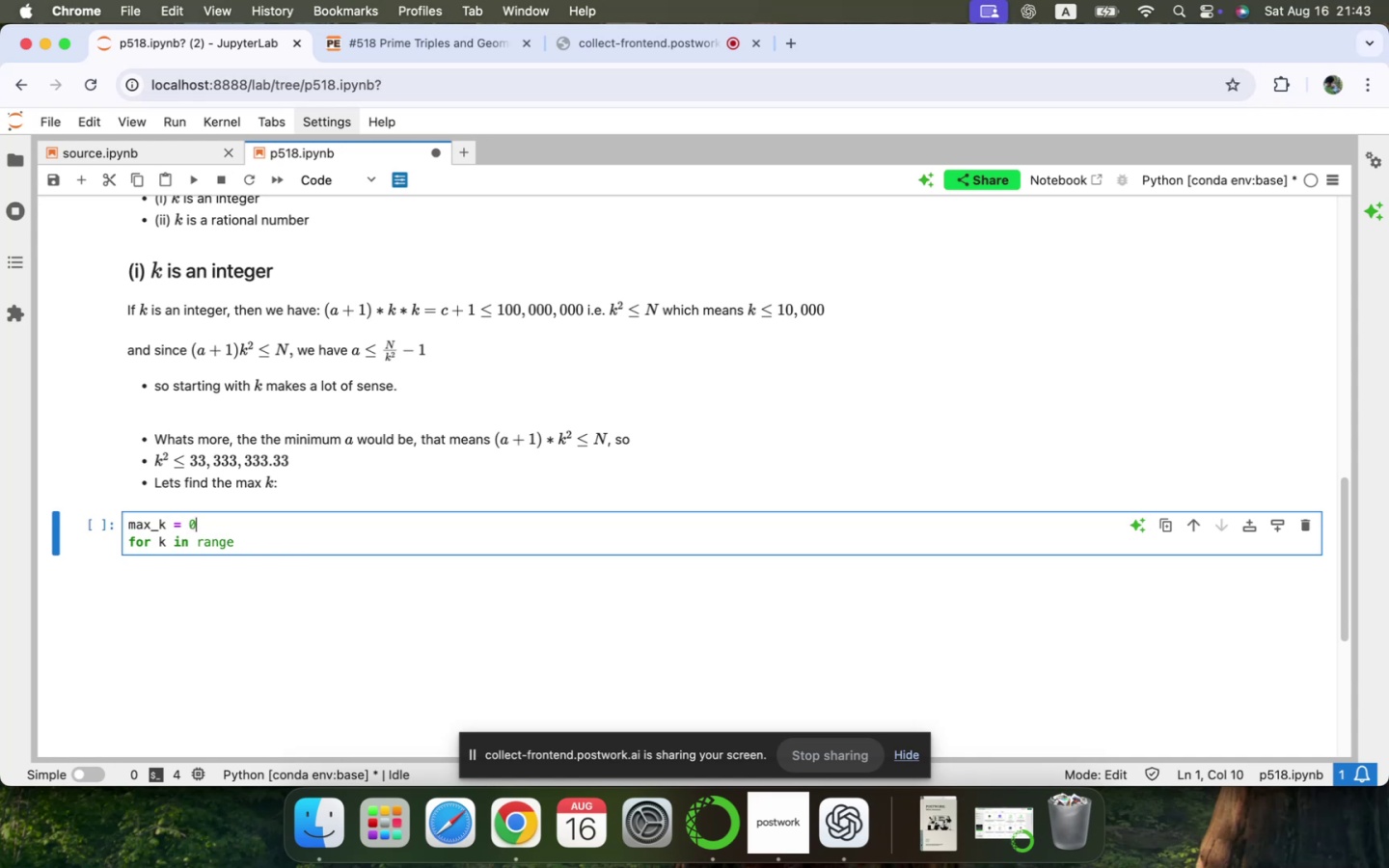 
key(ArrowDown)
 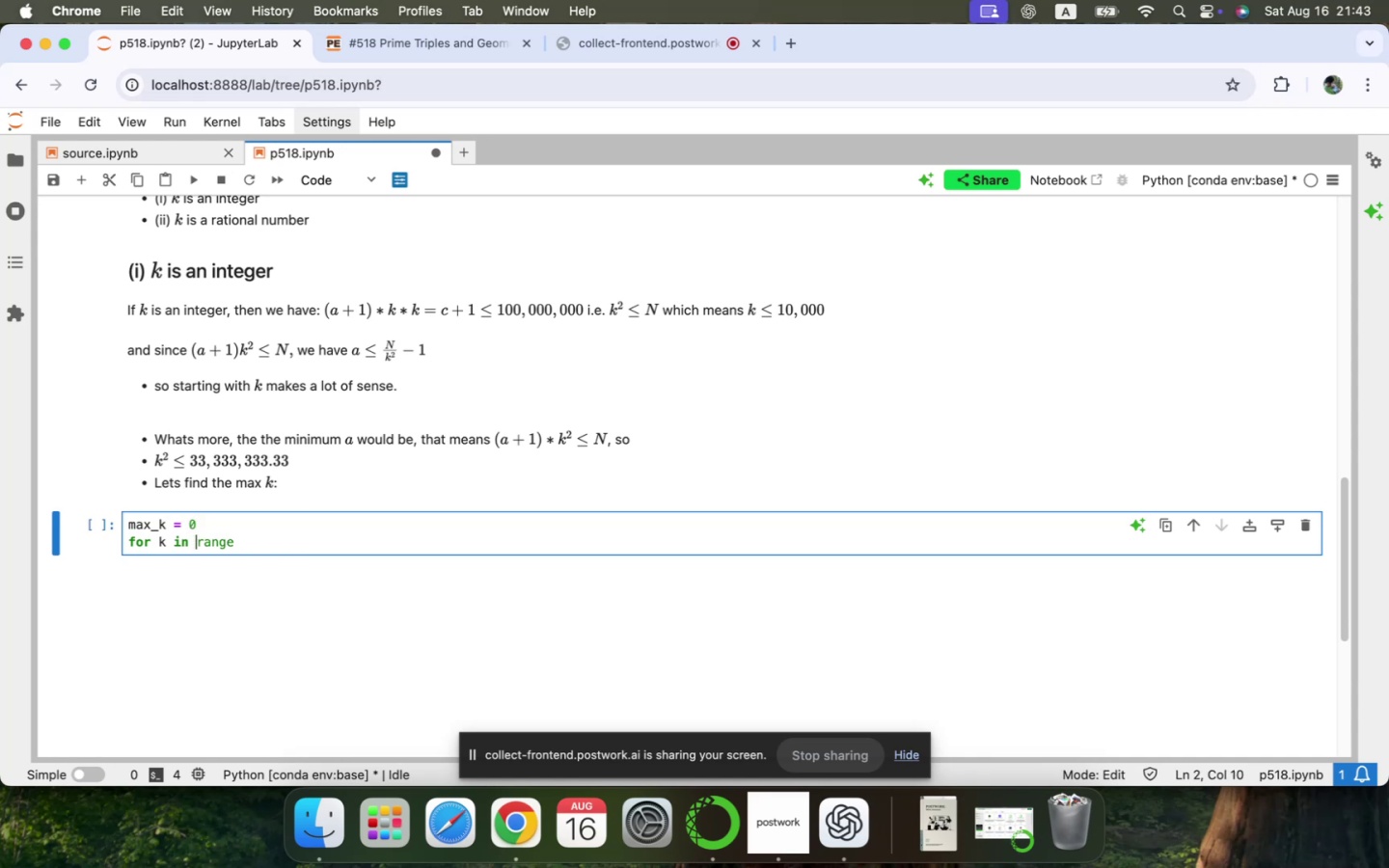 
key(ArrowDown)
 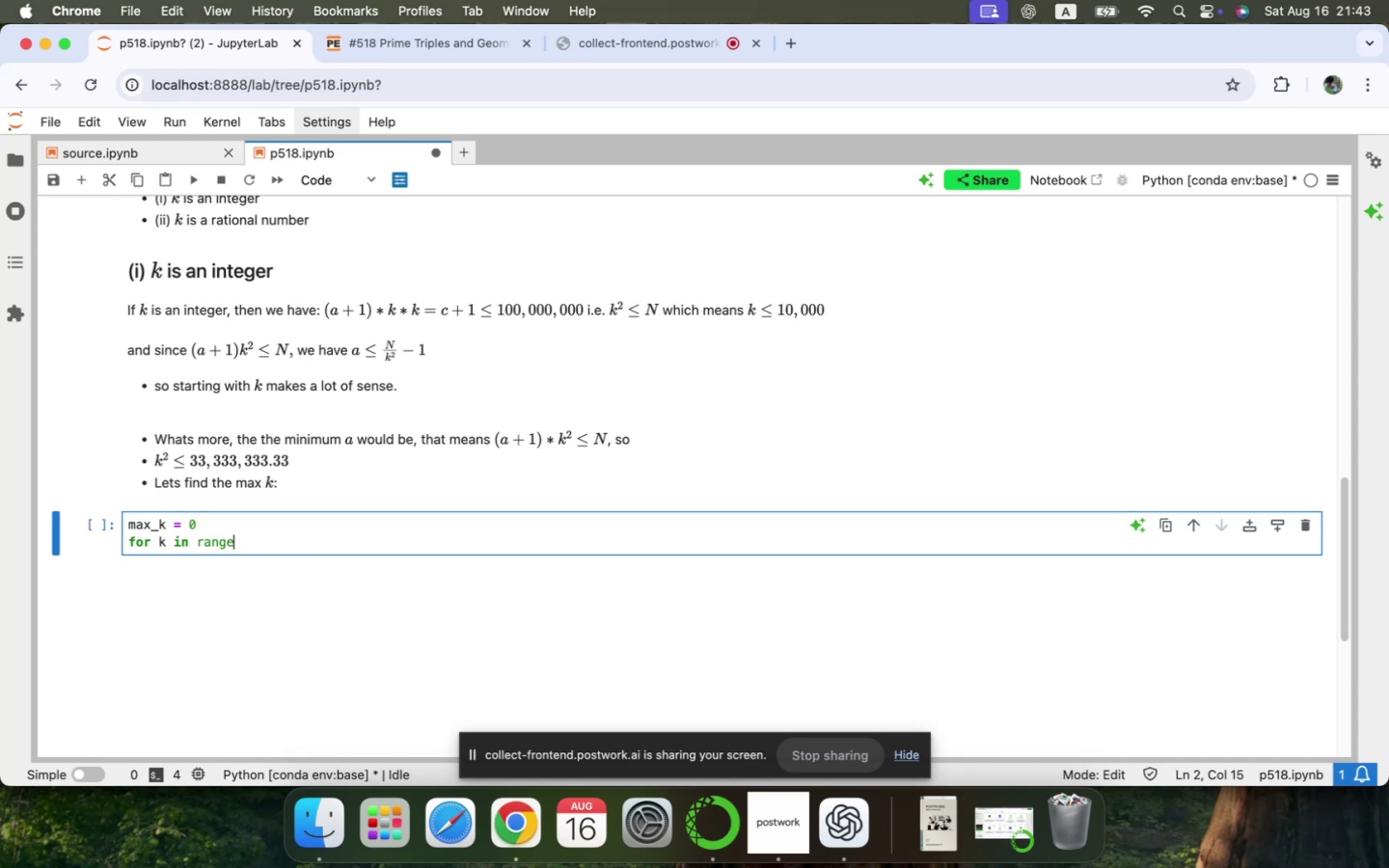 
type((1, 10,)
key(Backspace)
type(_000)
 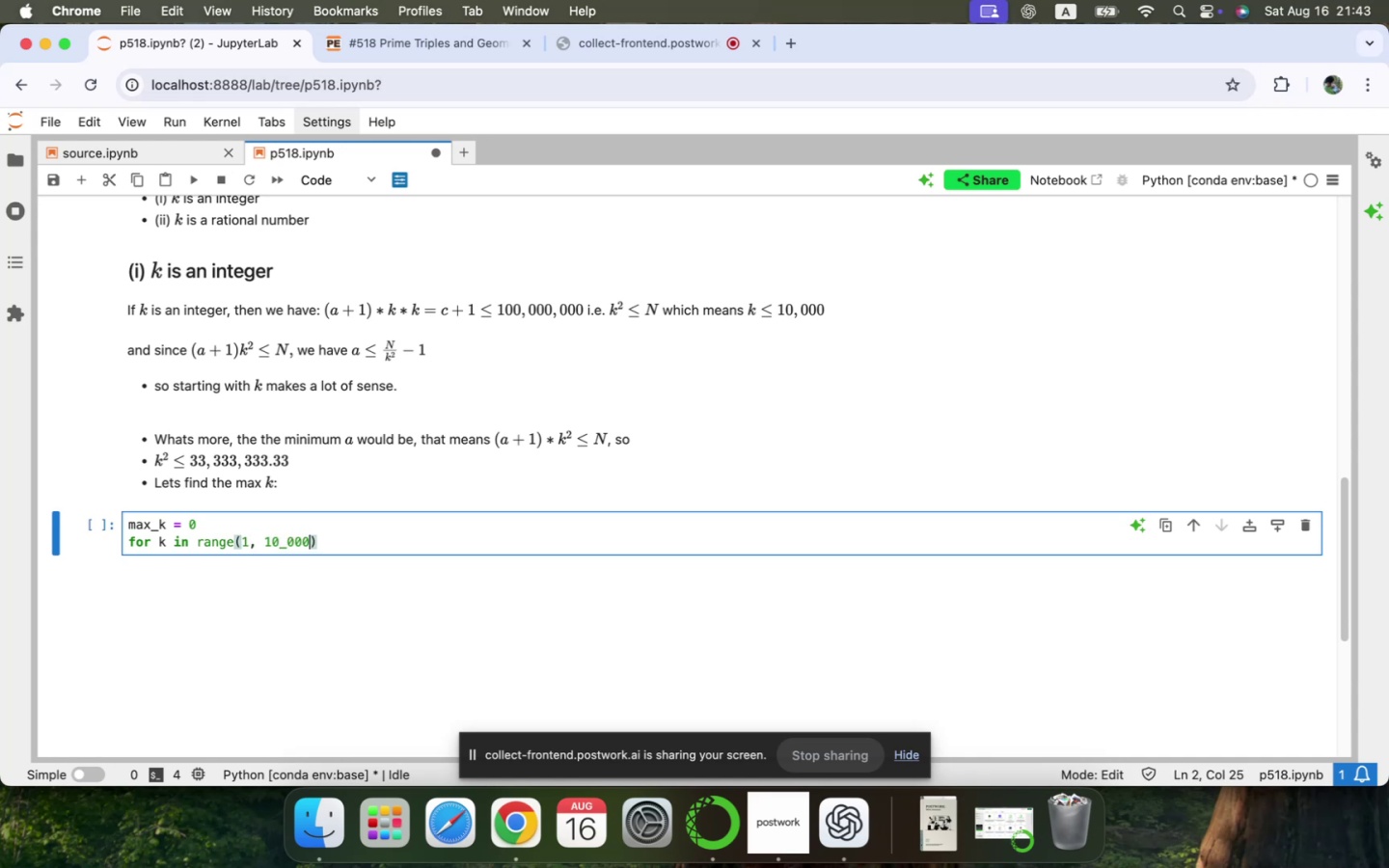 
 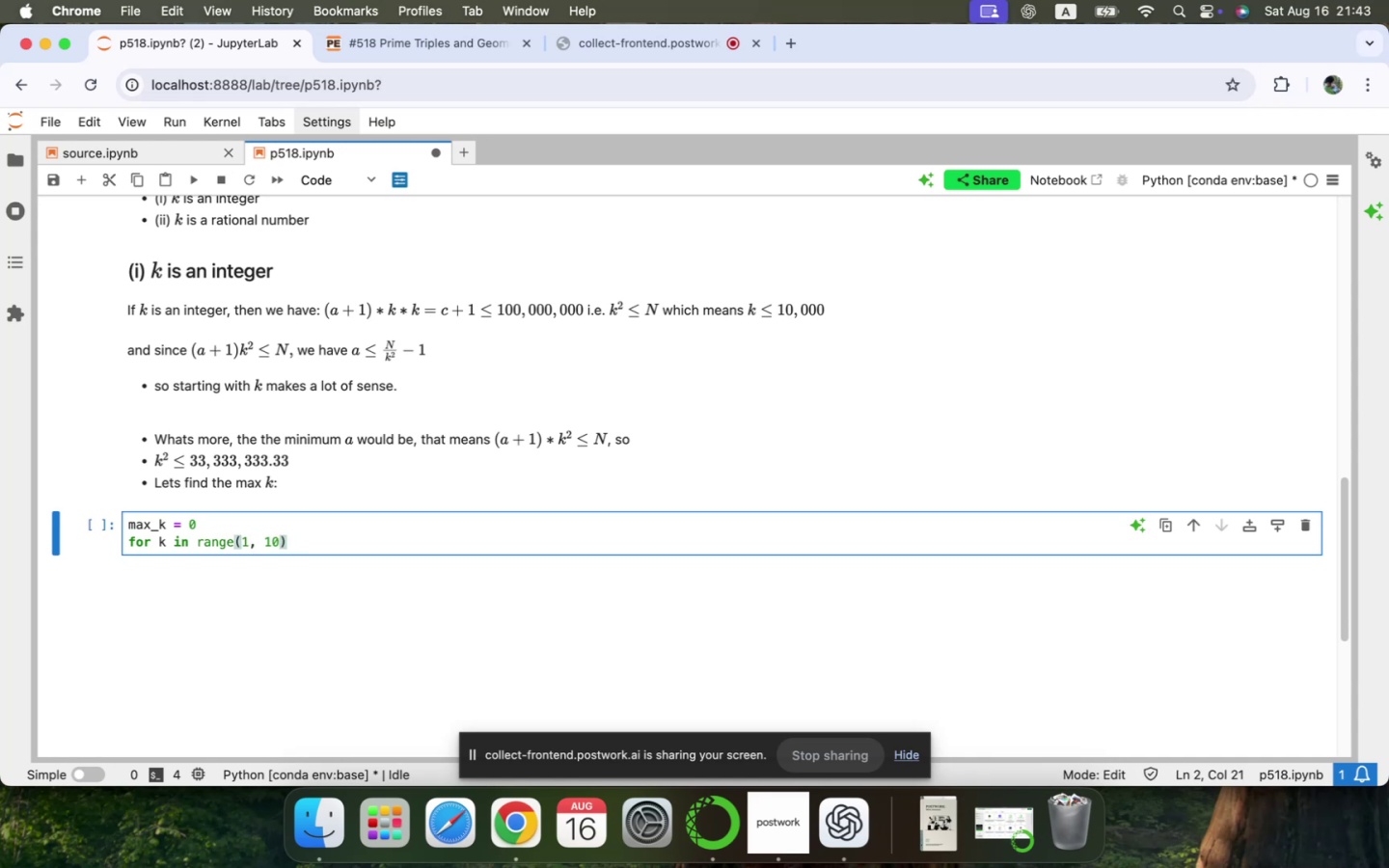 
key(ArrowRight)
 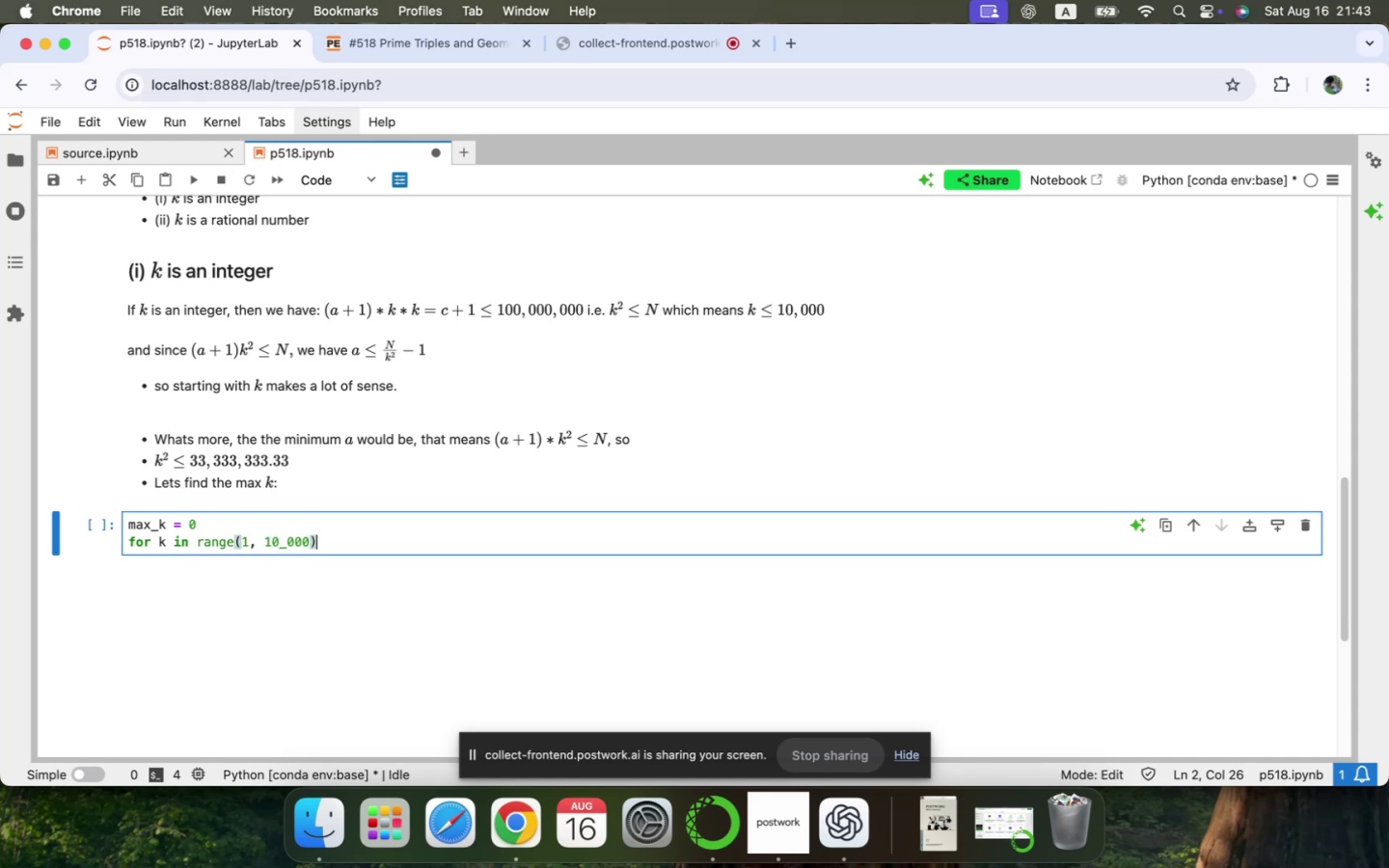 
key(Shift+Semicolon)
 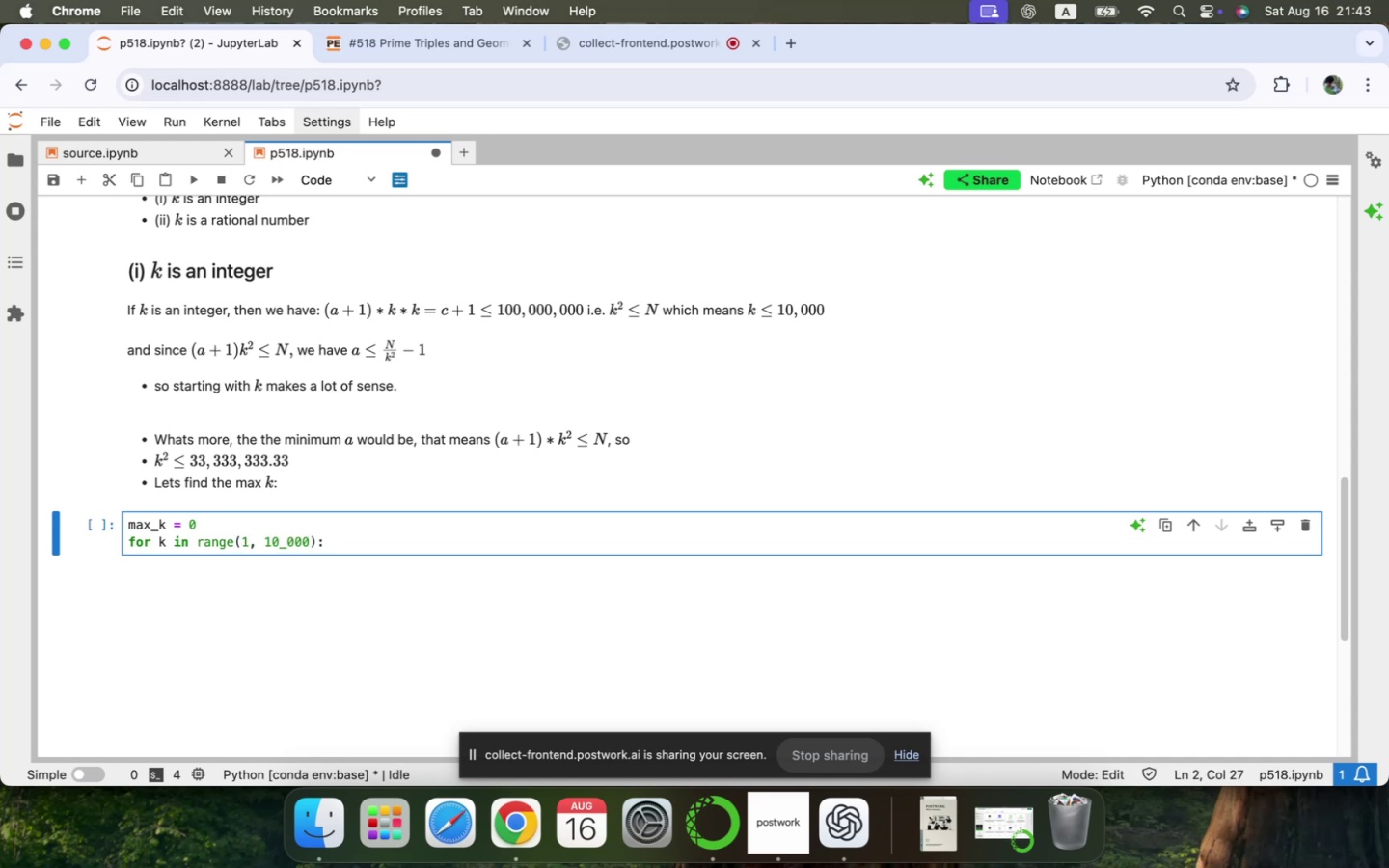 
key(Enter)
 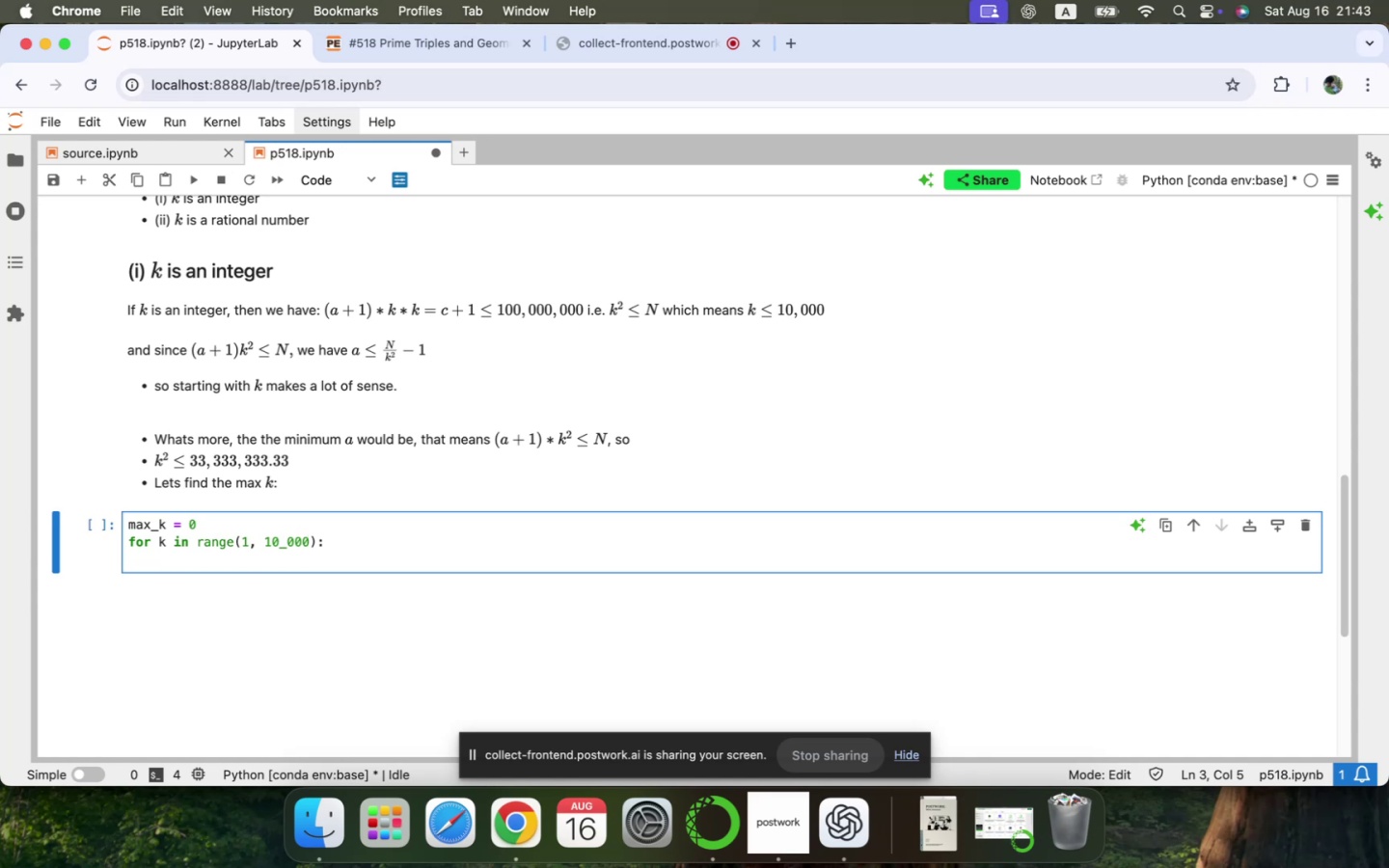 
wait(5.77)
 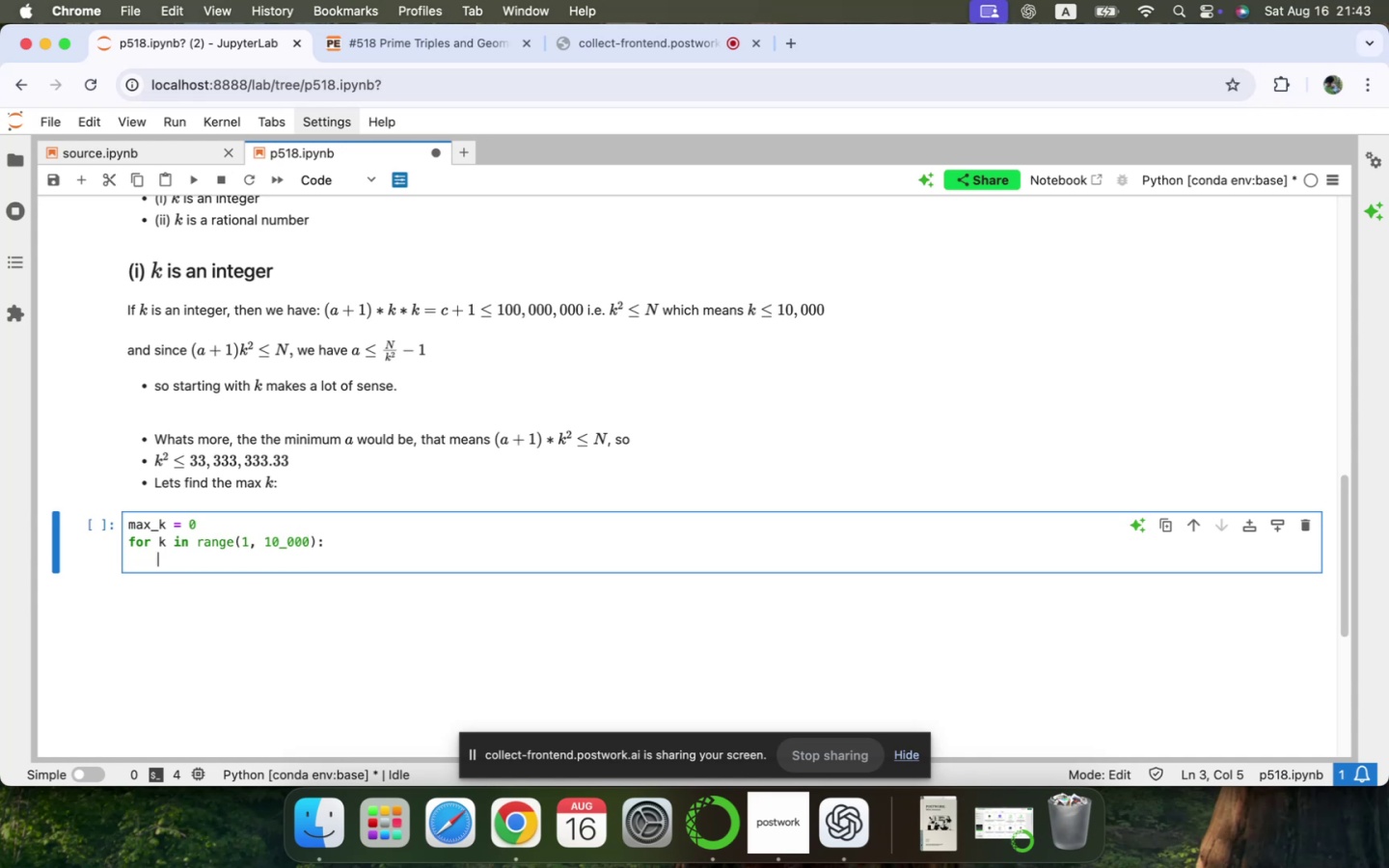 
type(if k*)
key(Backspace)
key(Backspace)
type(3*k*k)
 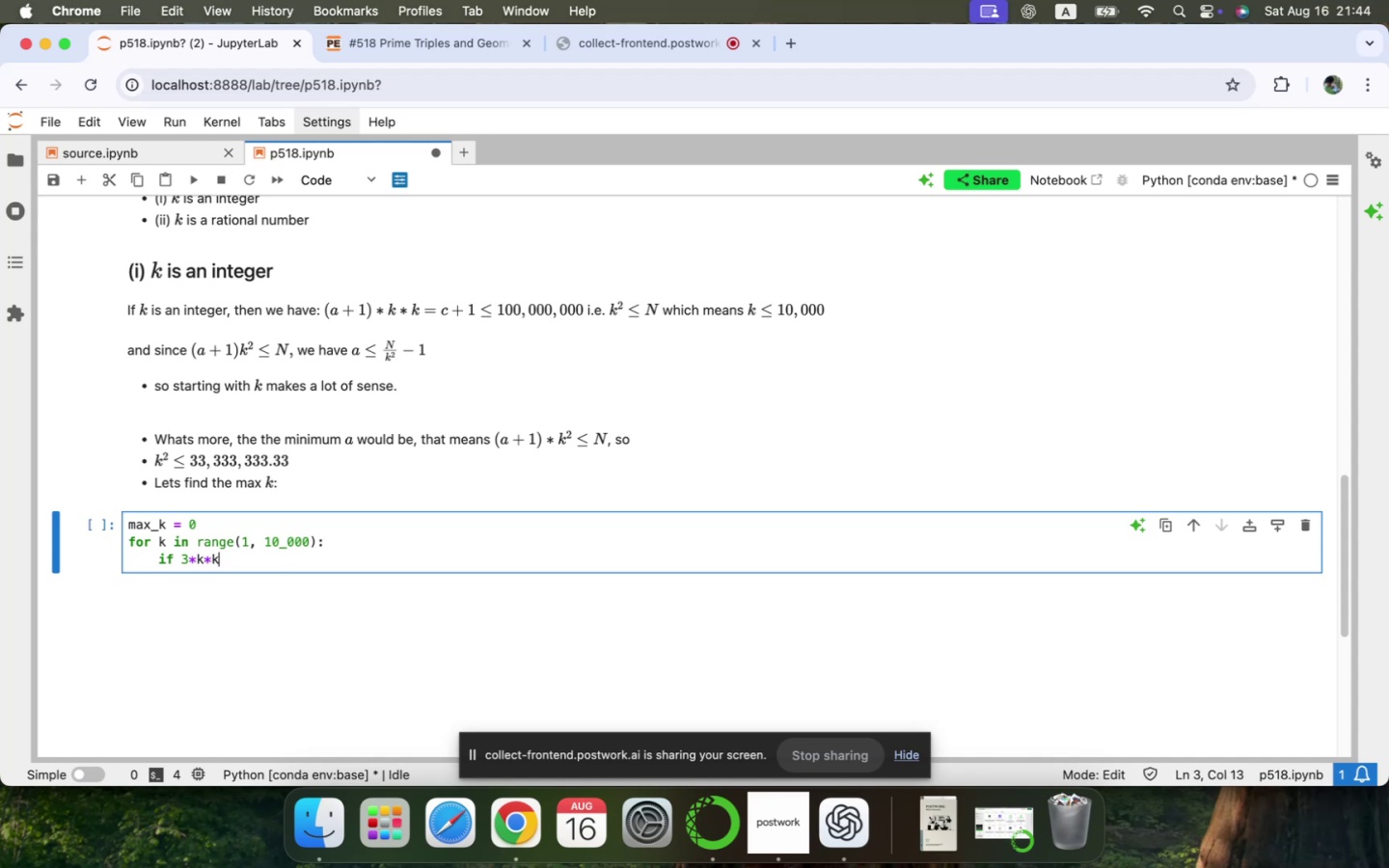 
wait(7.35)
 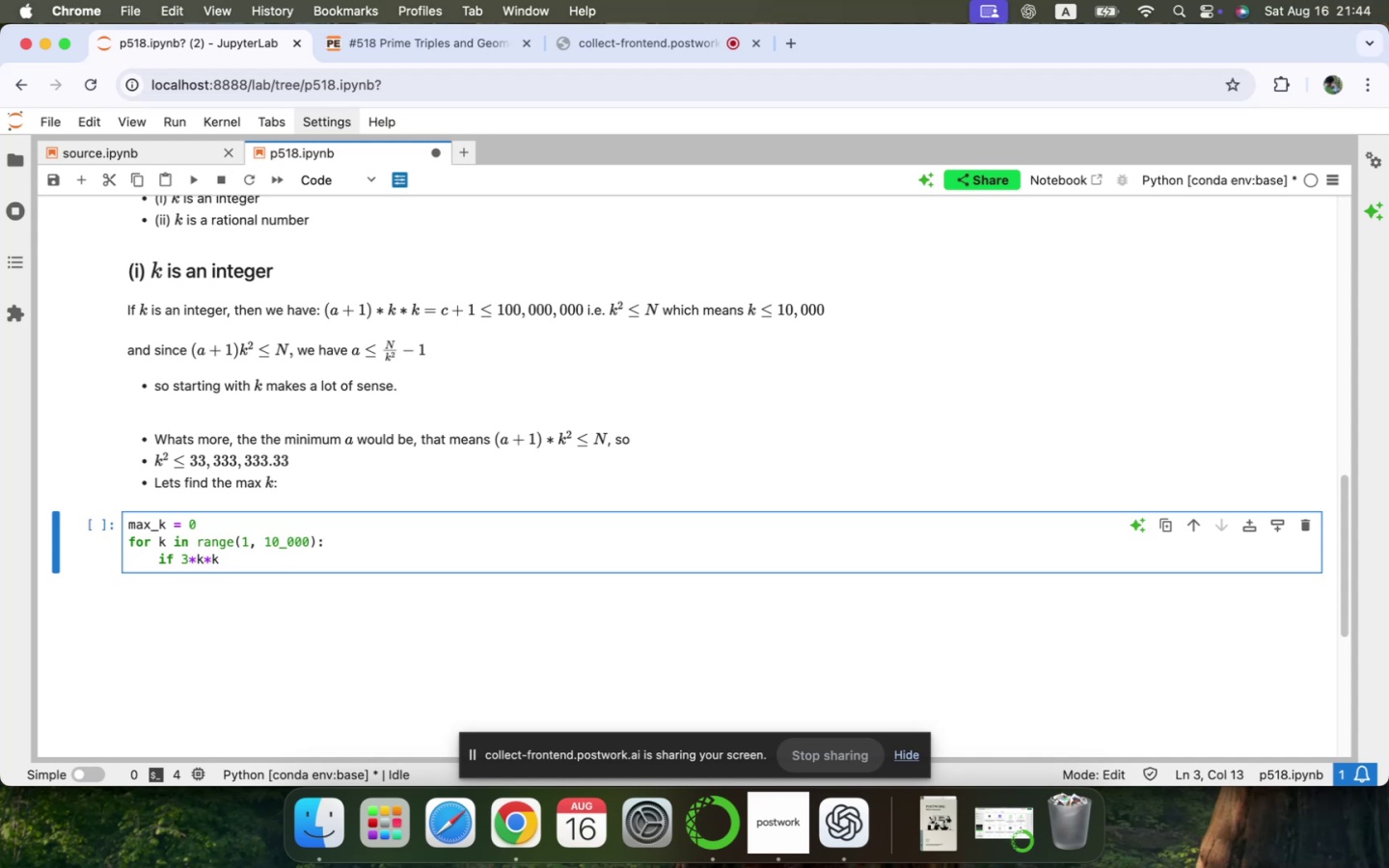 
key(Shift+Comma)
 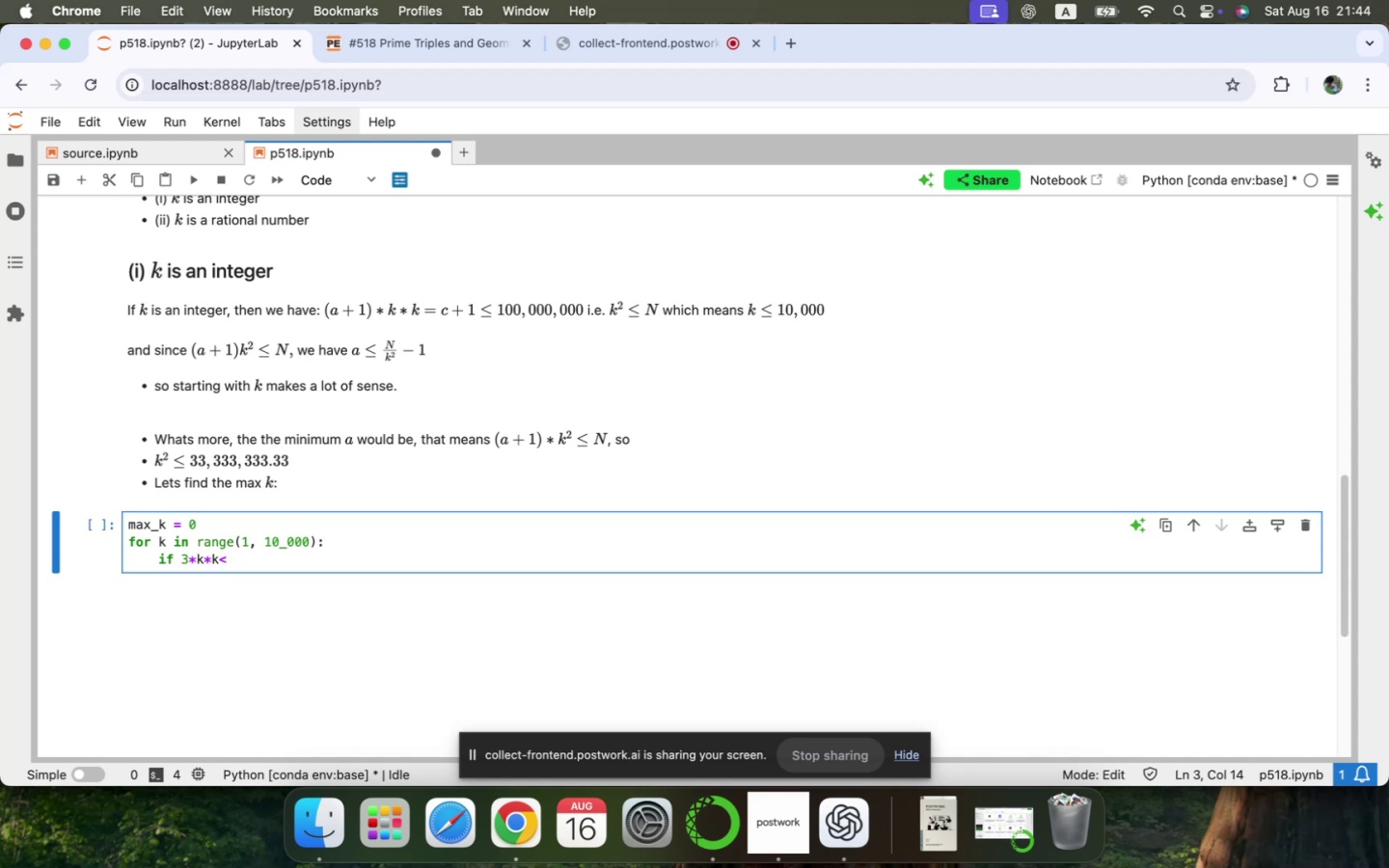 
key(Equal)
 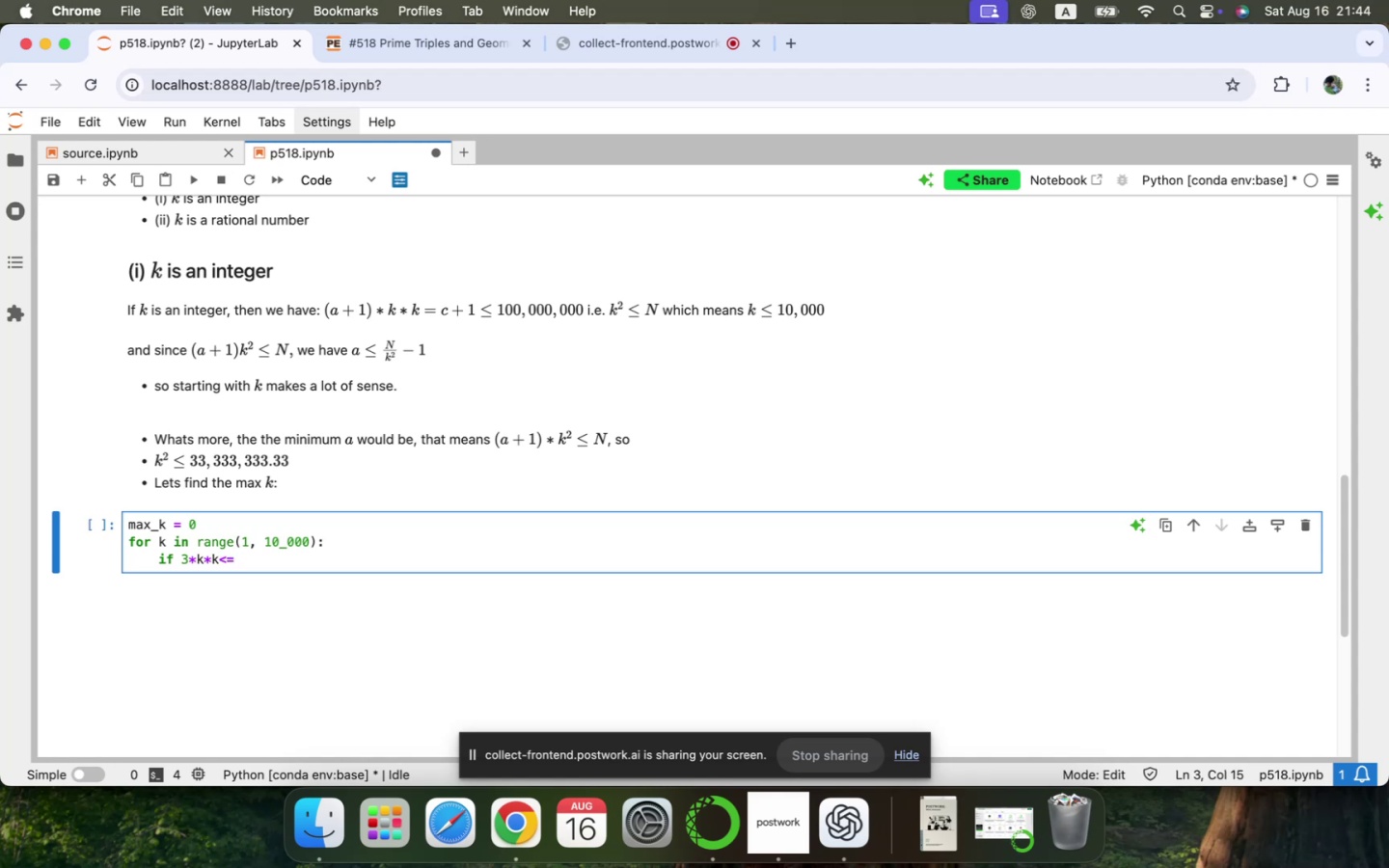 
key(Shift+ShiftLeft)
 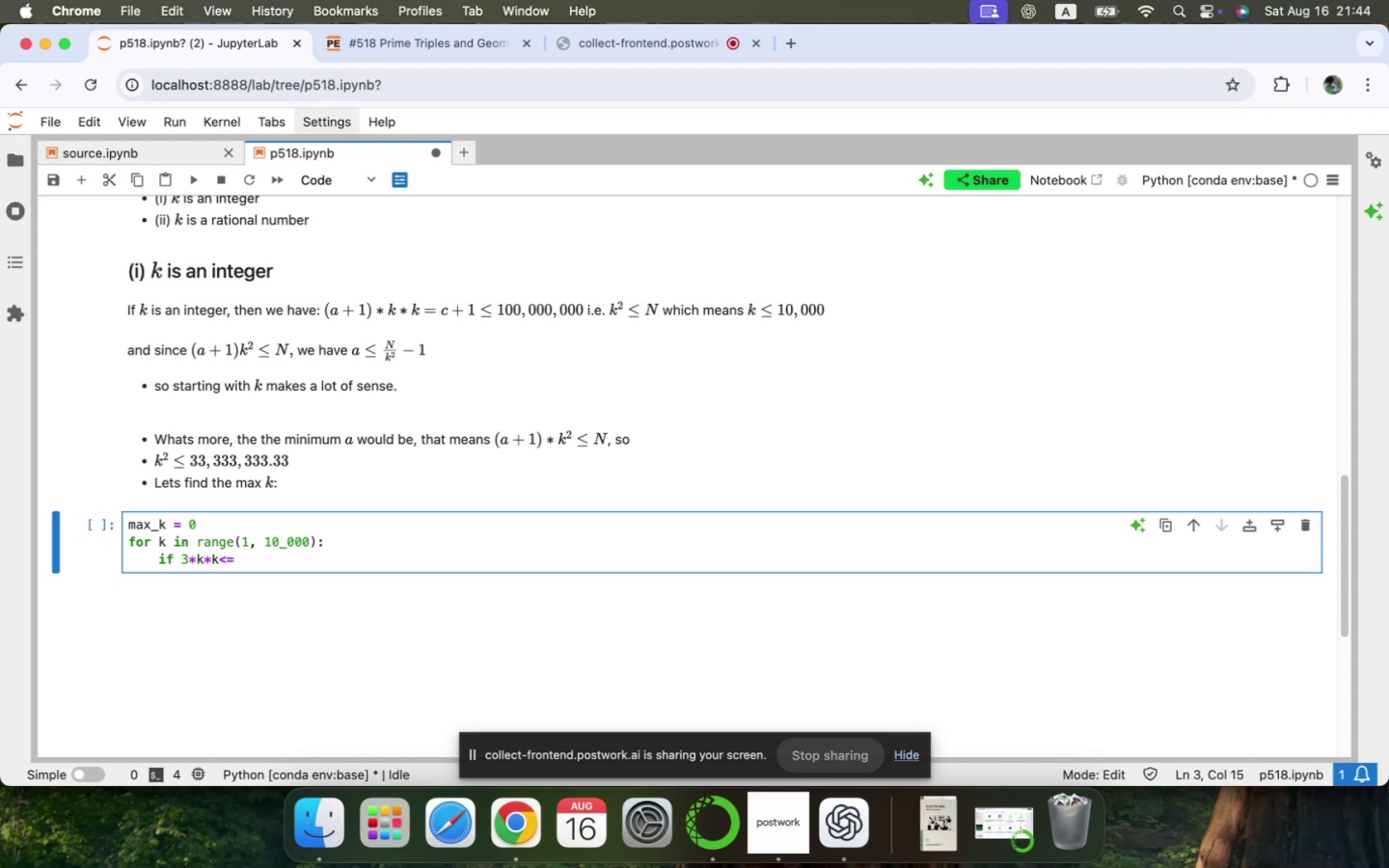 
key(Shift+N)
 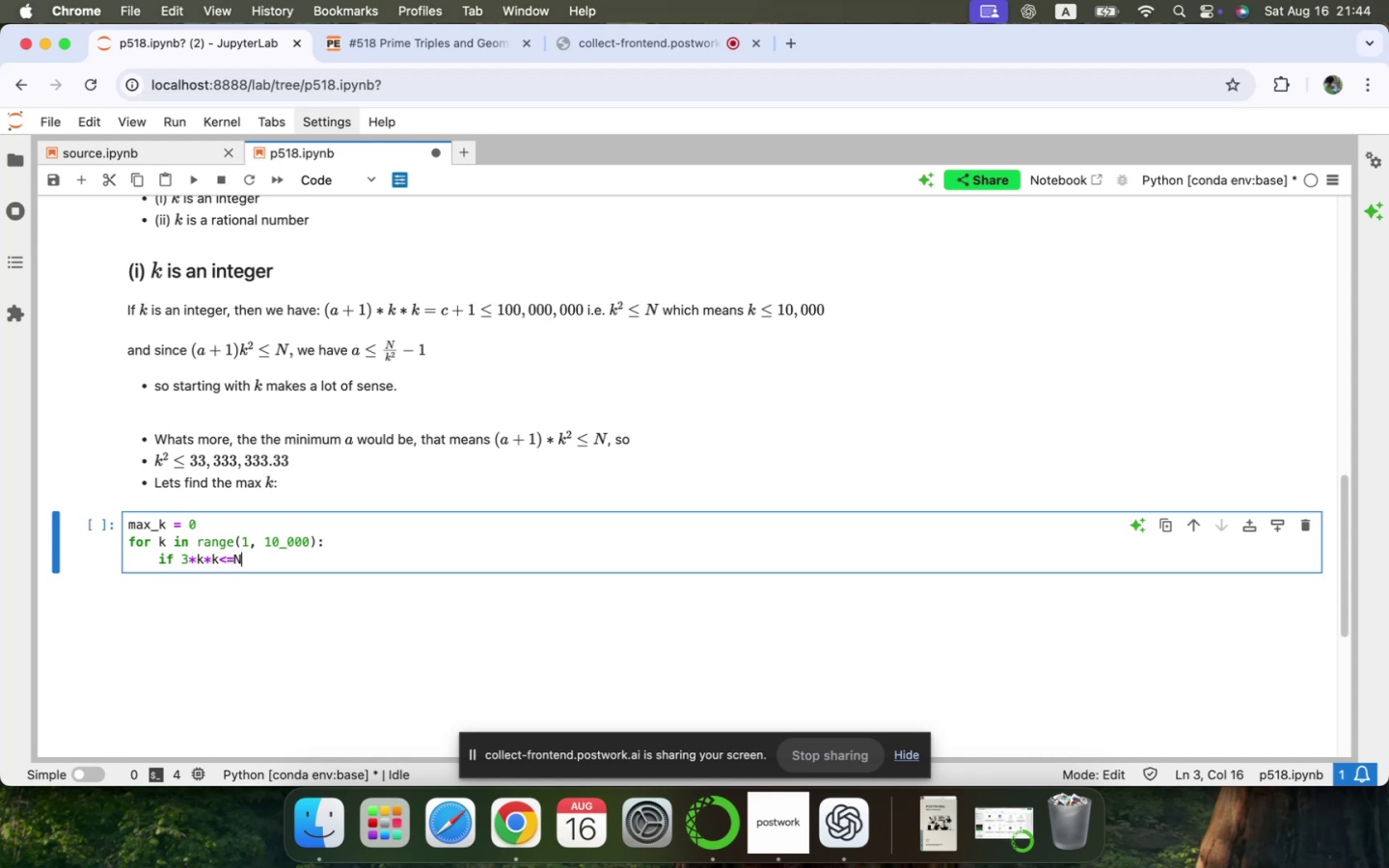 
key(Shift+Semicolon)
 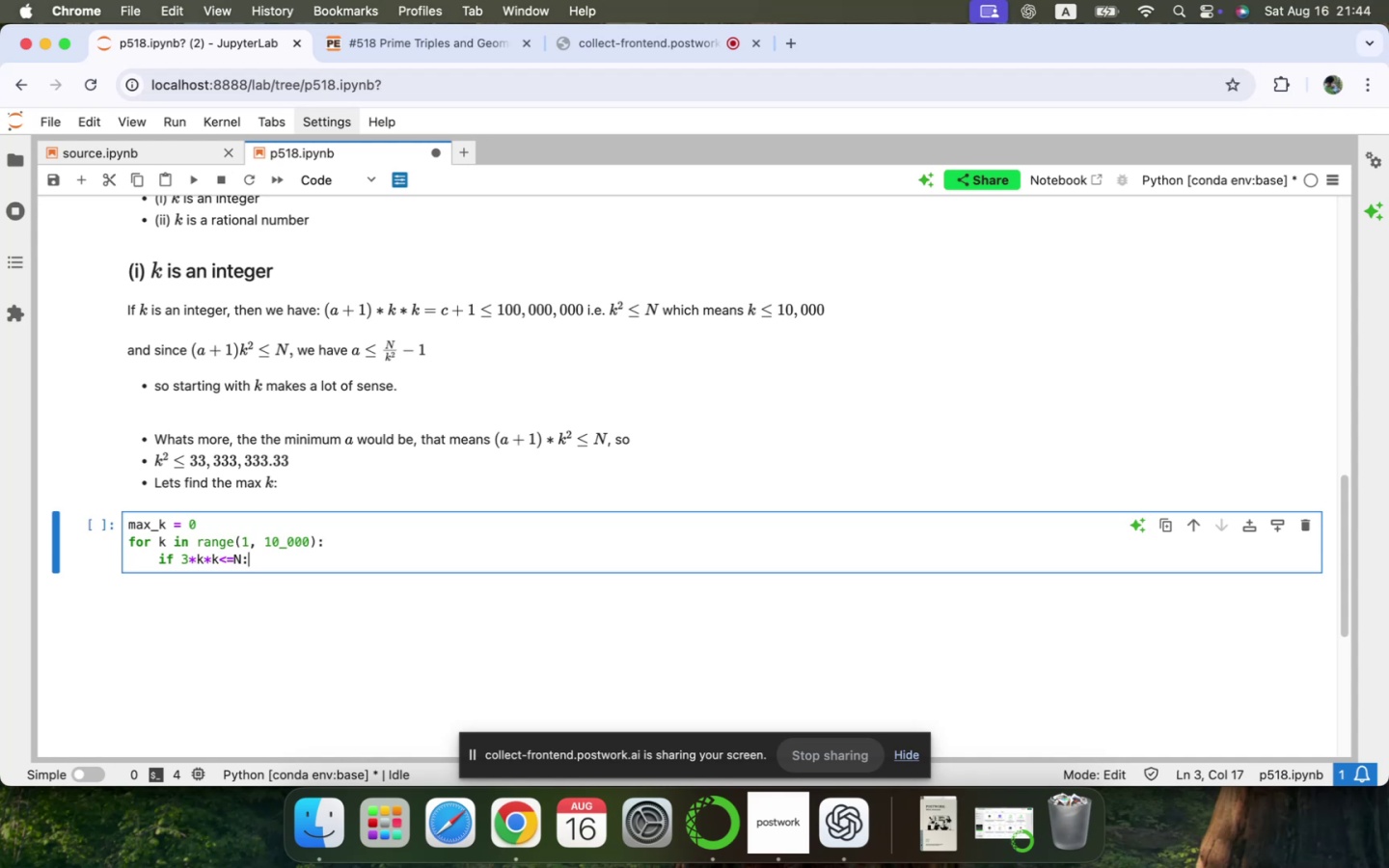 
key(Enter)
 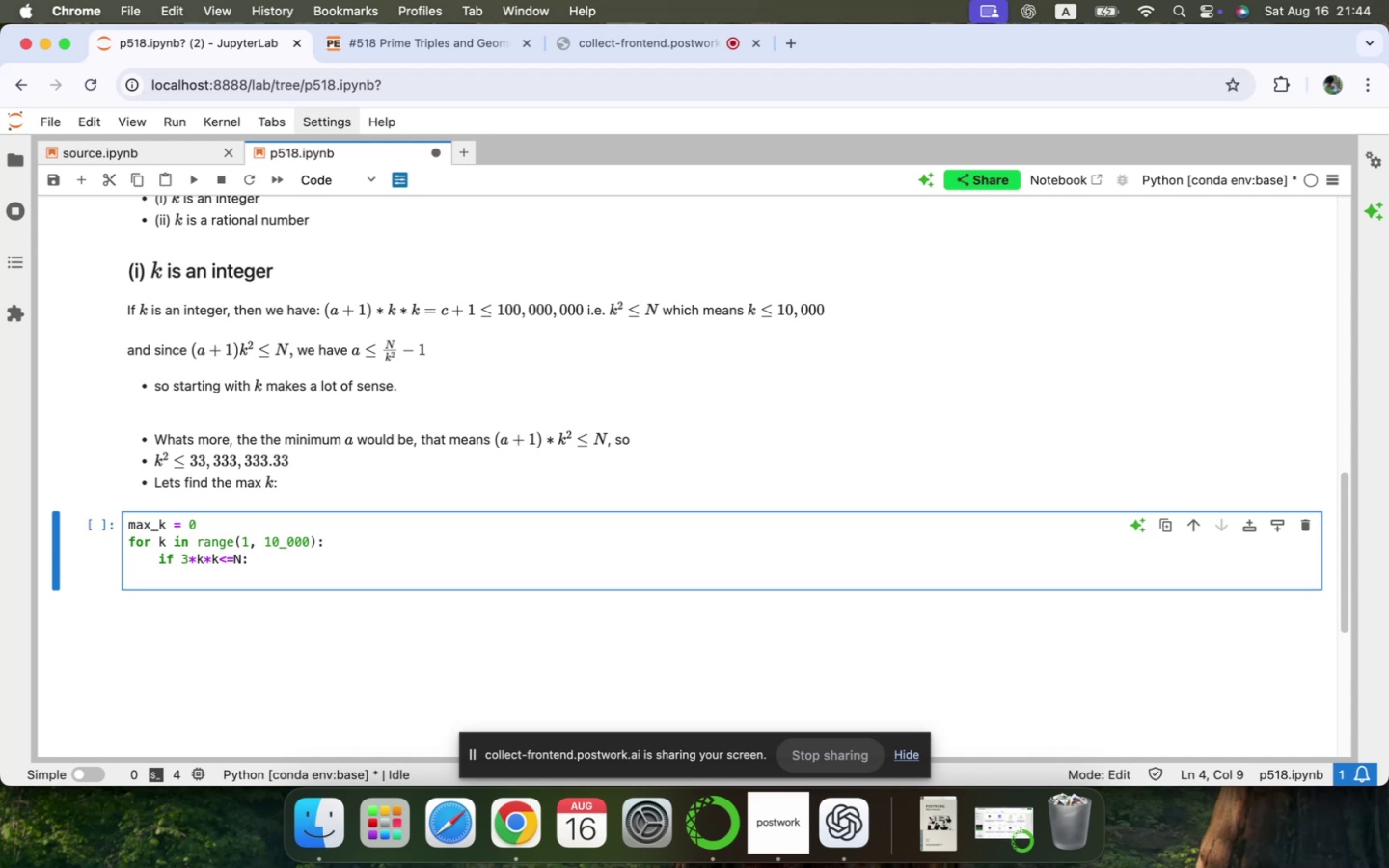 
type(max_k = k)
 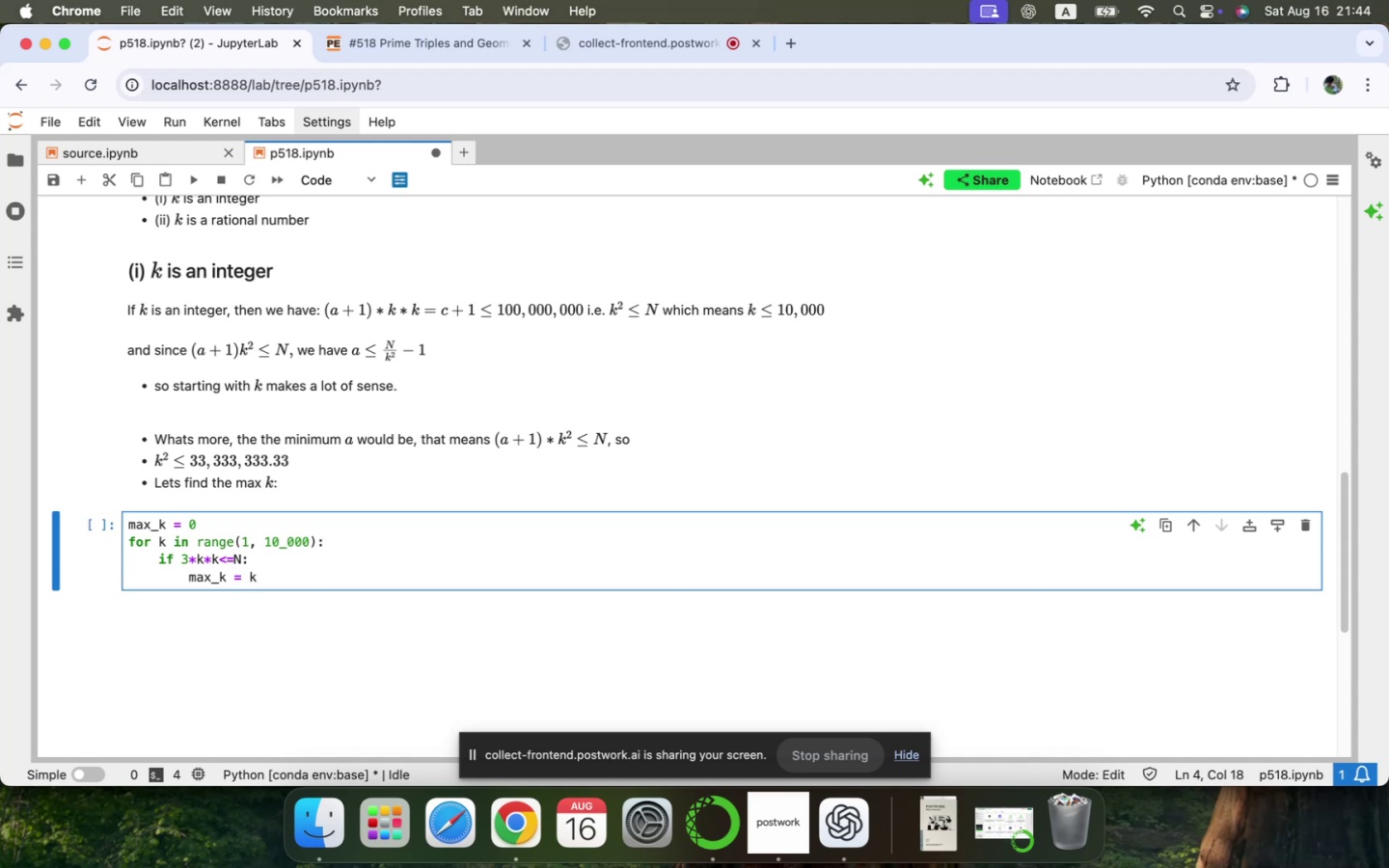 
key(Enter)
 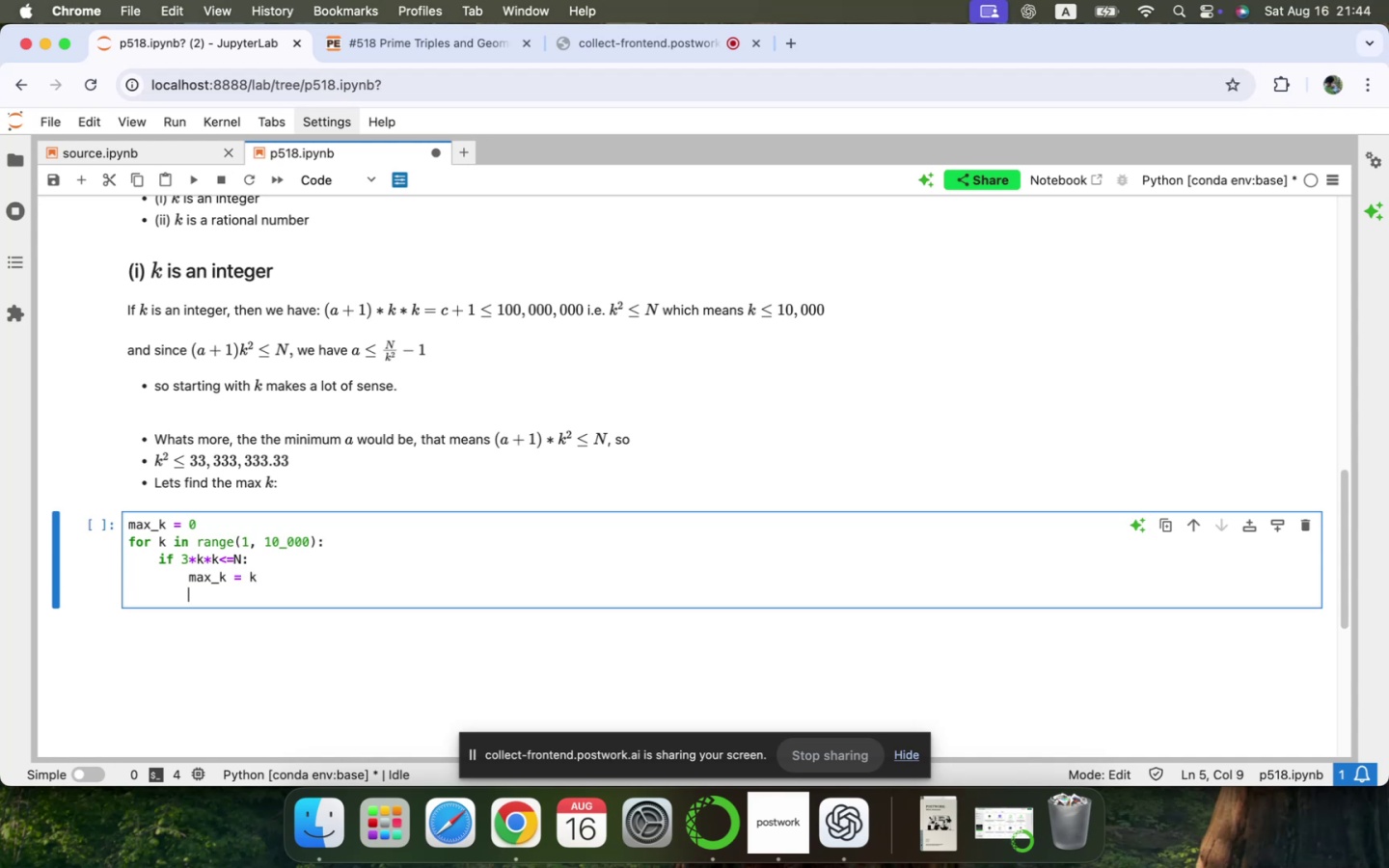 
key(Backspace)
type(else:)
 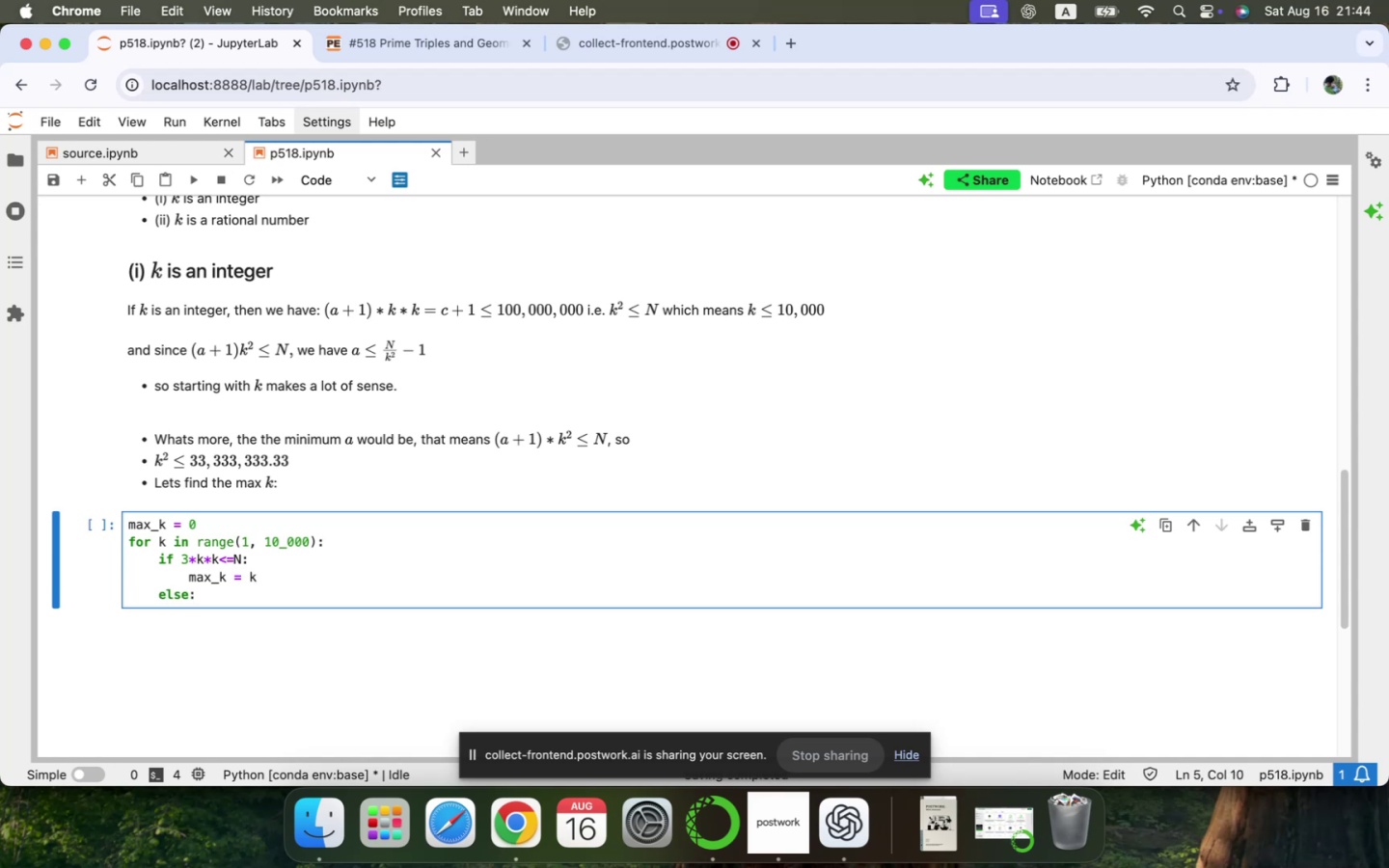 
key(Enter)
 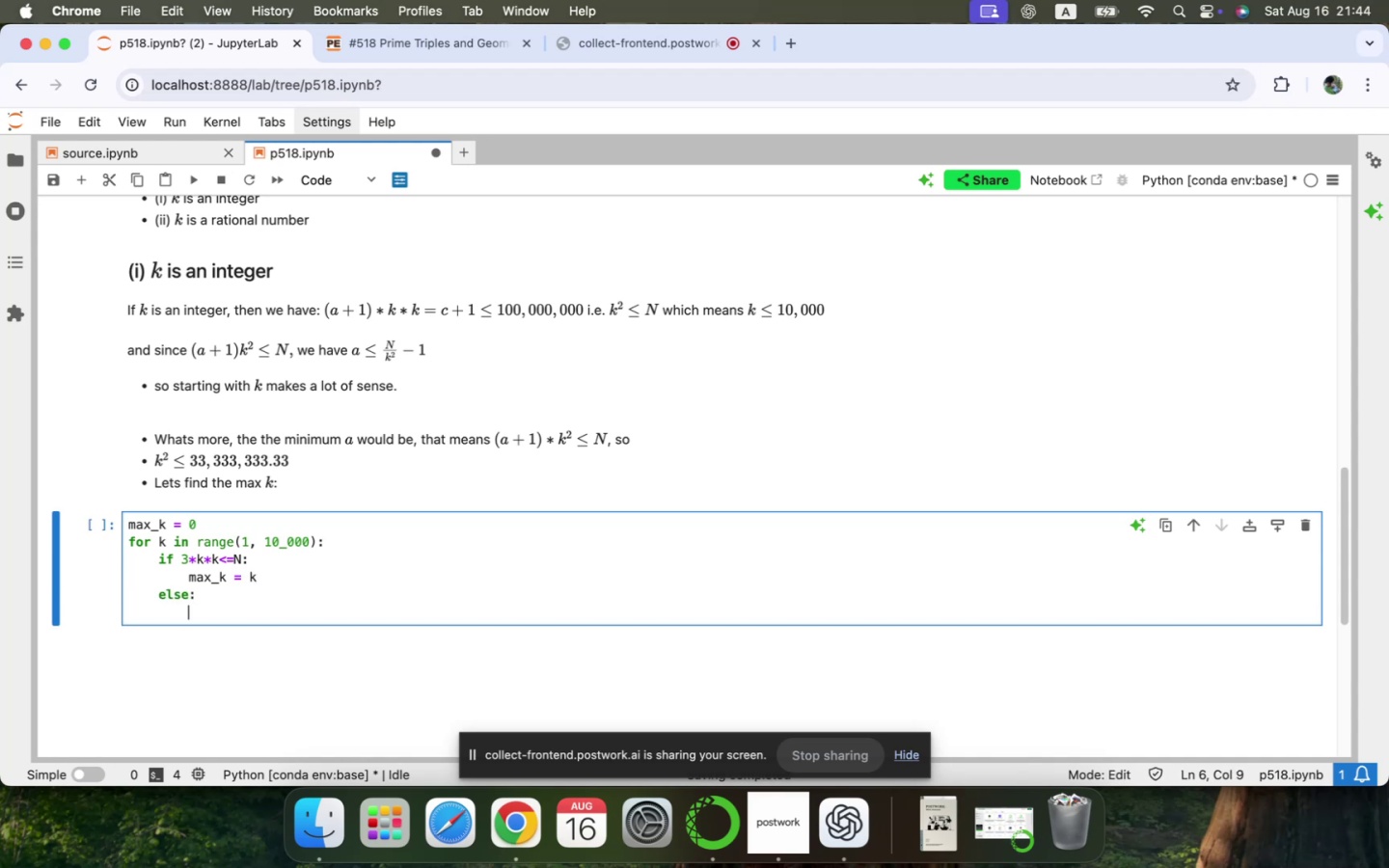 
type(break)
 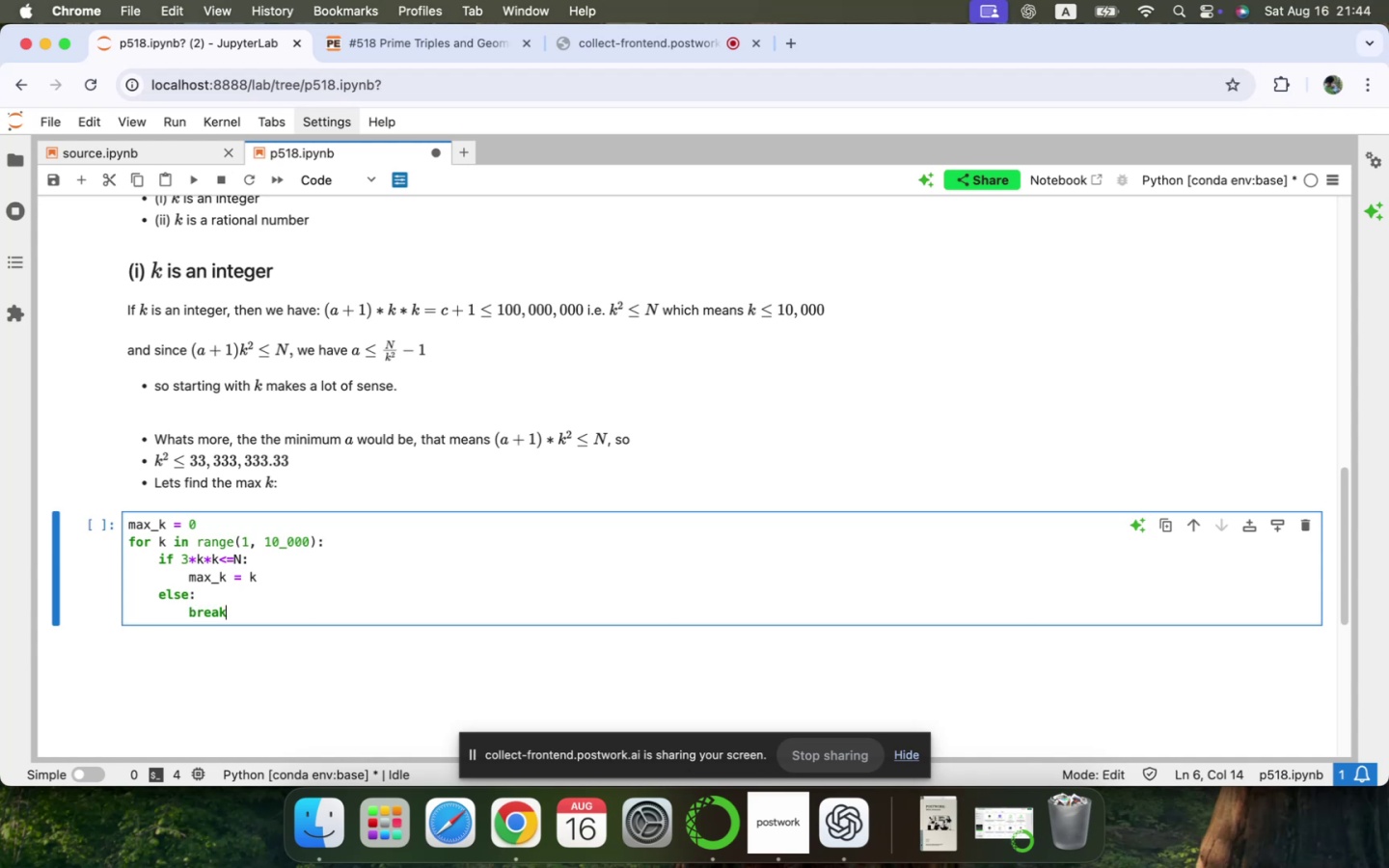 
key(Enter)
 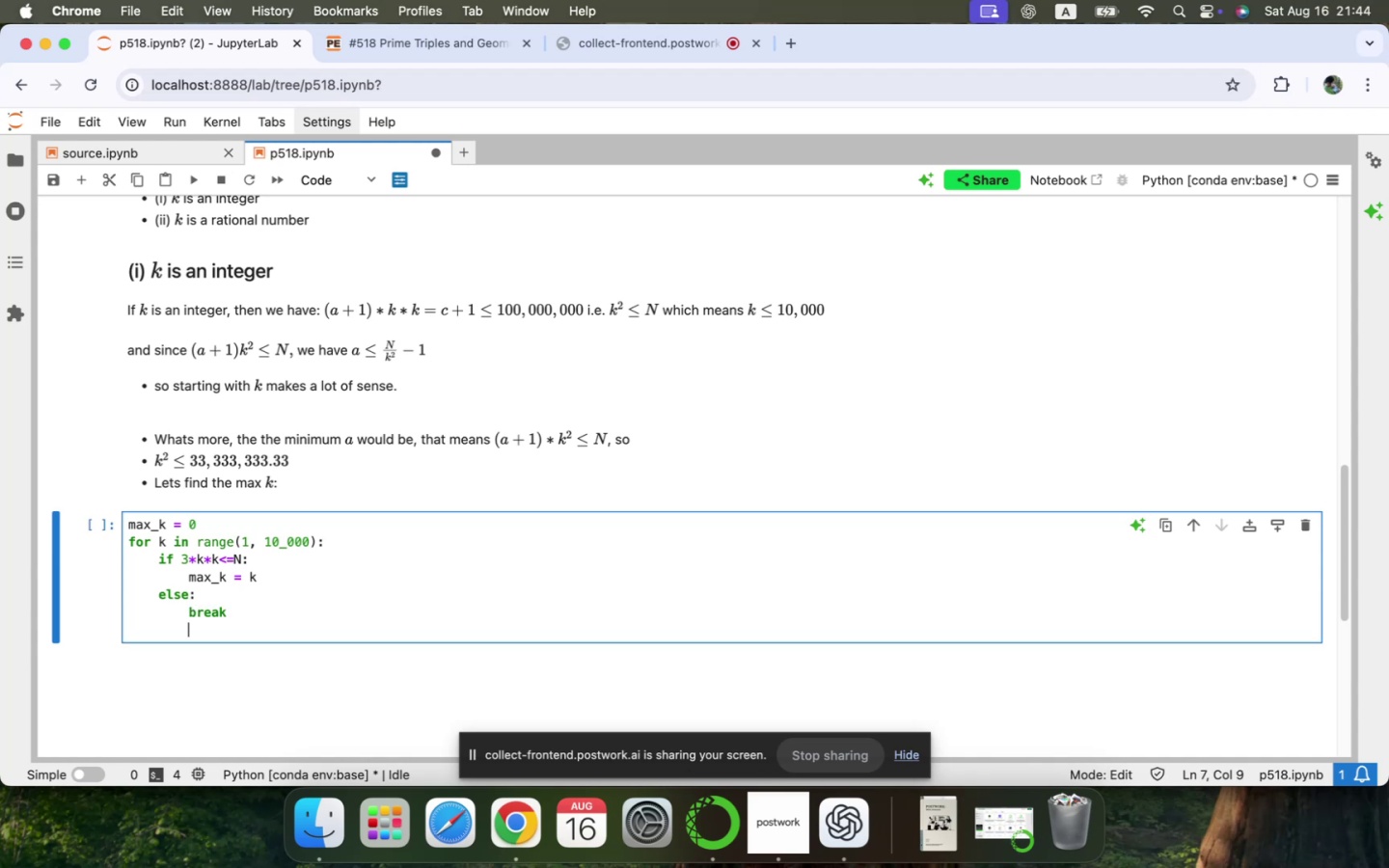 
key(Backspace)
key(Backspace)
type(print(max_k)
 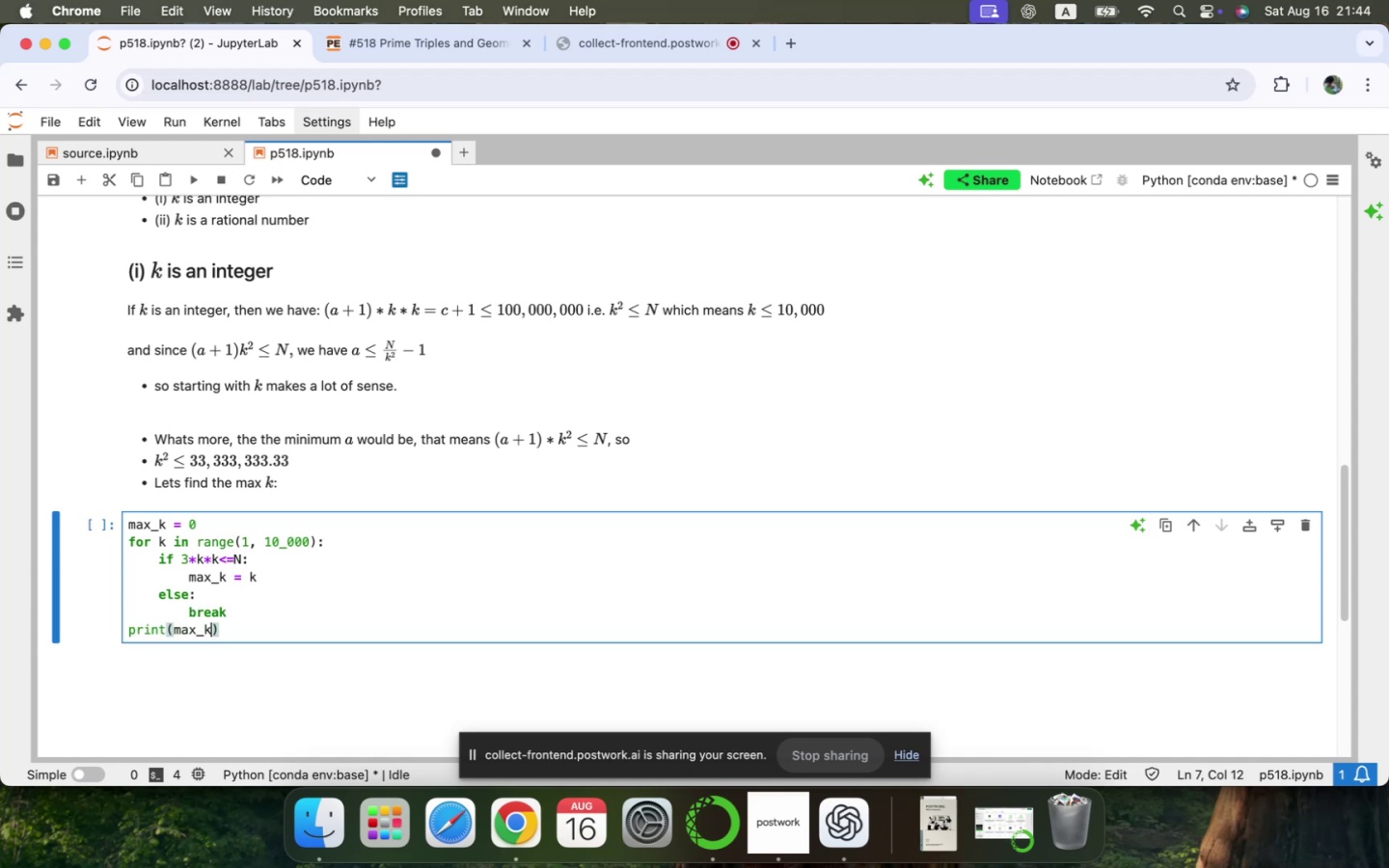 
key(Shift+Enter)
 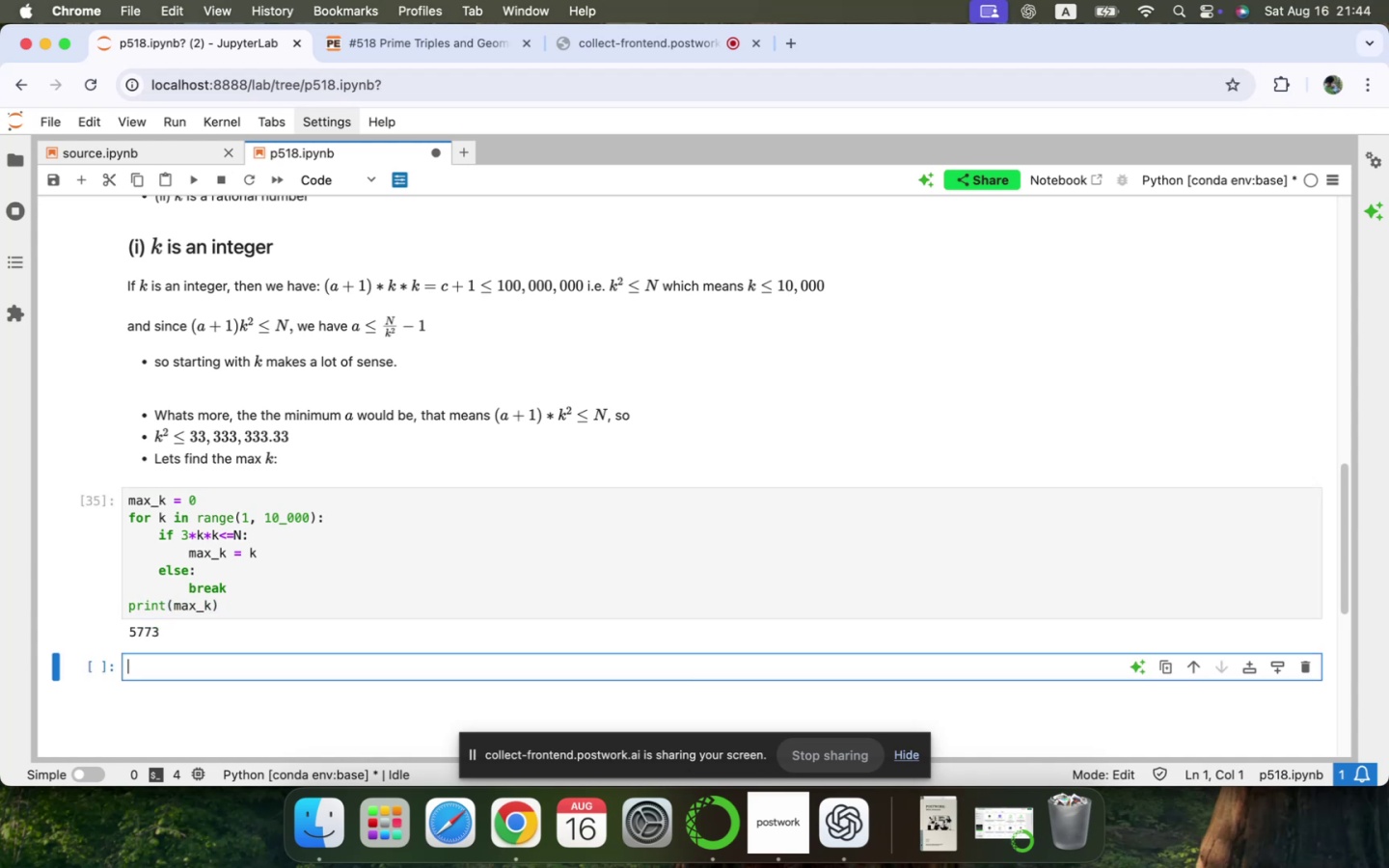 
scroll: coordinate [152, 524], scroll_direction: down, amount: 13.0
 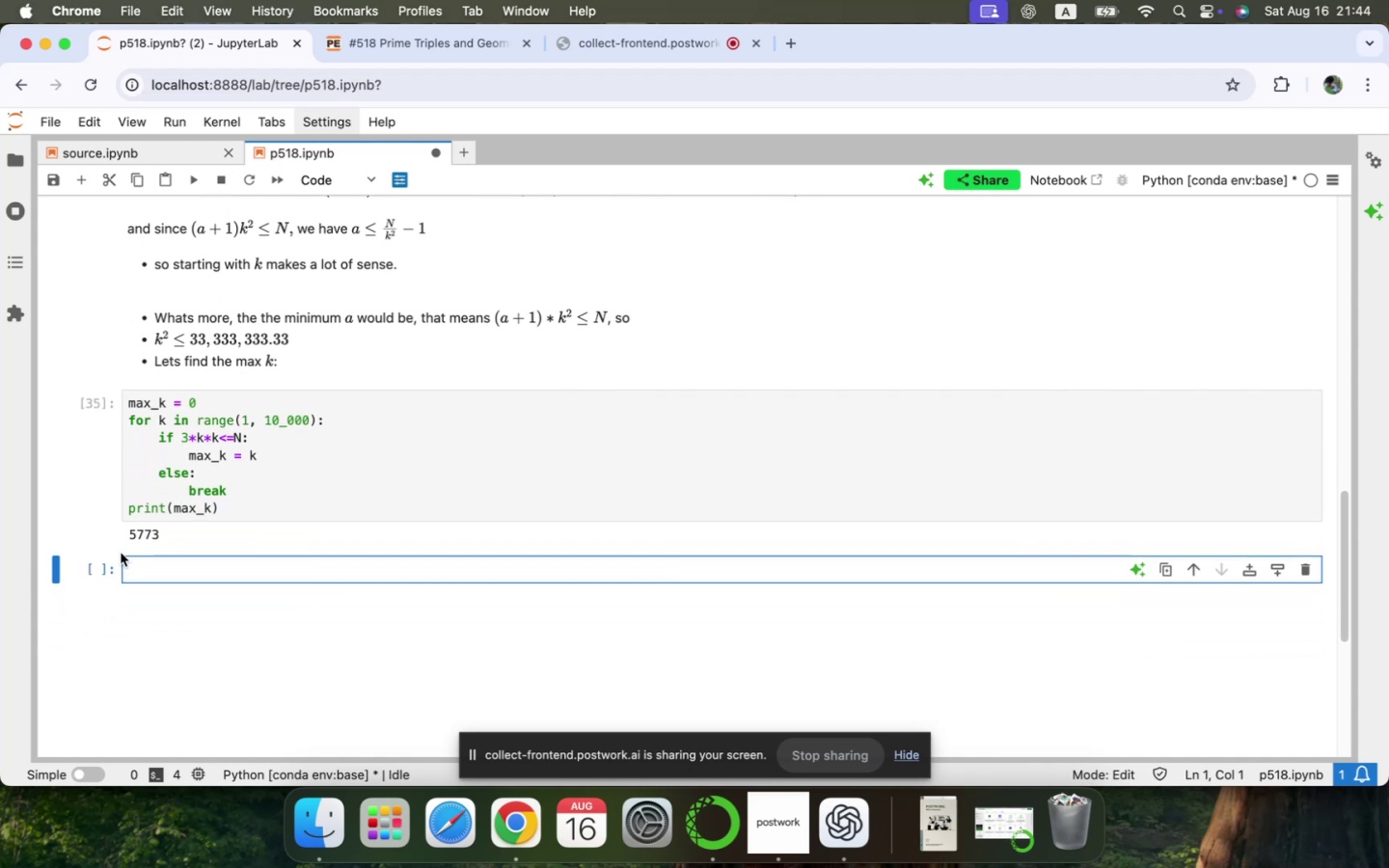 
left_click([149, 572])
 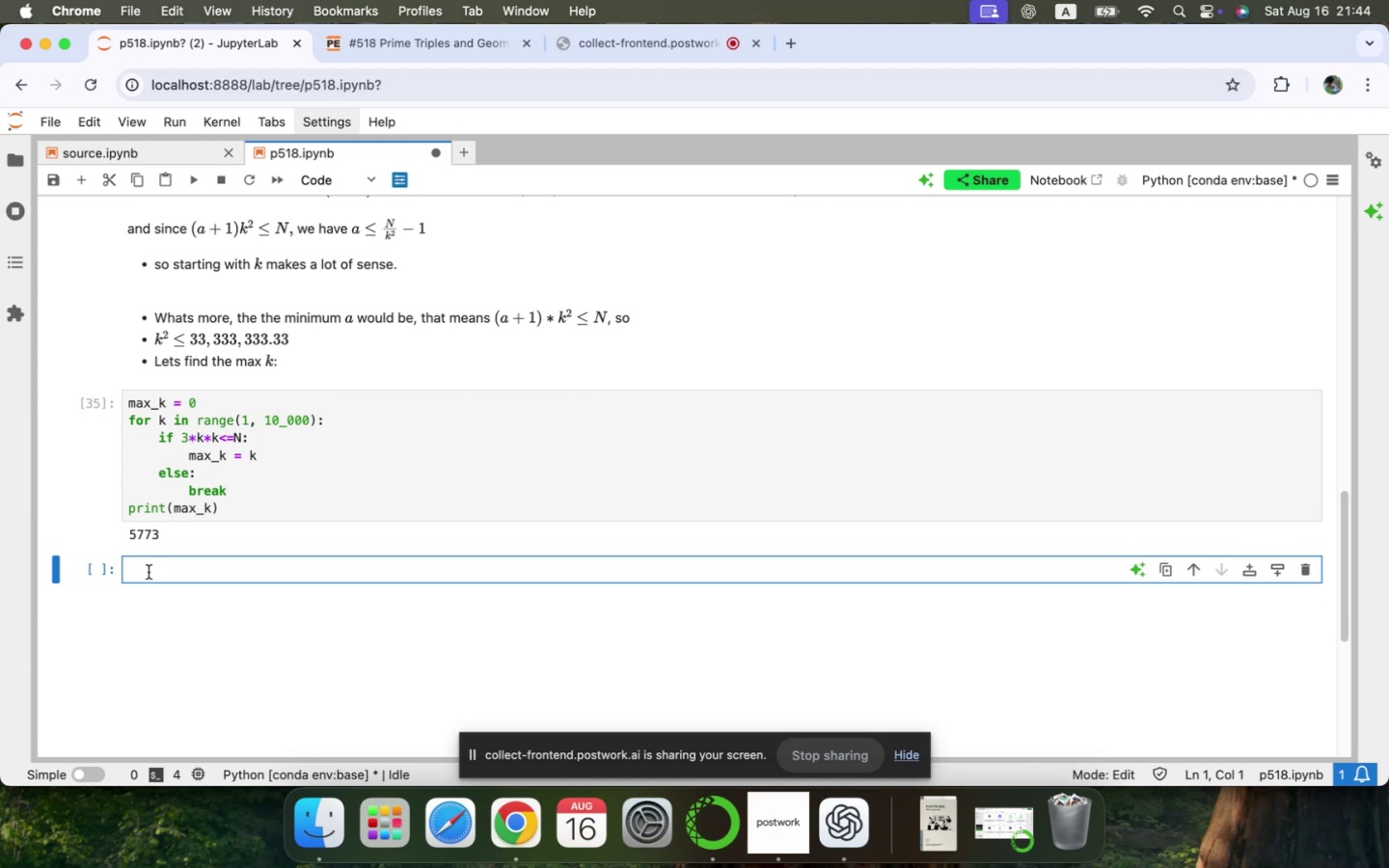 
type(# lets check:)
 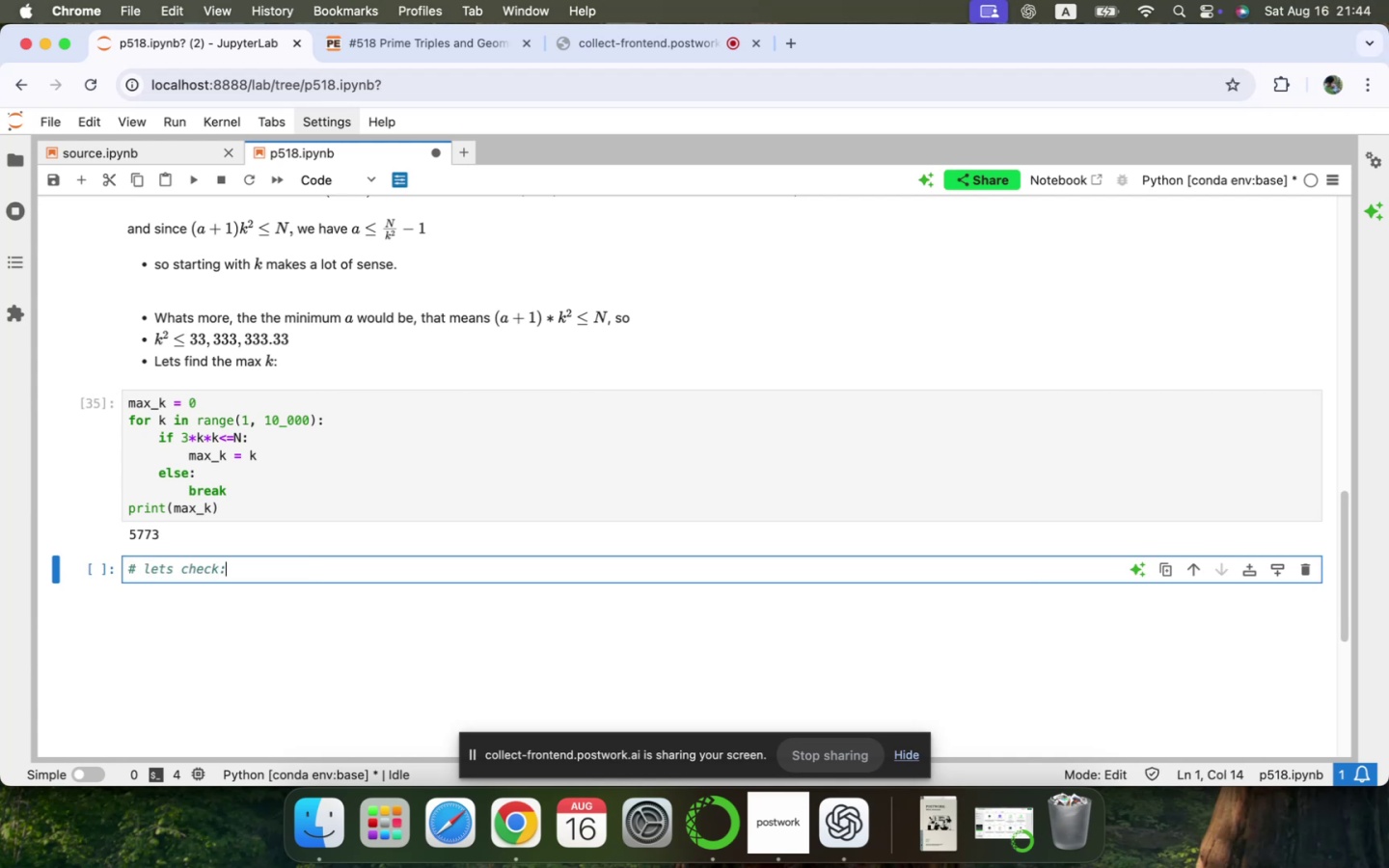 
key(Enter)
 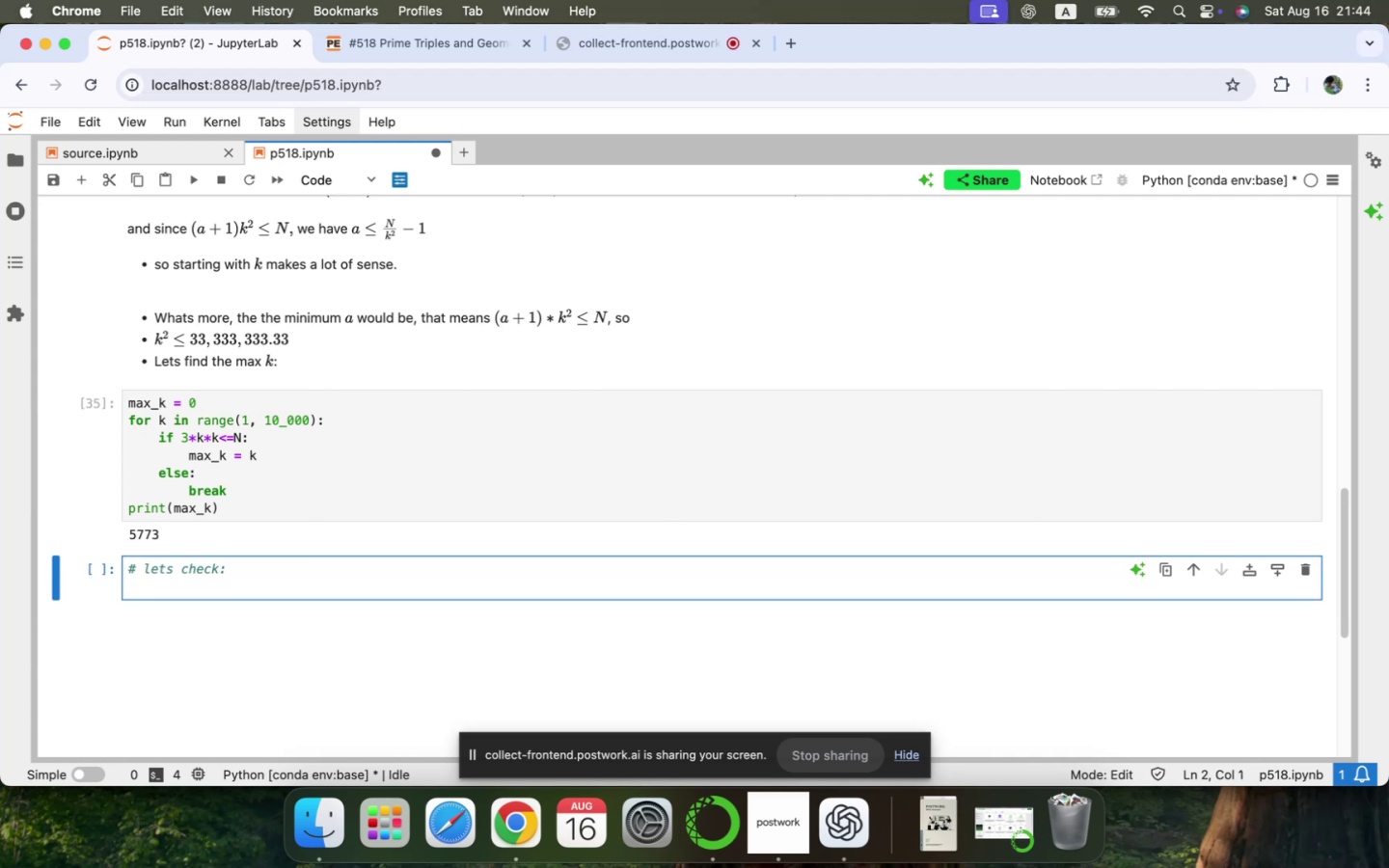 
type(print(3*max_k*max_k)
 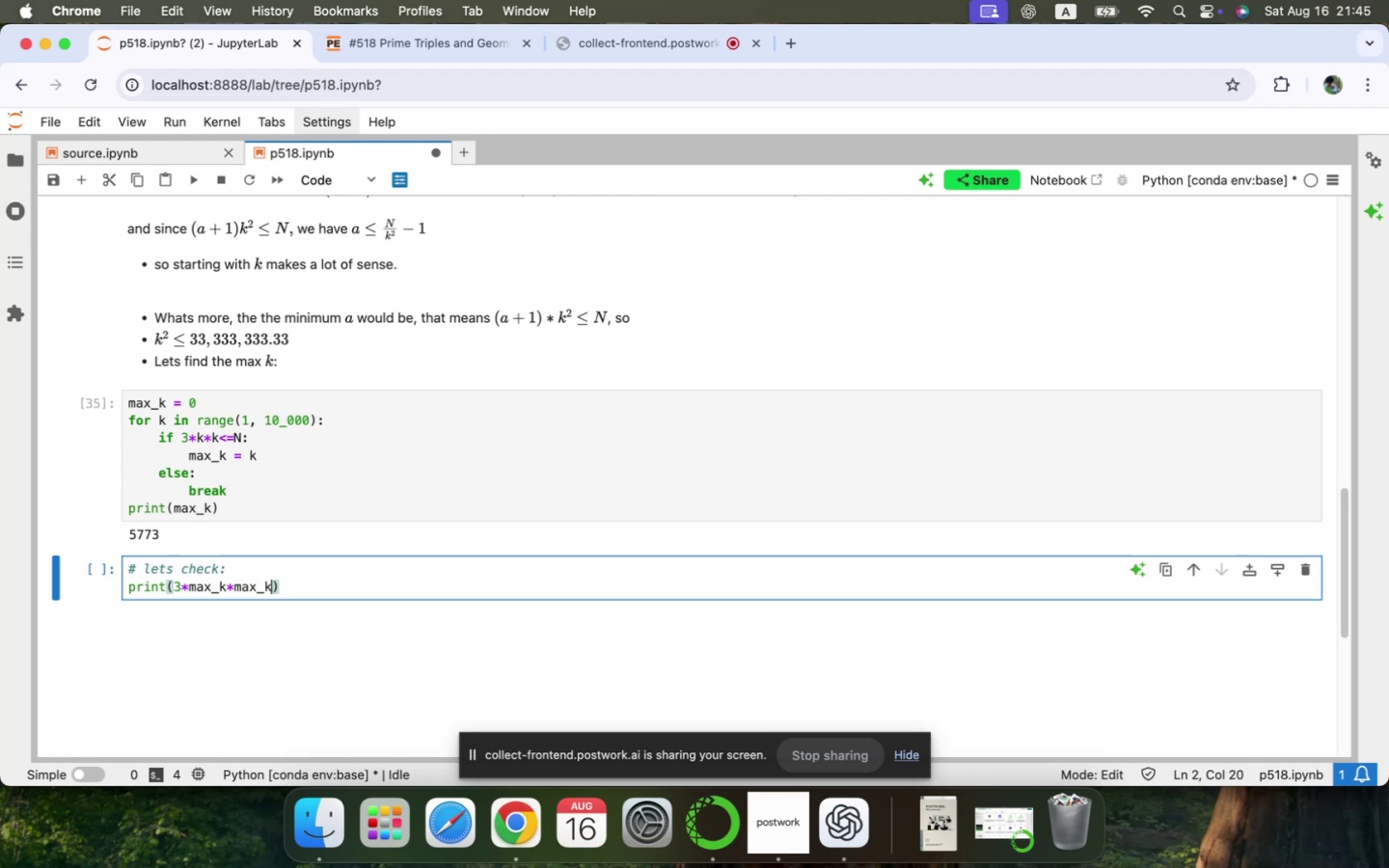 
 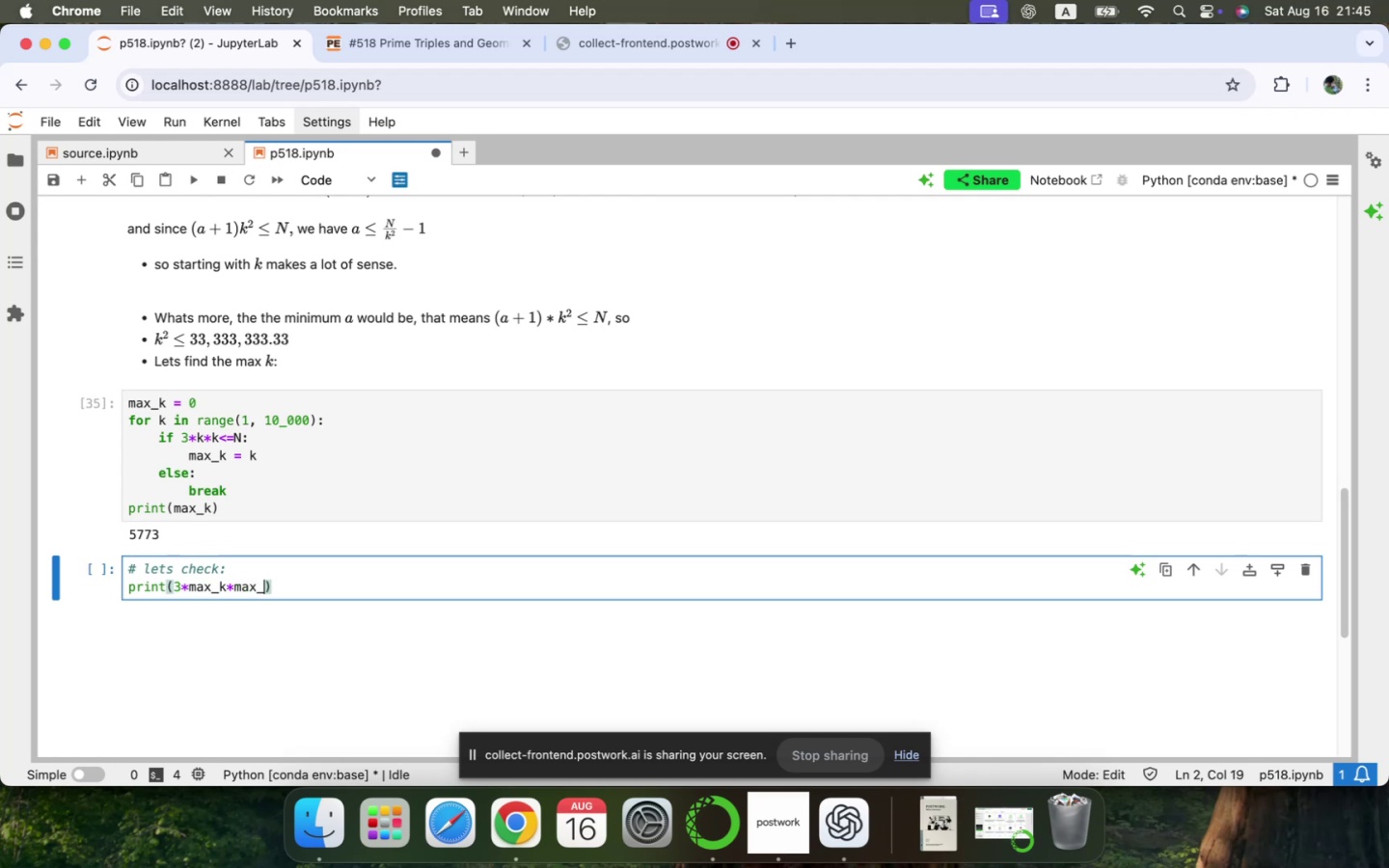 
key(ArrowDown)
 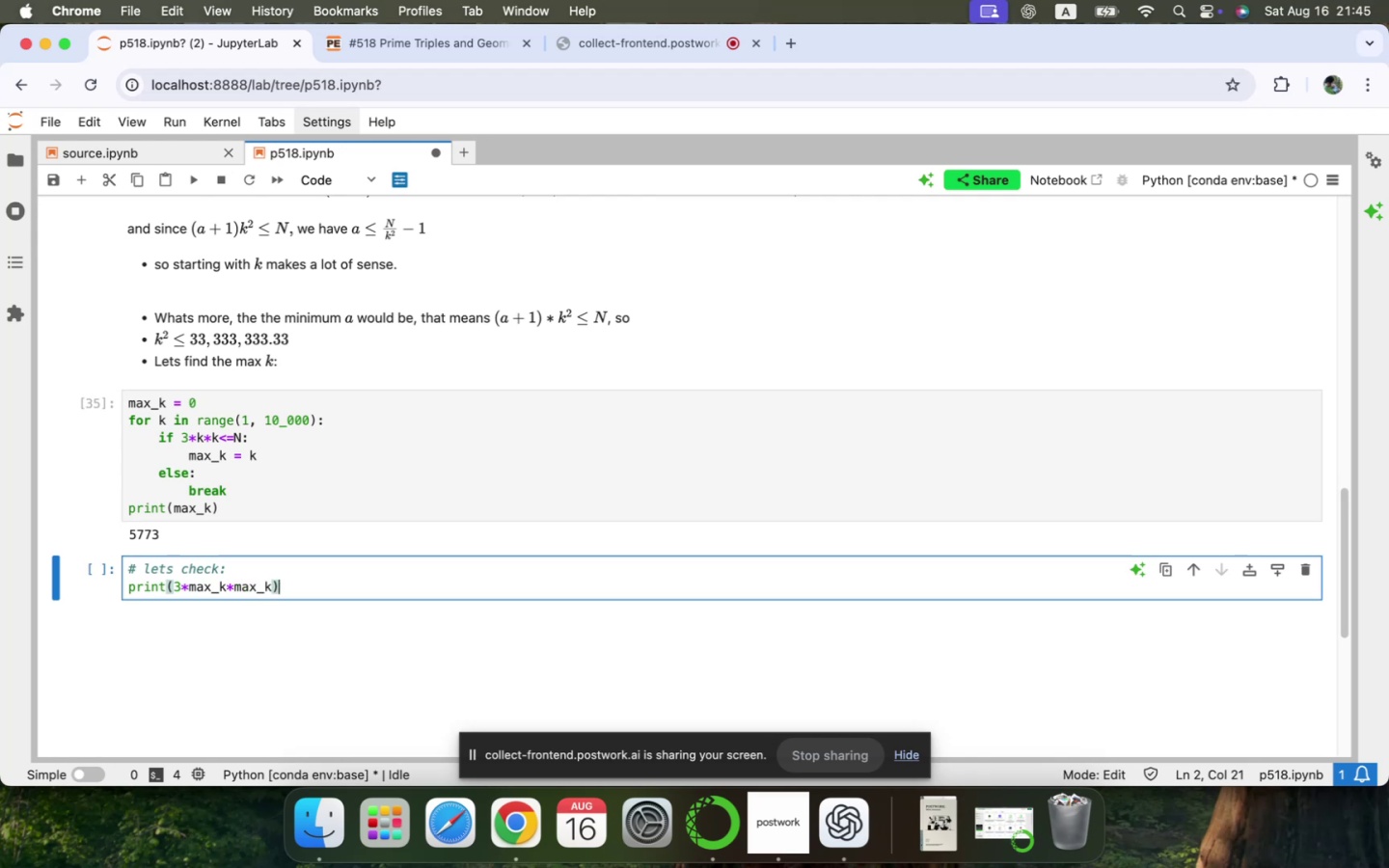 
key(Meta+C)
 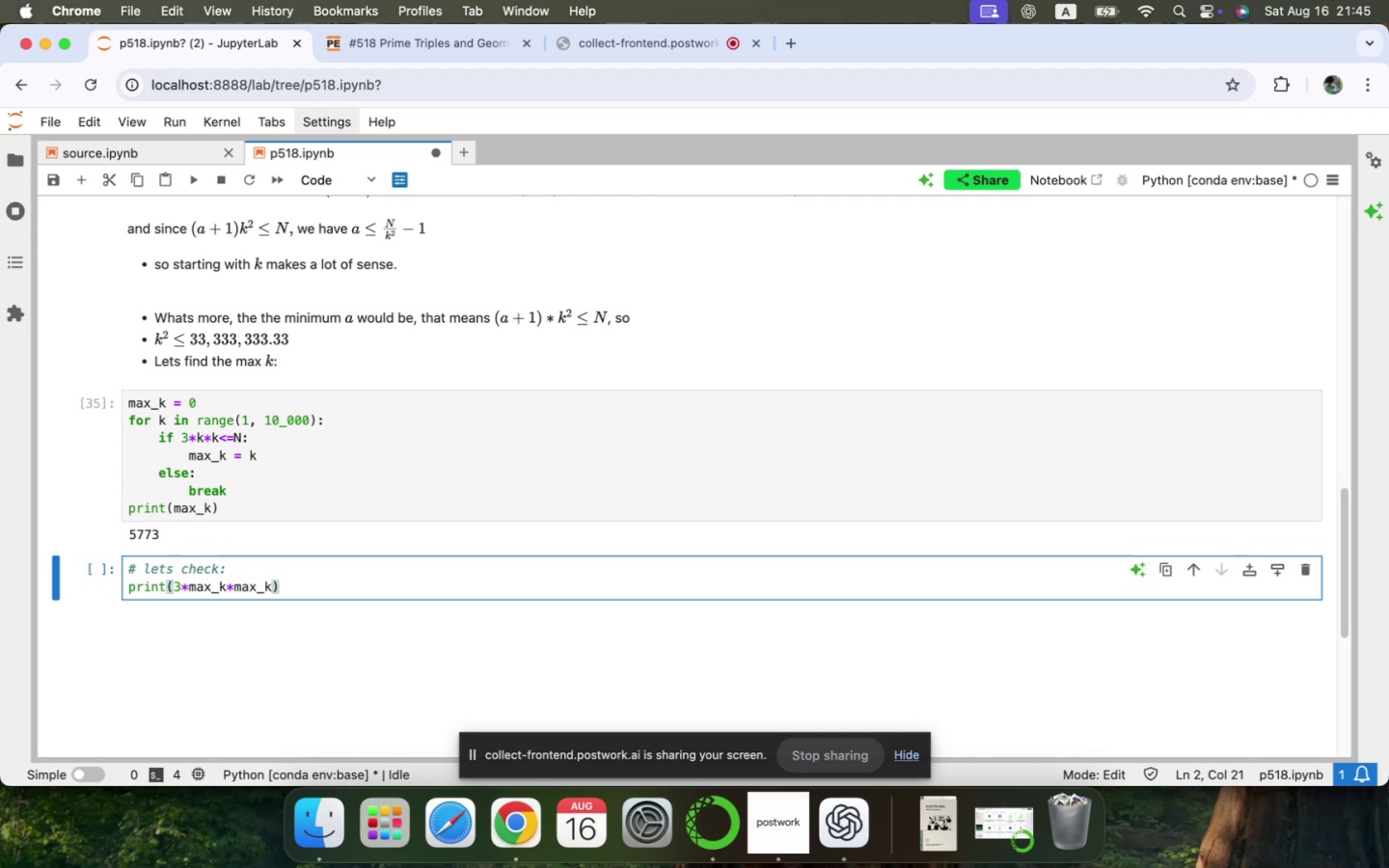 
key(Meta+V)
 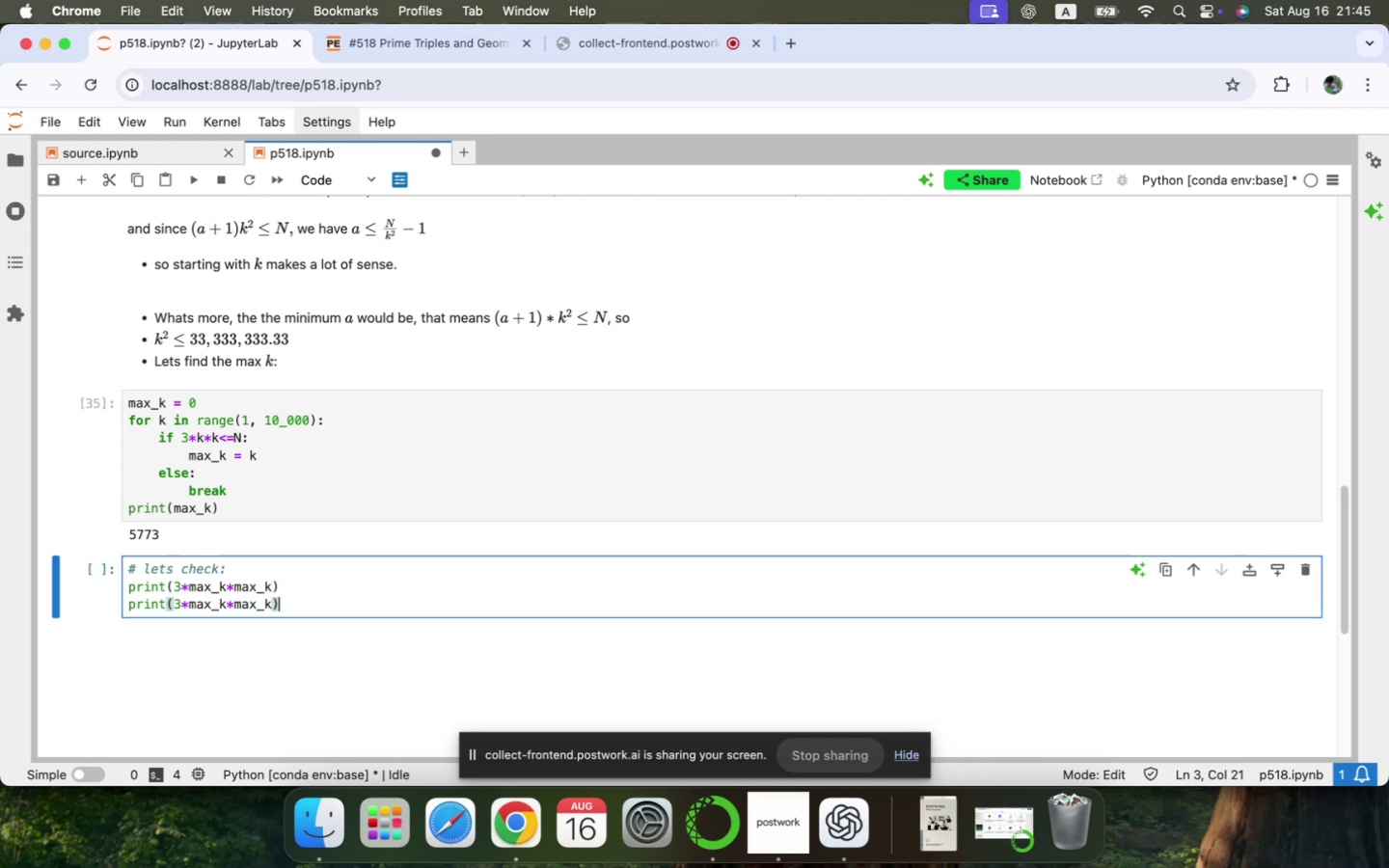 
hold_key(key=ArrowLeft, duration=1.29)
 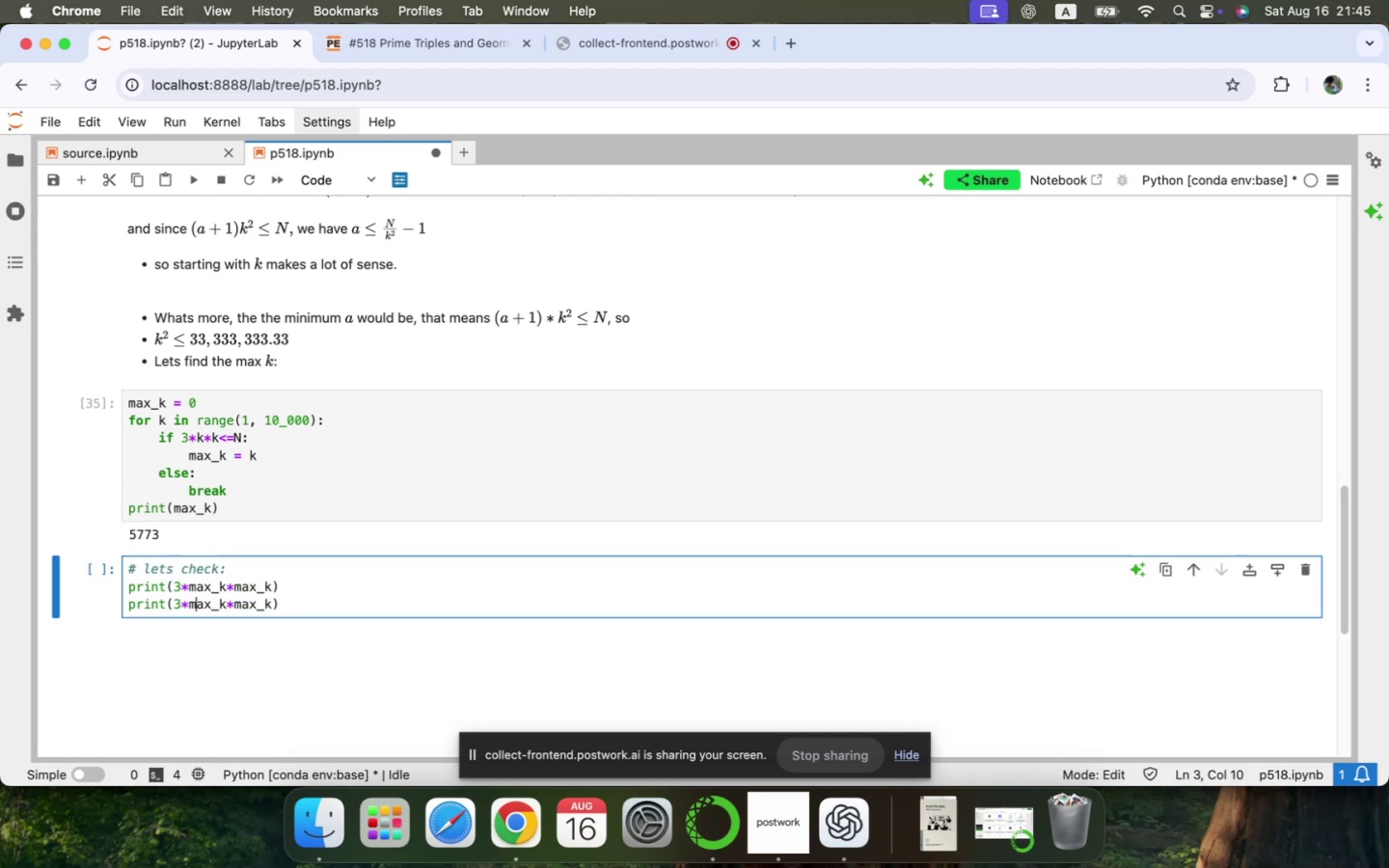 
key(ArrowLeft)
 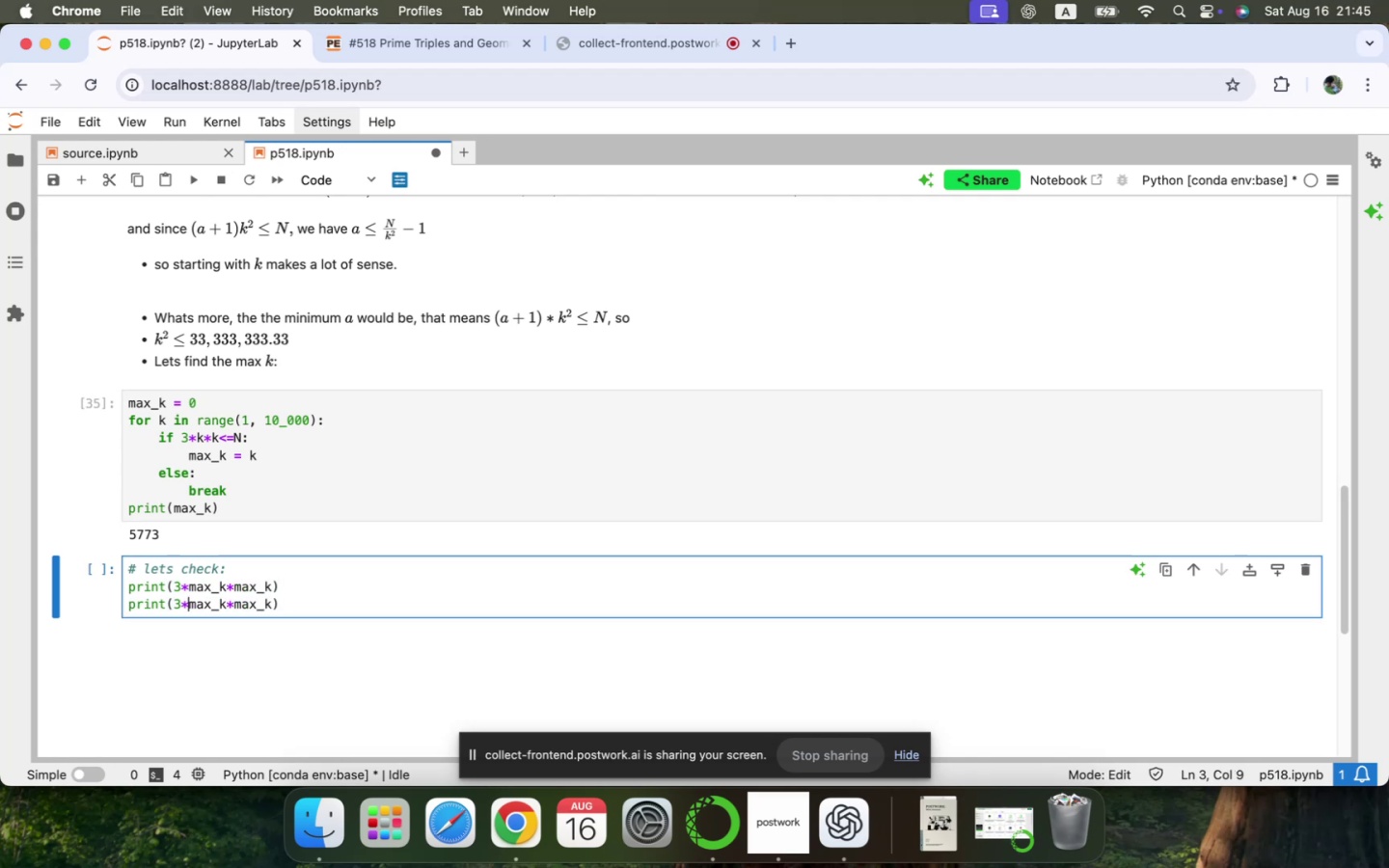 
key(Shift+9)
 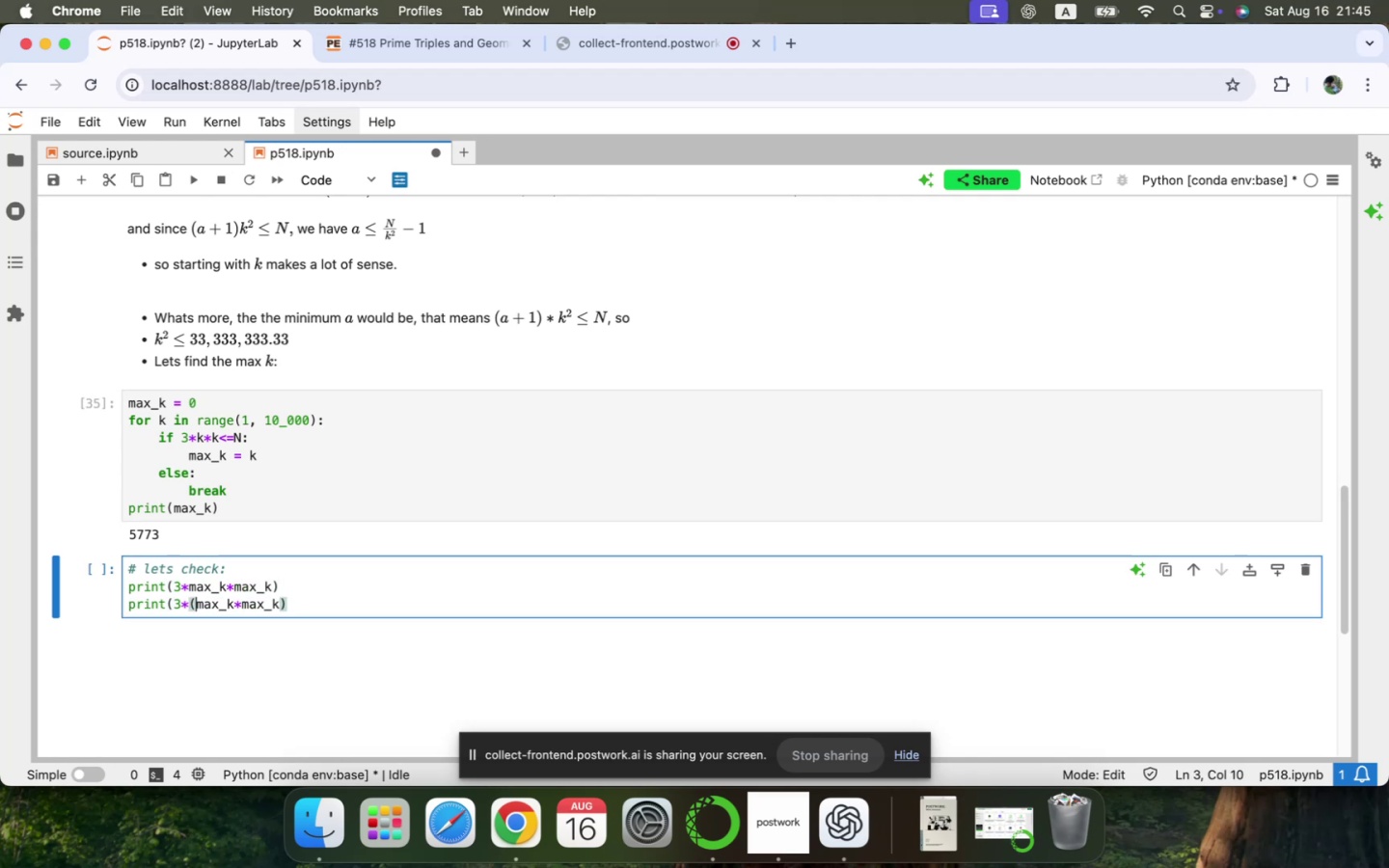 
key(ArrowRight)
 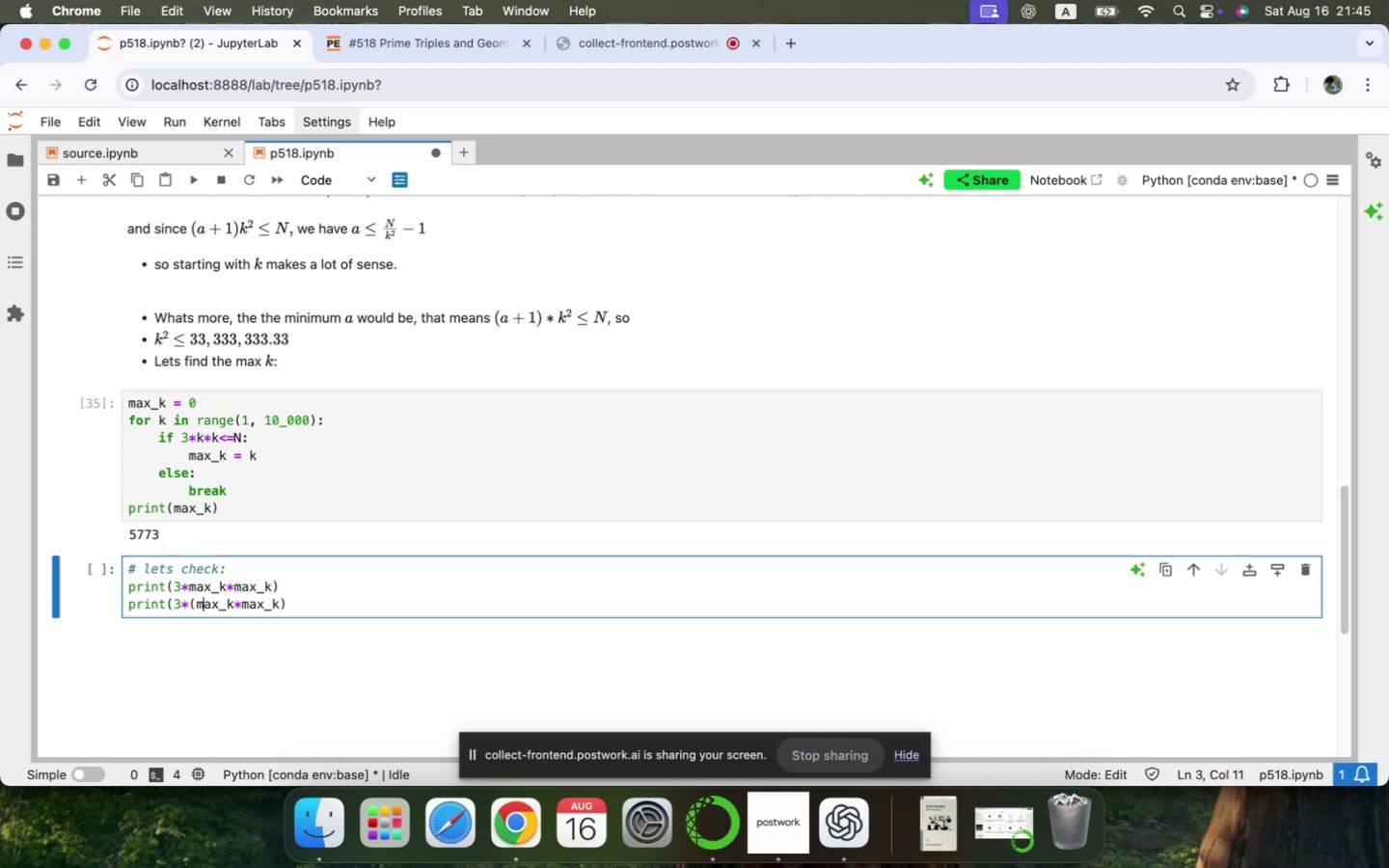 
key(ArrowRight)
 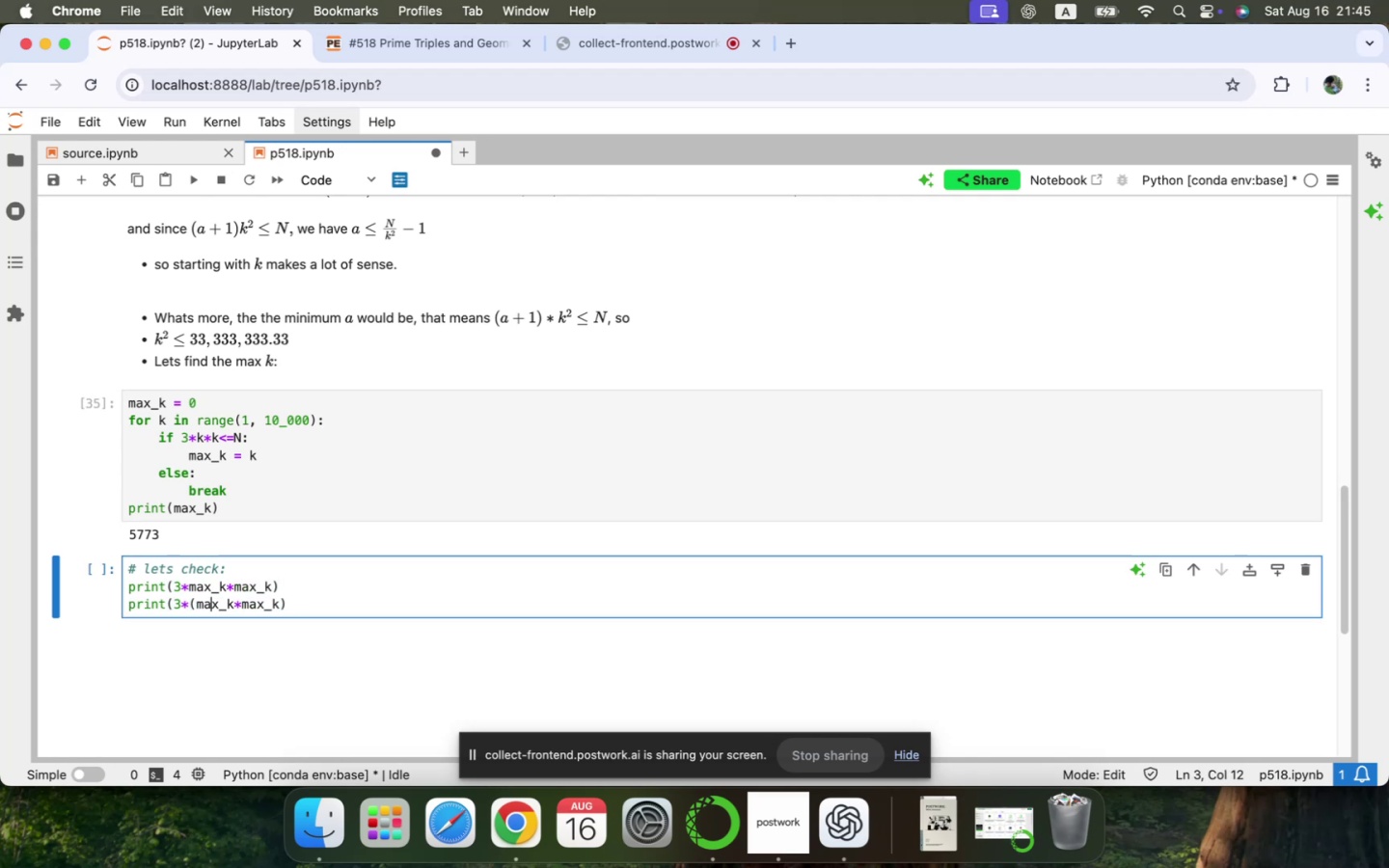 
key(ArrowRight)
 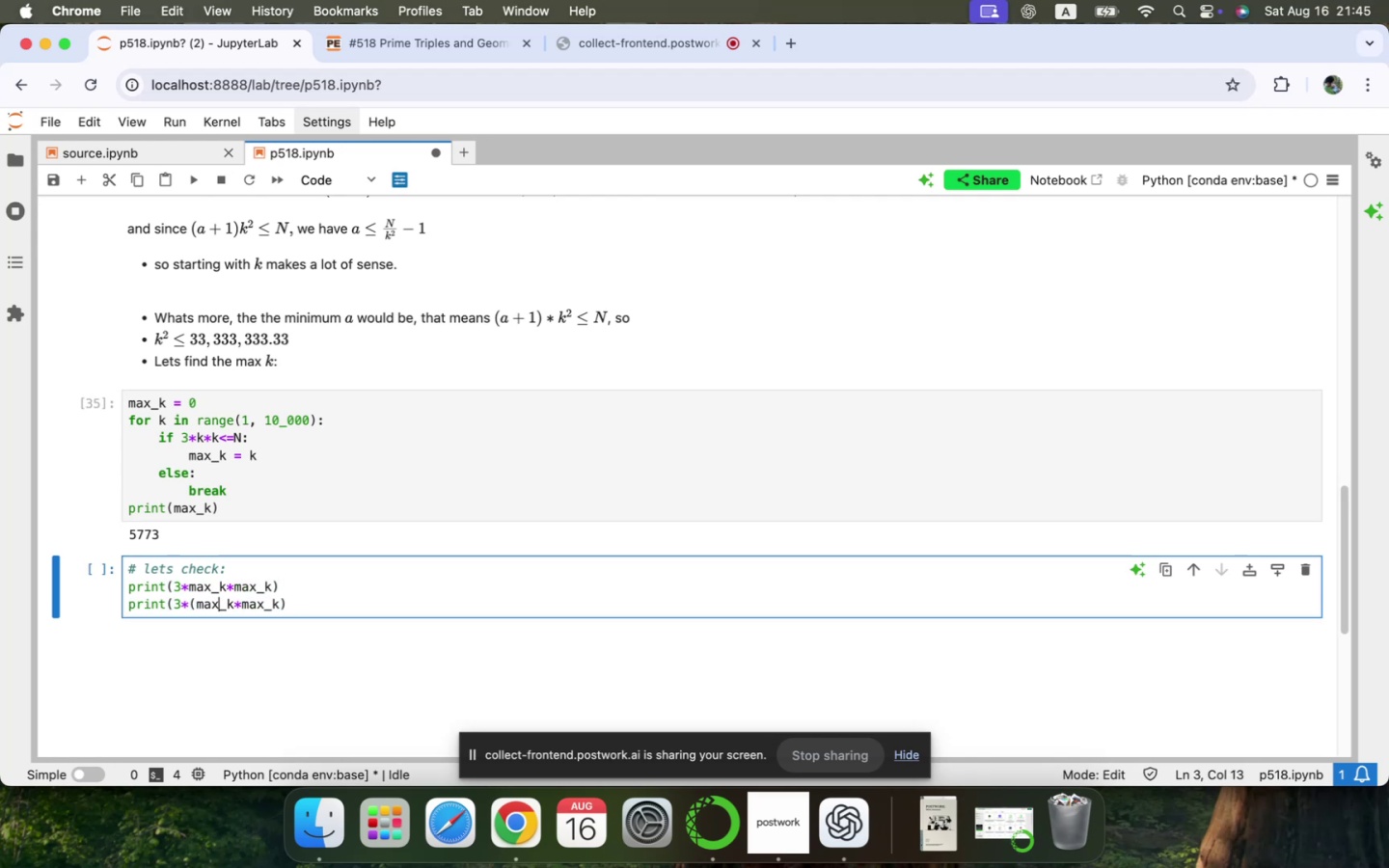 
key(ArrowRight)
 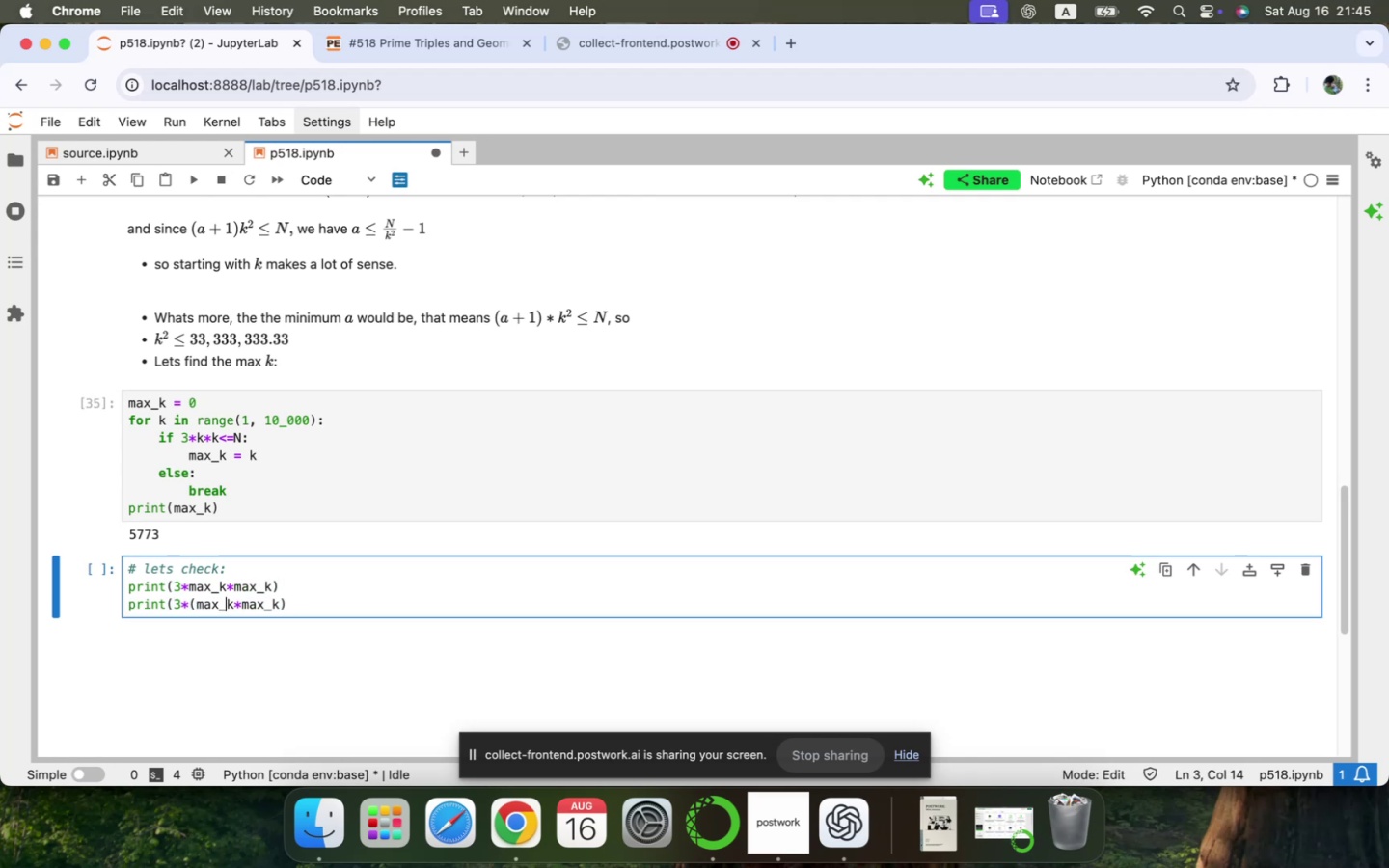 
key(ArrowRight)
 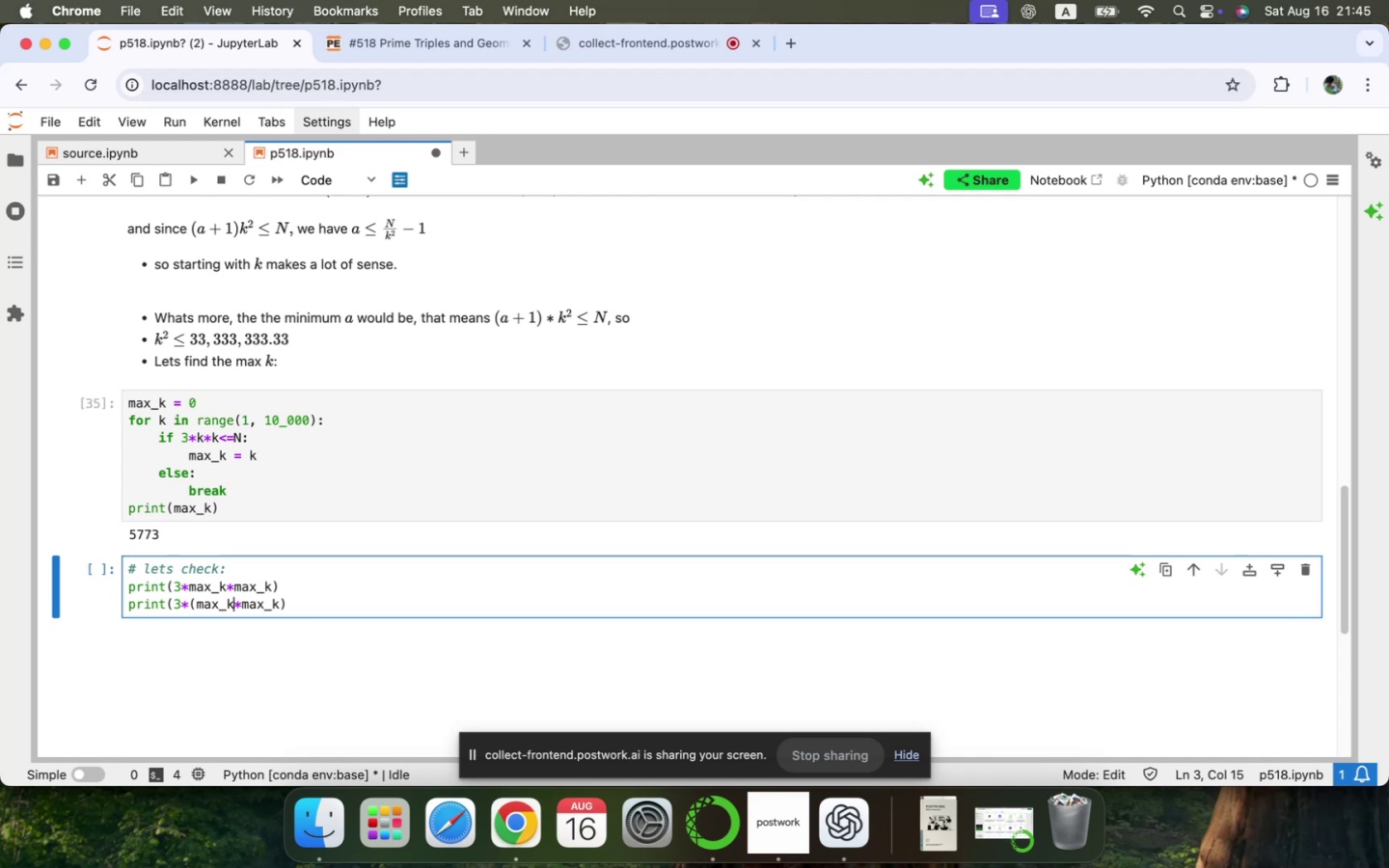 
key(Shift+0)
 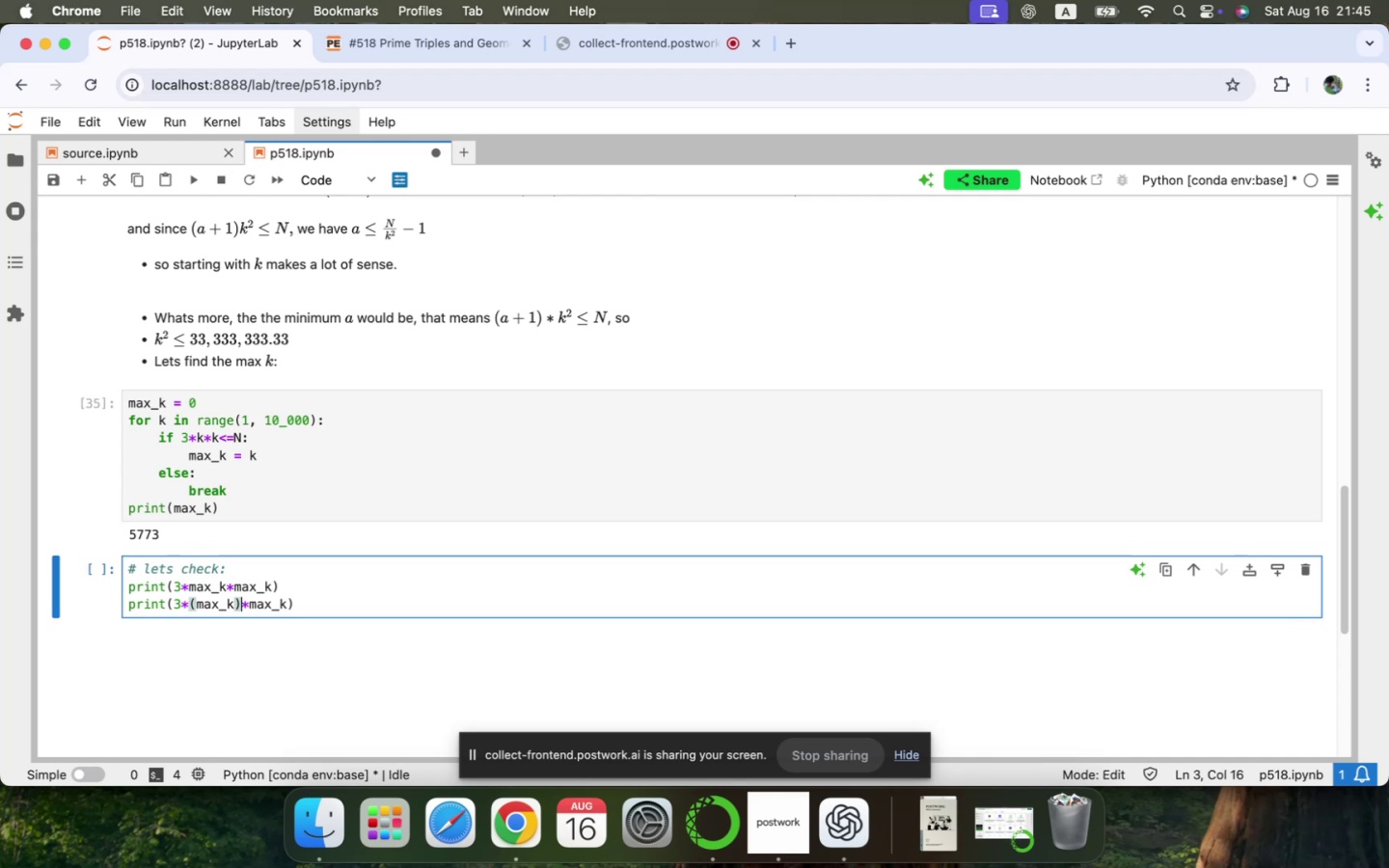 
key(ArrowLeft)
 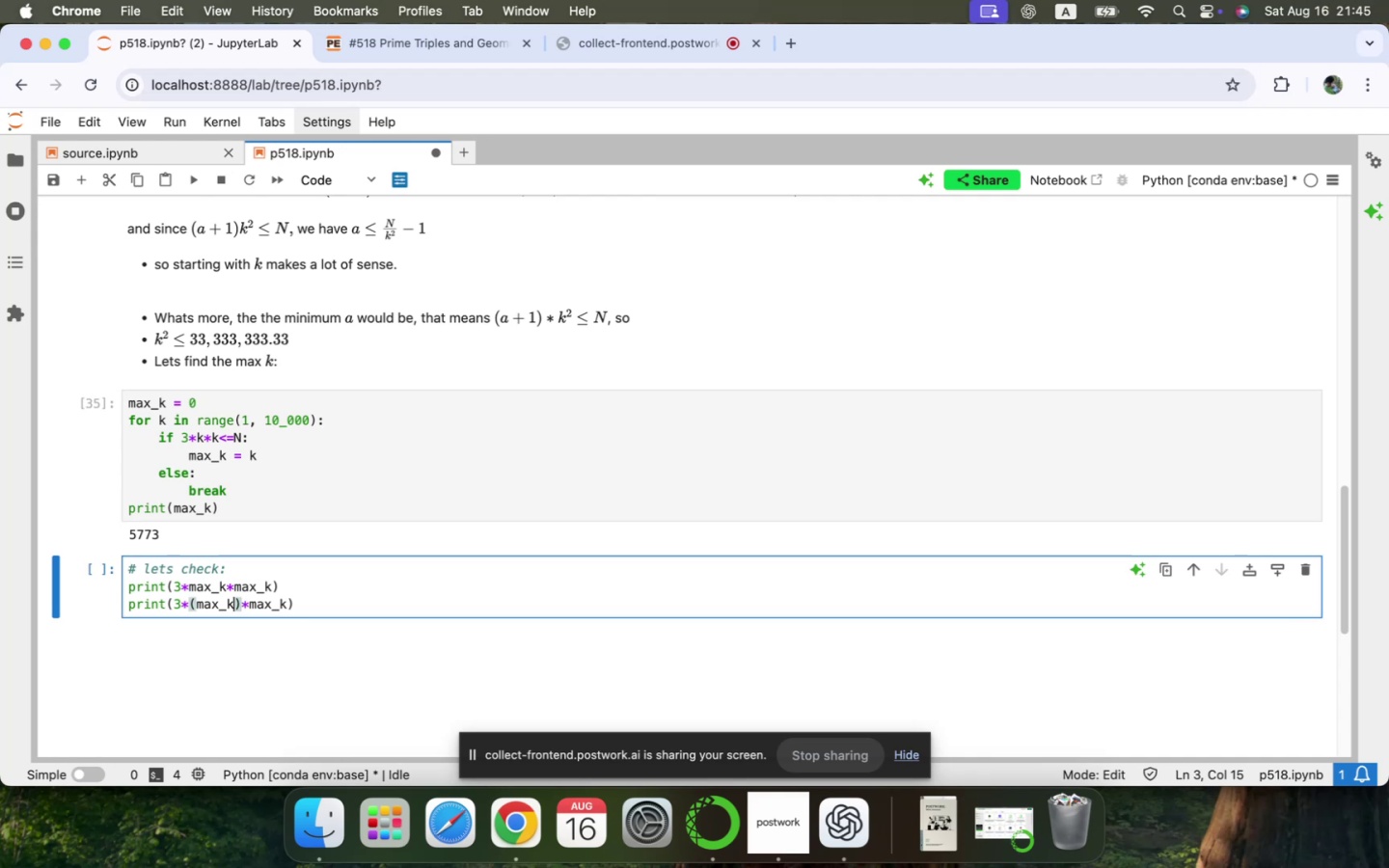 
key(Shift+ShiftLeft)
 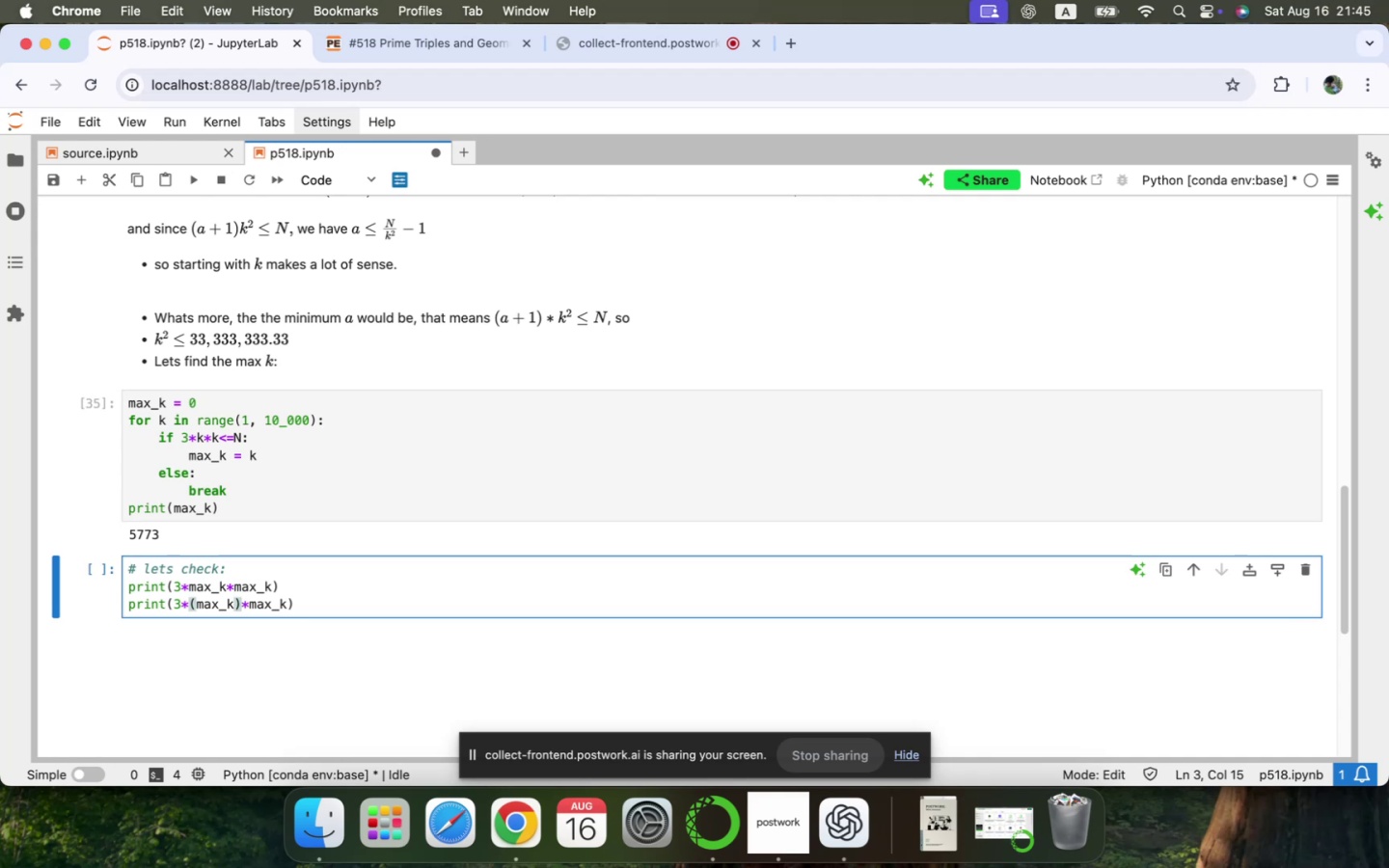 
key(Shift+Equal)
 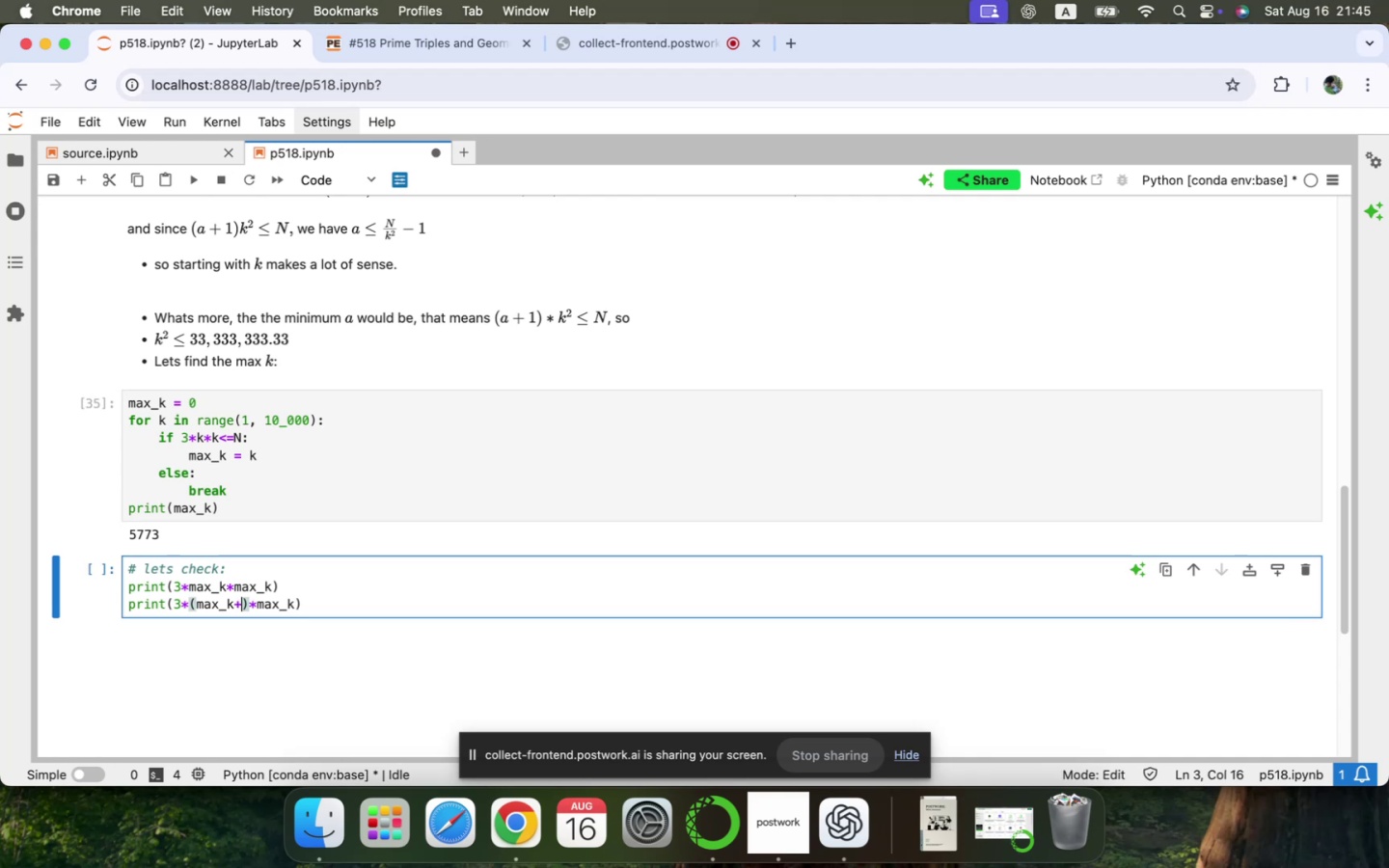 
key(1)
 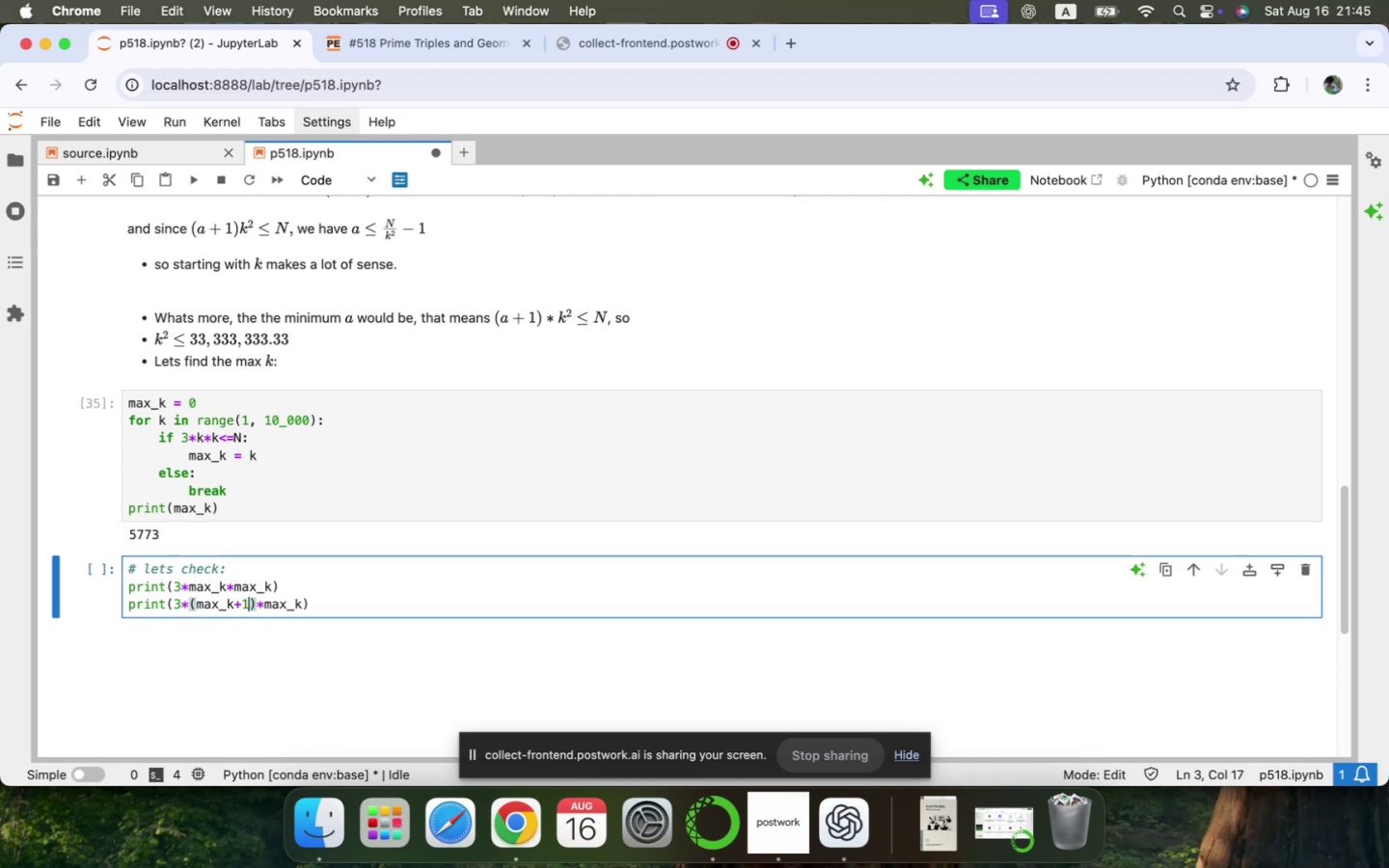 
key(ArrowRight)
 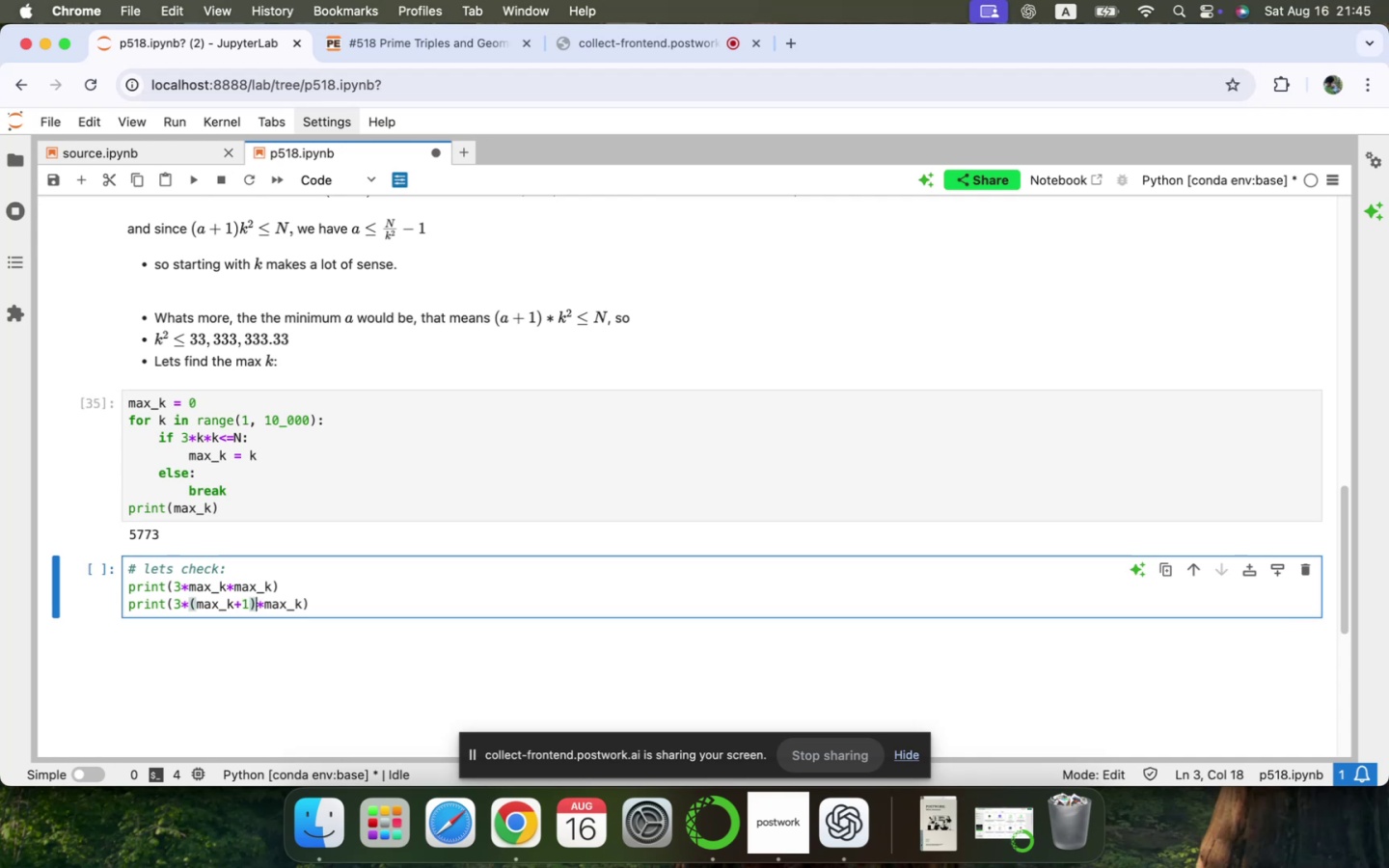 
key(ArrowRight)
 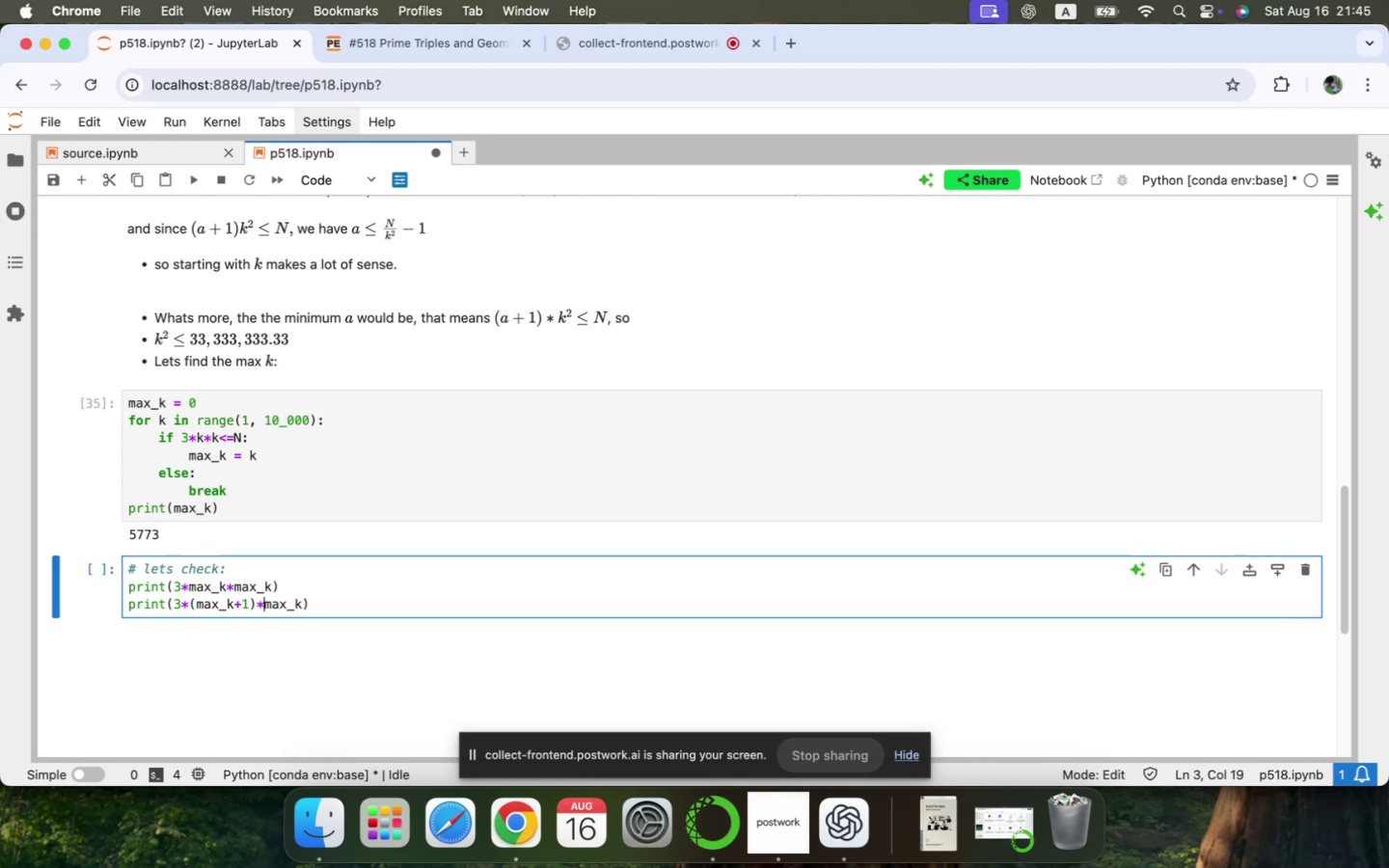 
key(Shift+9)
 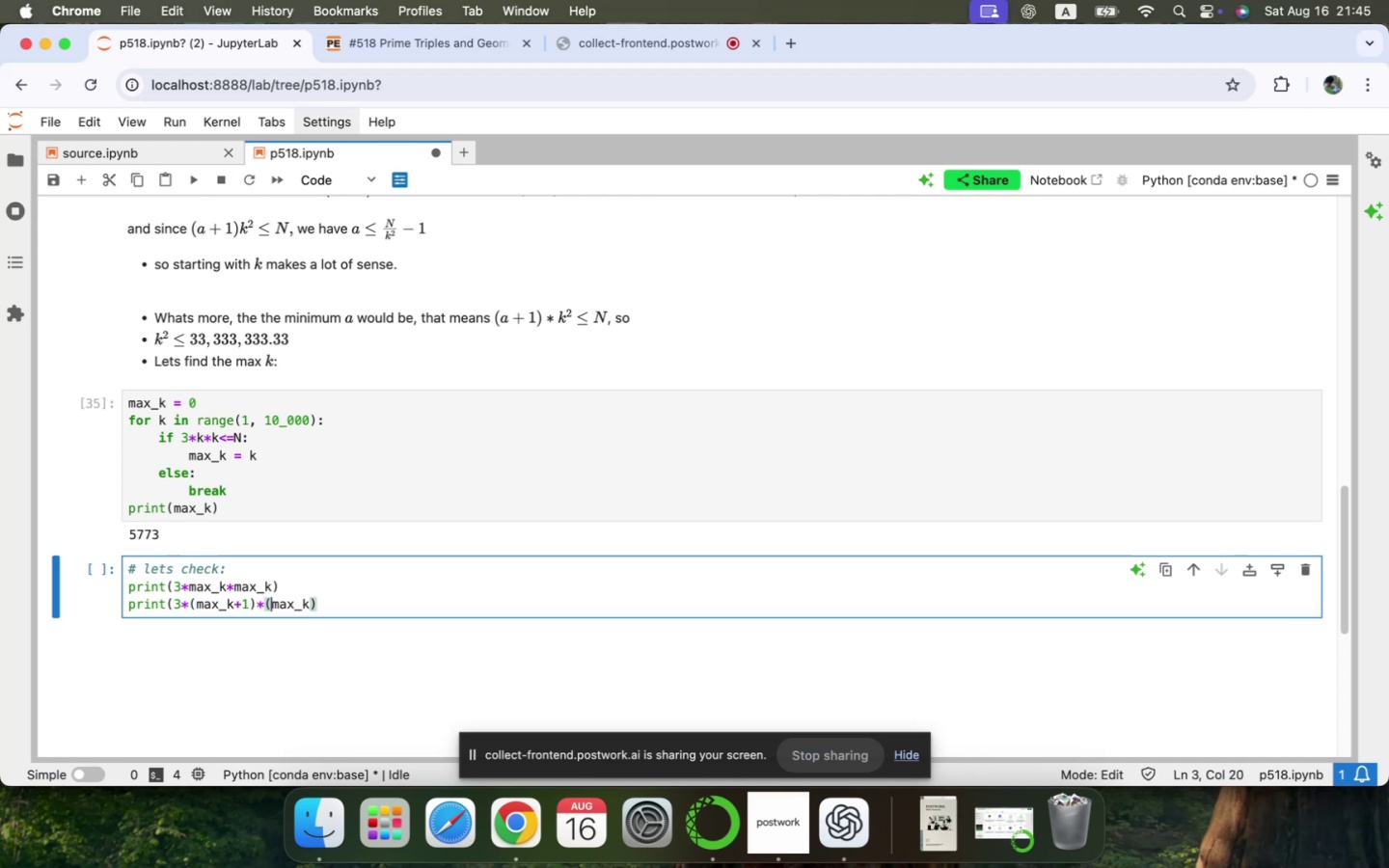 
key(ArrowRight)
 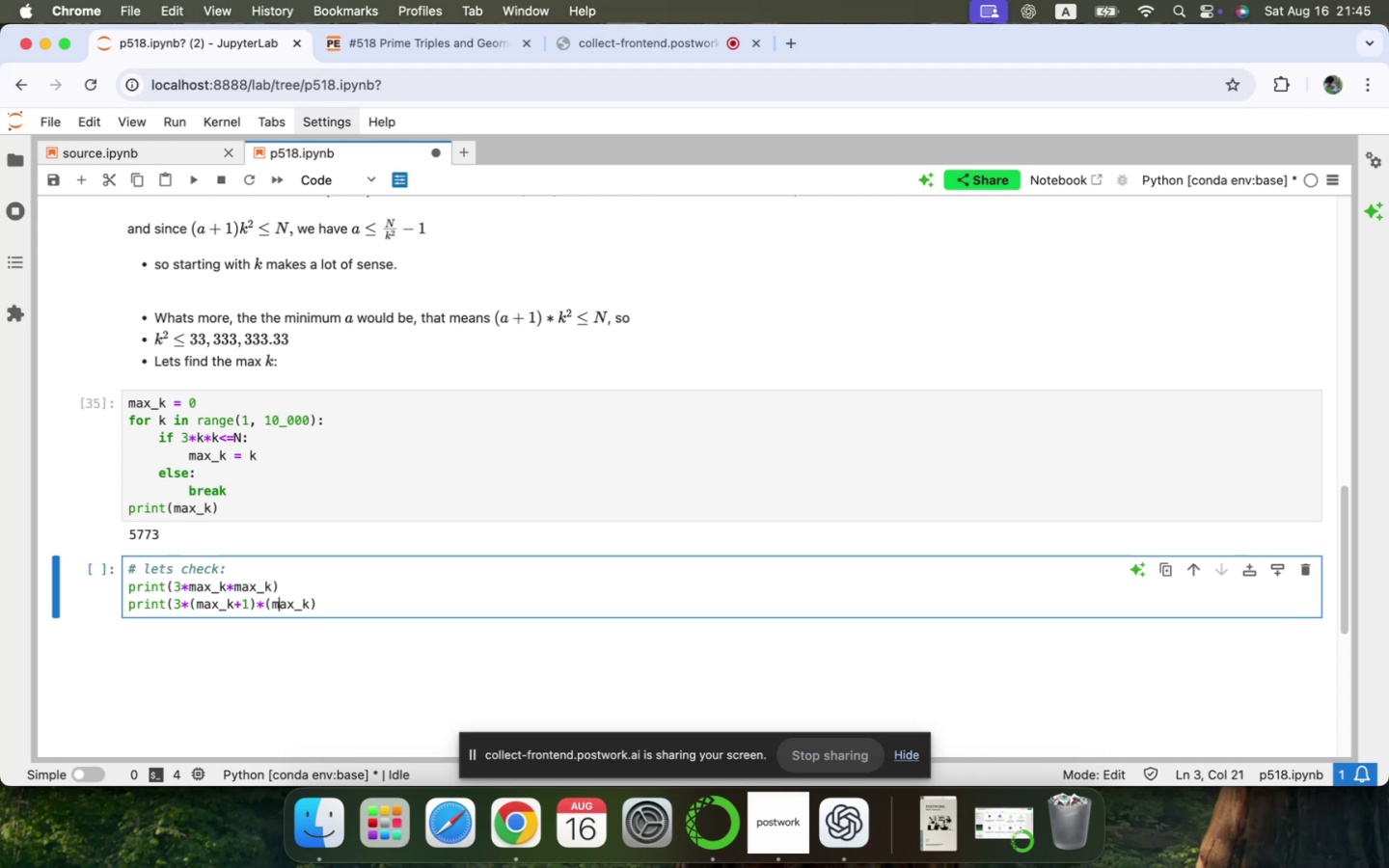 
key(ArrowRight)
 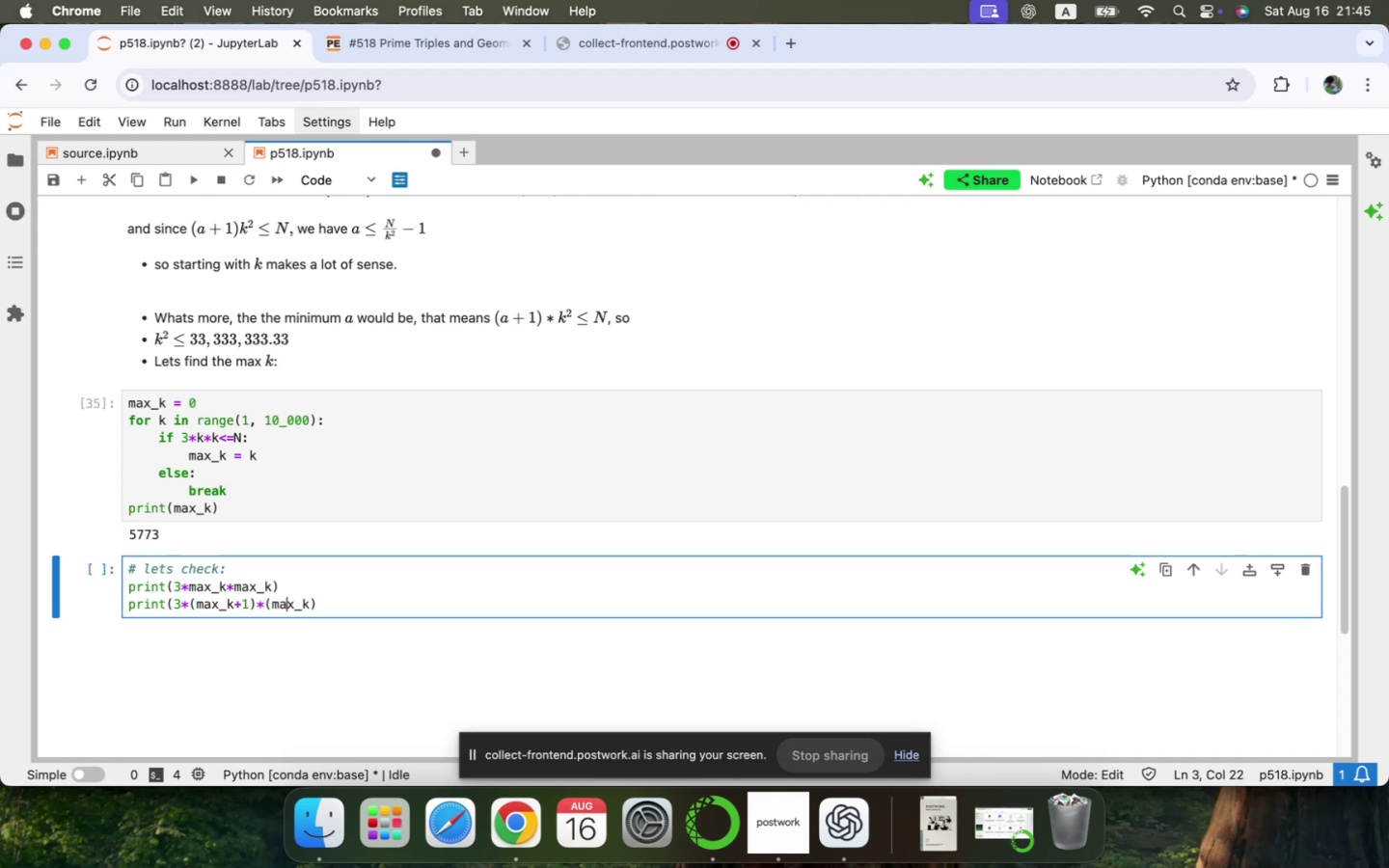 
key(ArrowRight)
 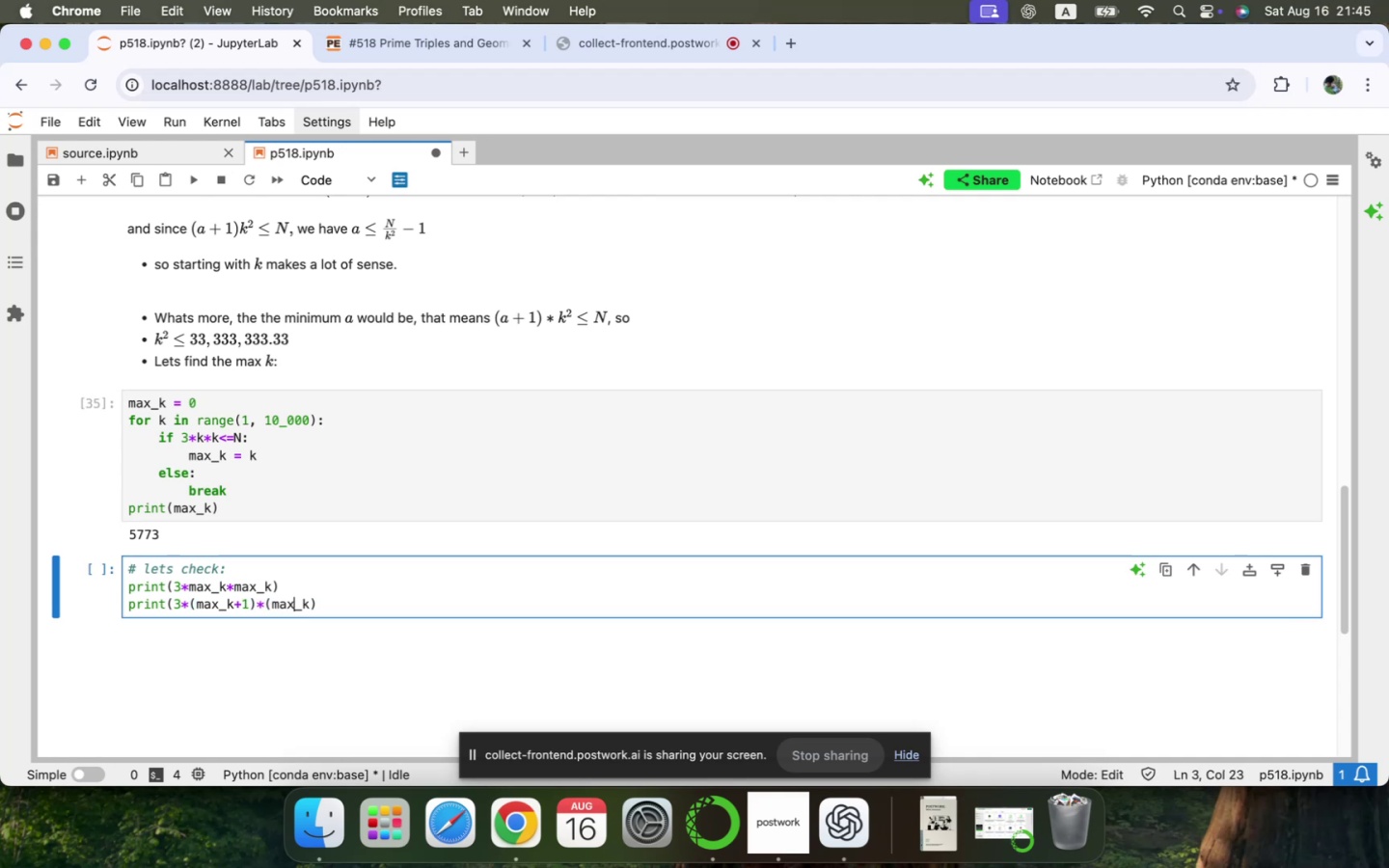 
key(ArrowRight)
 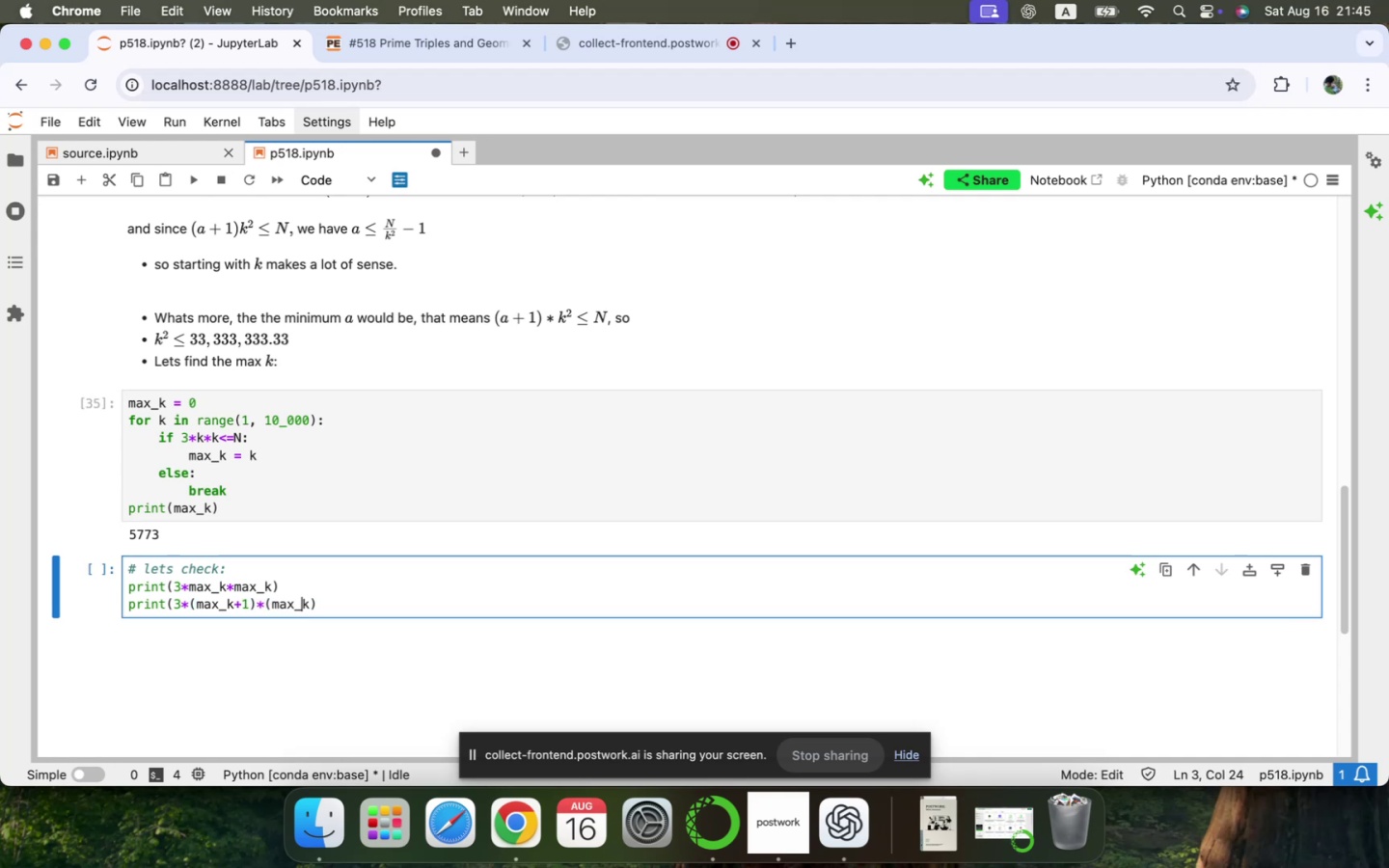 
key(ArrowRight)
 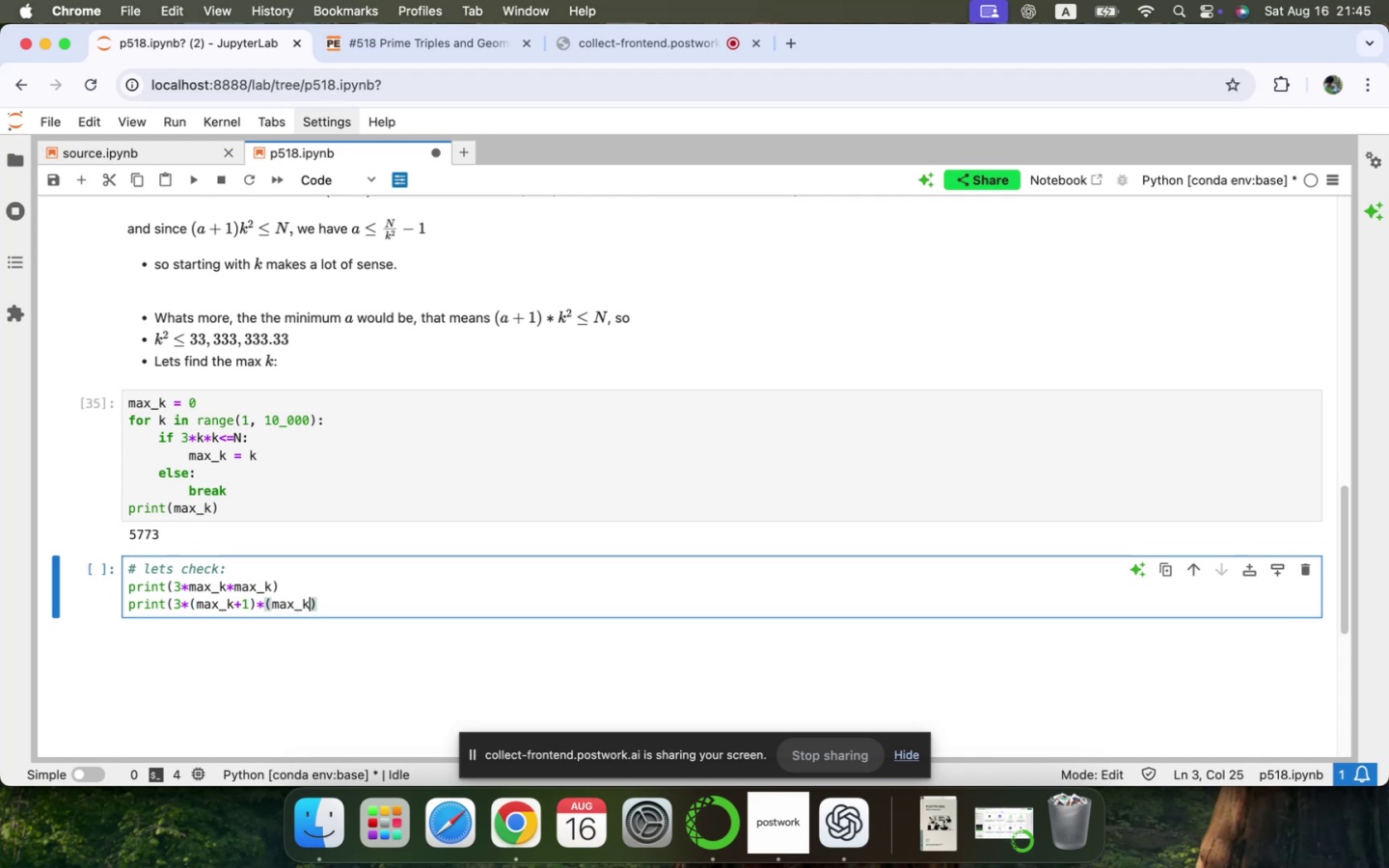 
key(ArrowRight)
 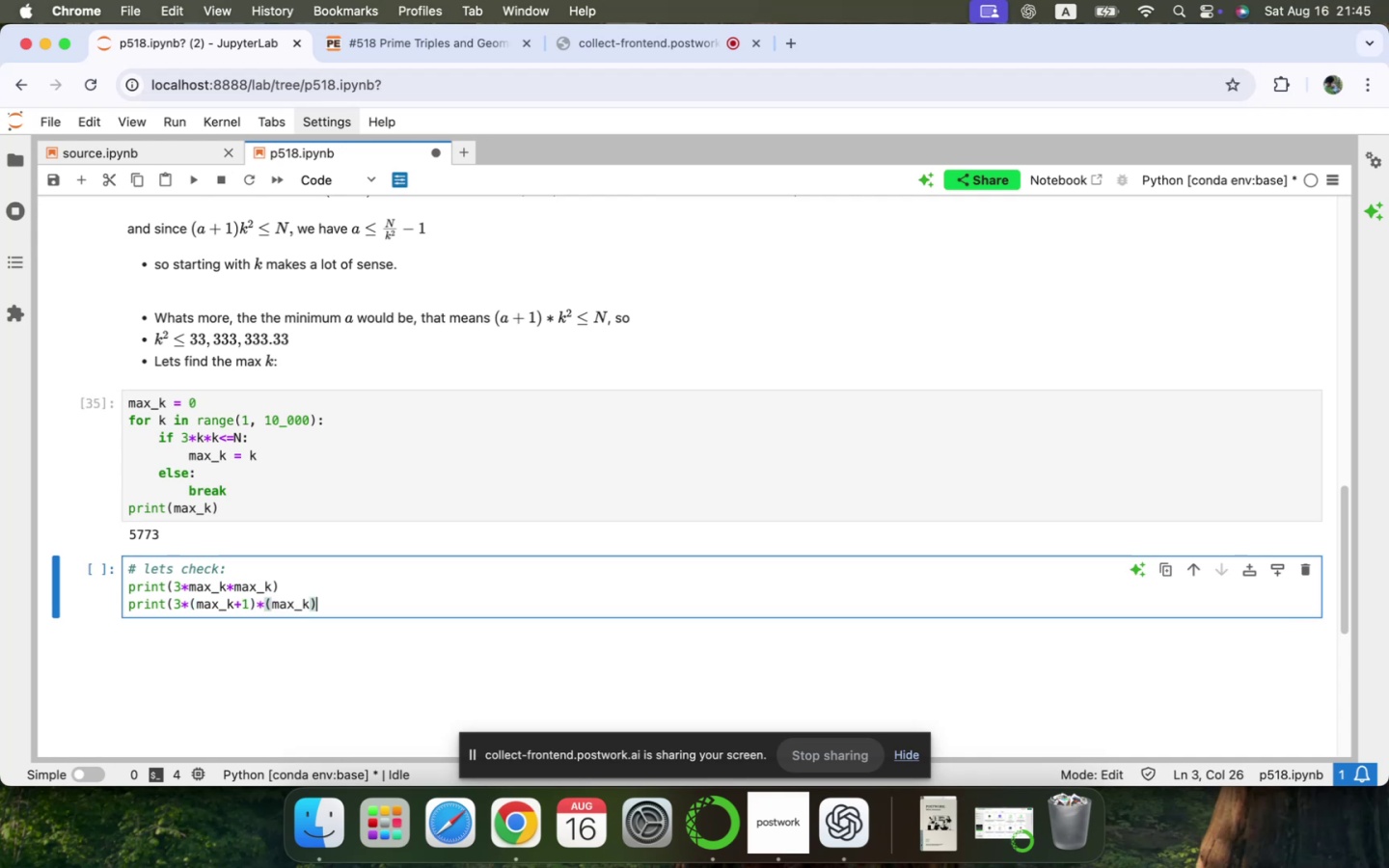 
key(Shift+0)
 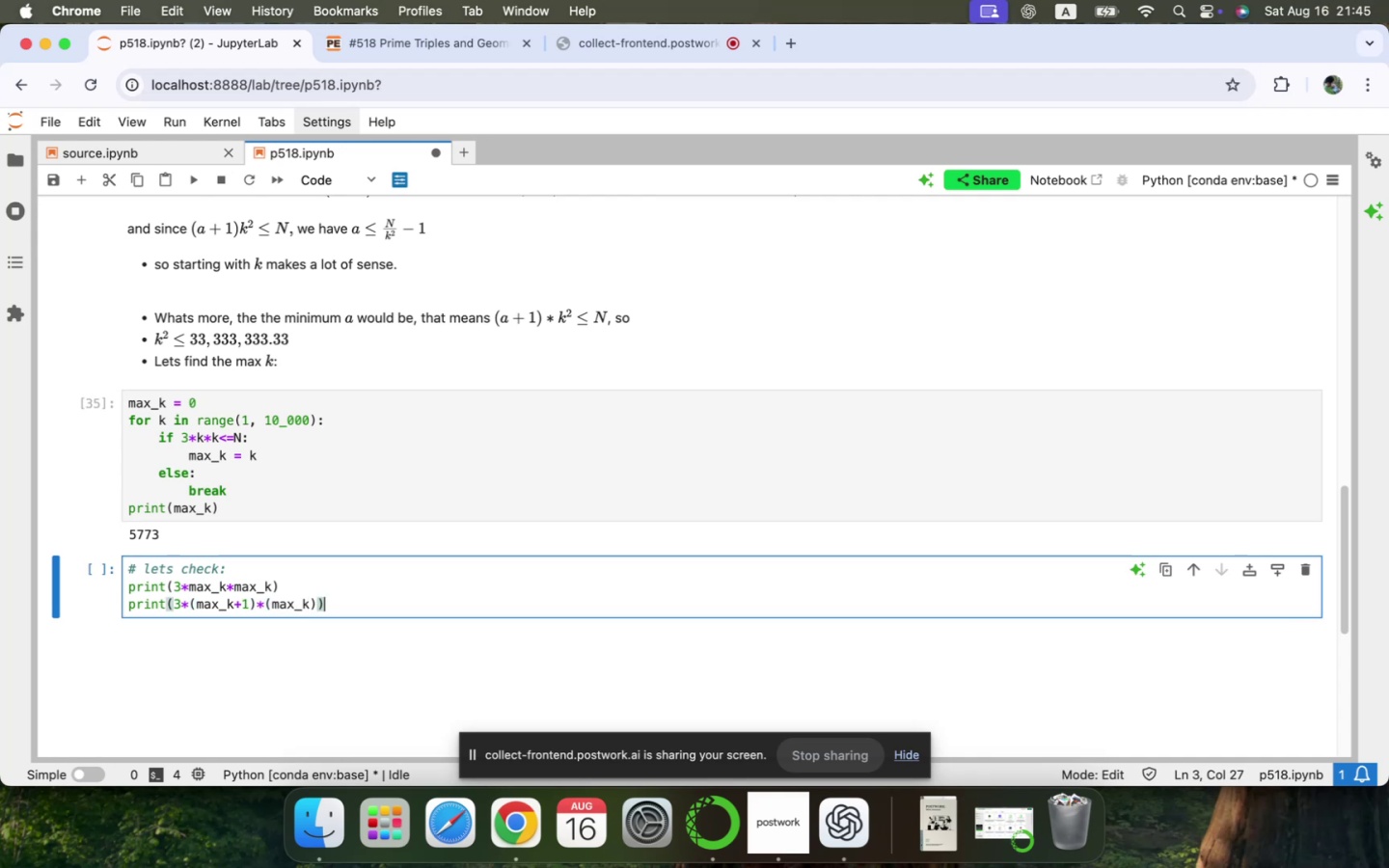 
key(ArrowLeft)
 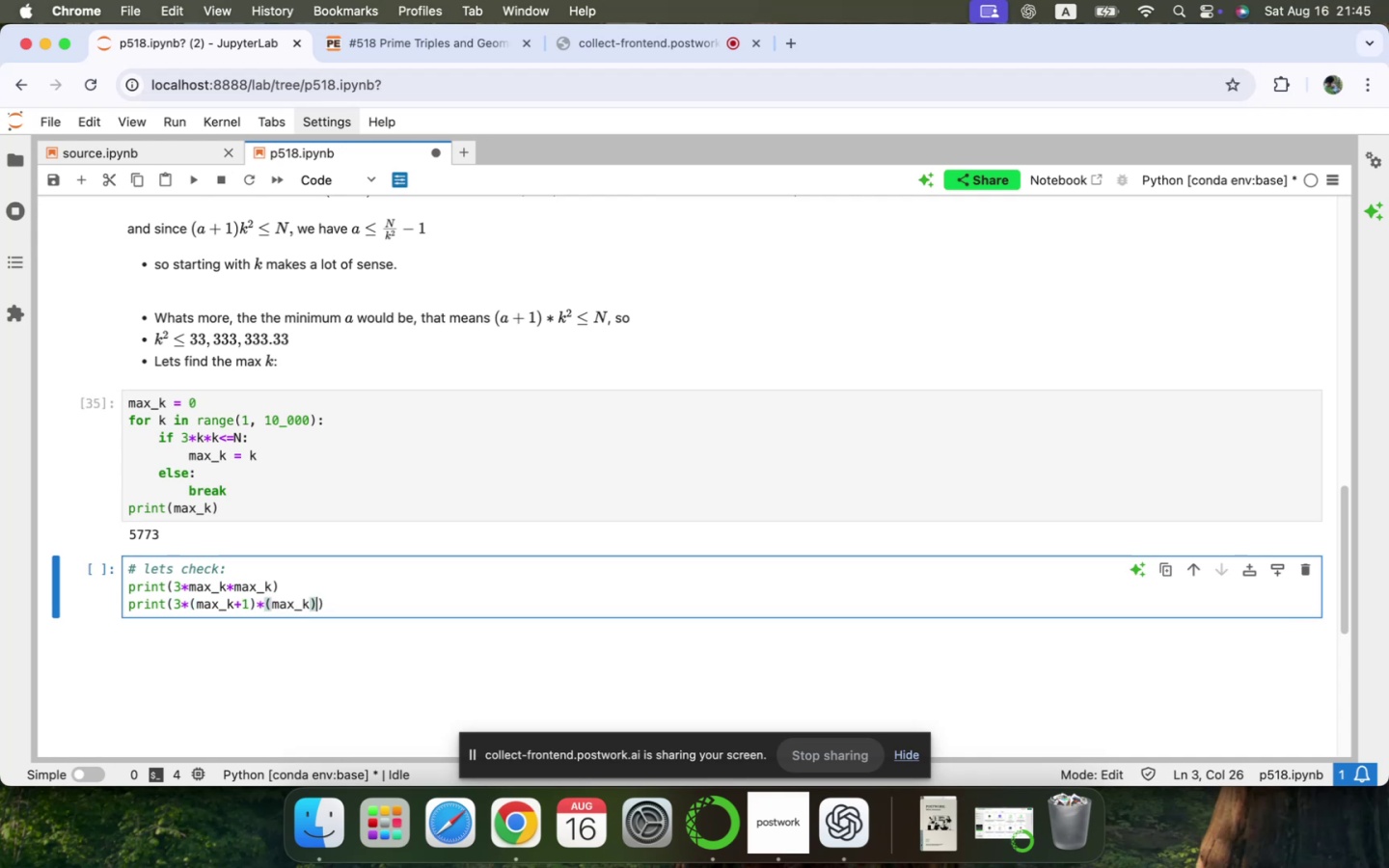 
key(ArrowLeft)
 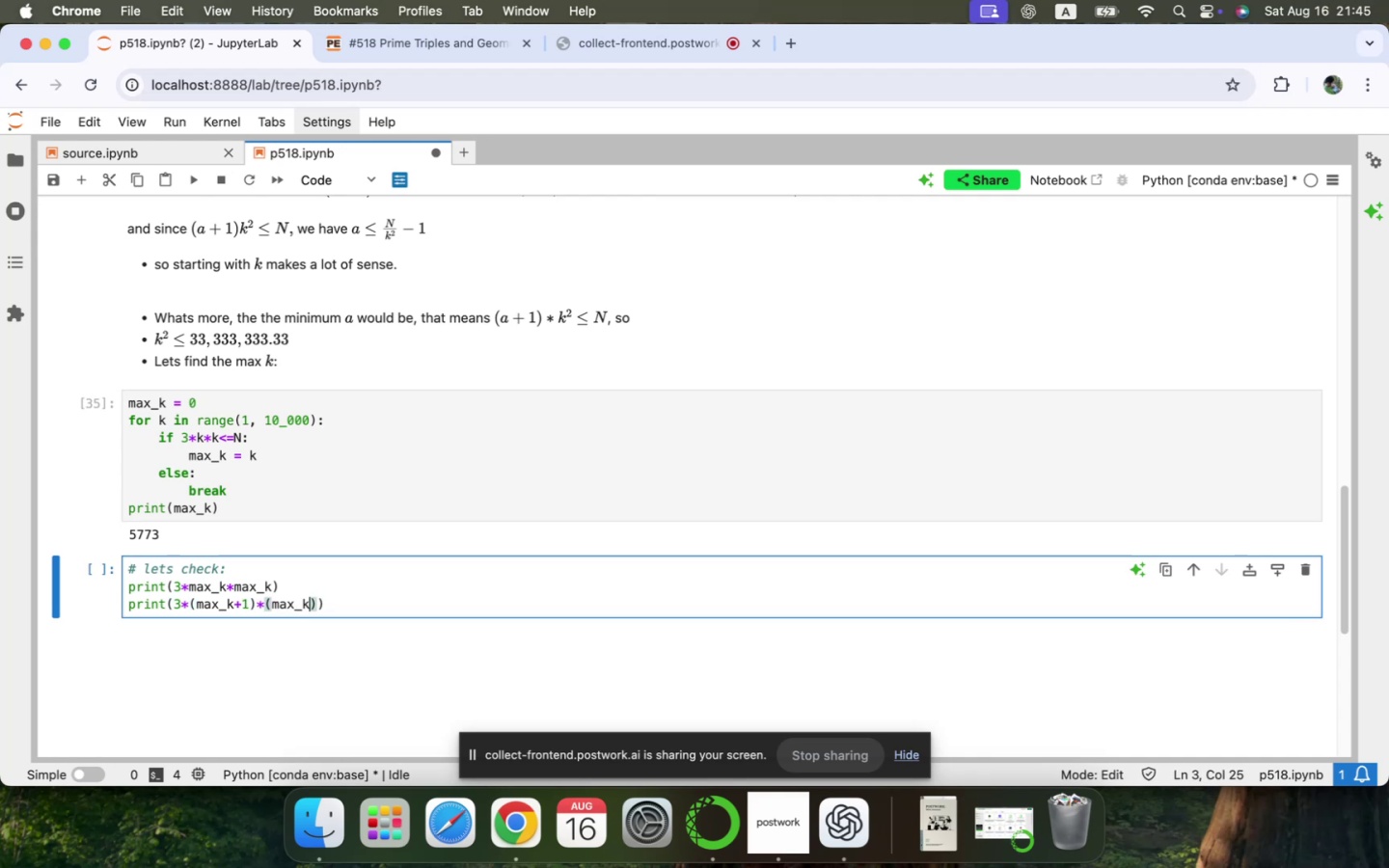 
key(Shift+Equal)
 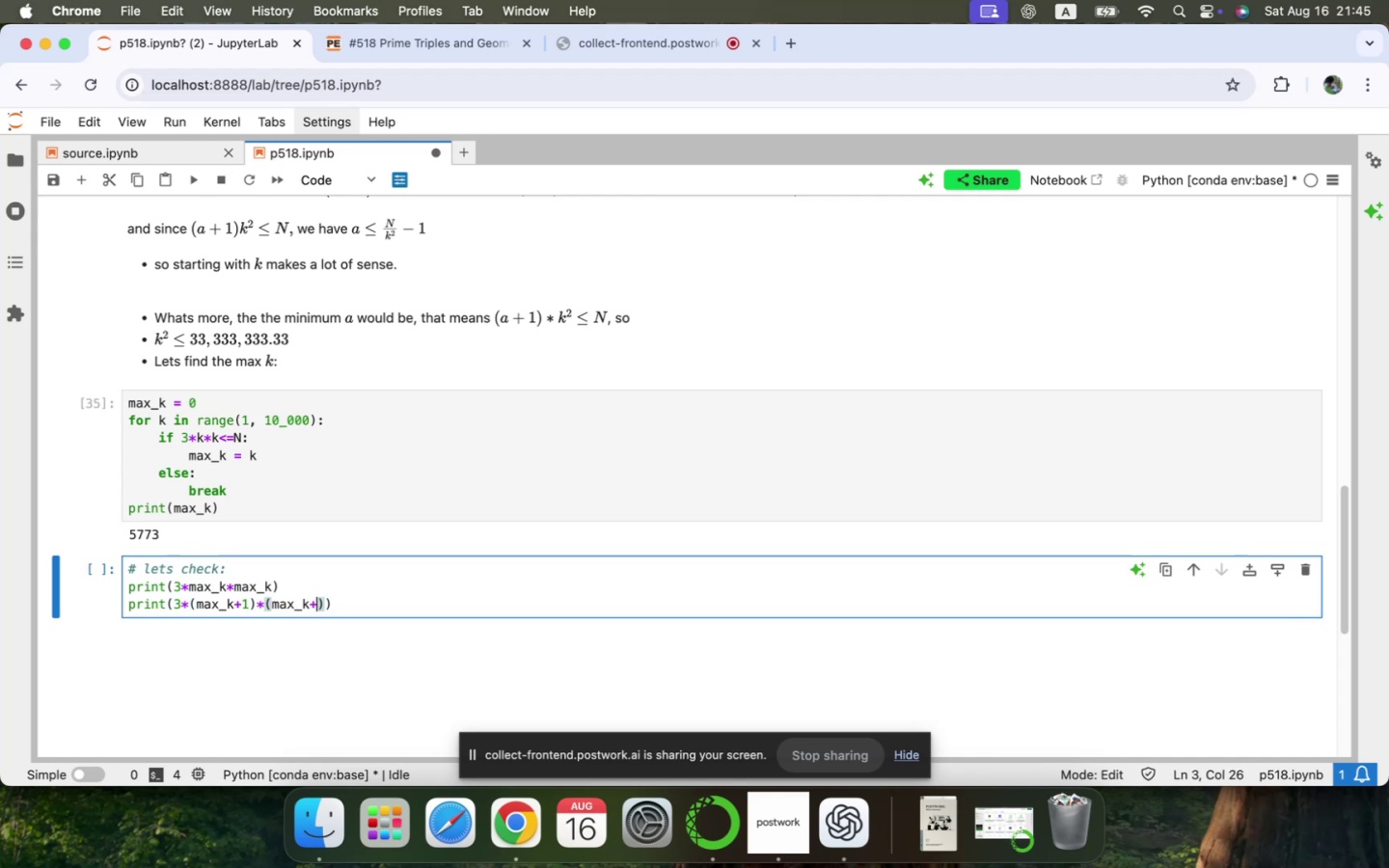 
key(1)
 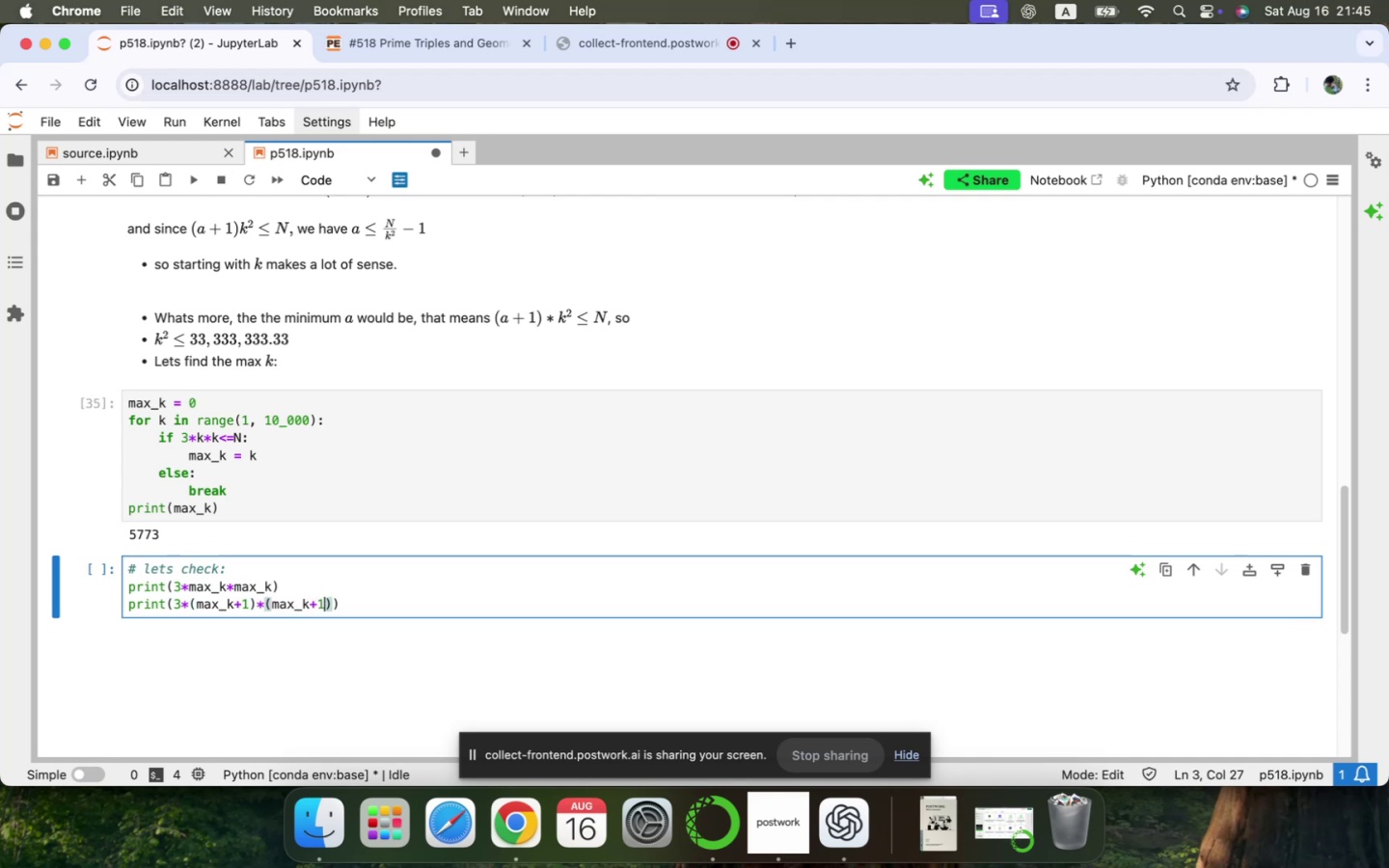 
key(Shift+ShiftLeft)
 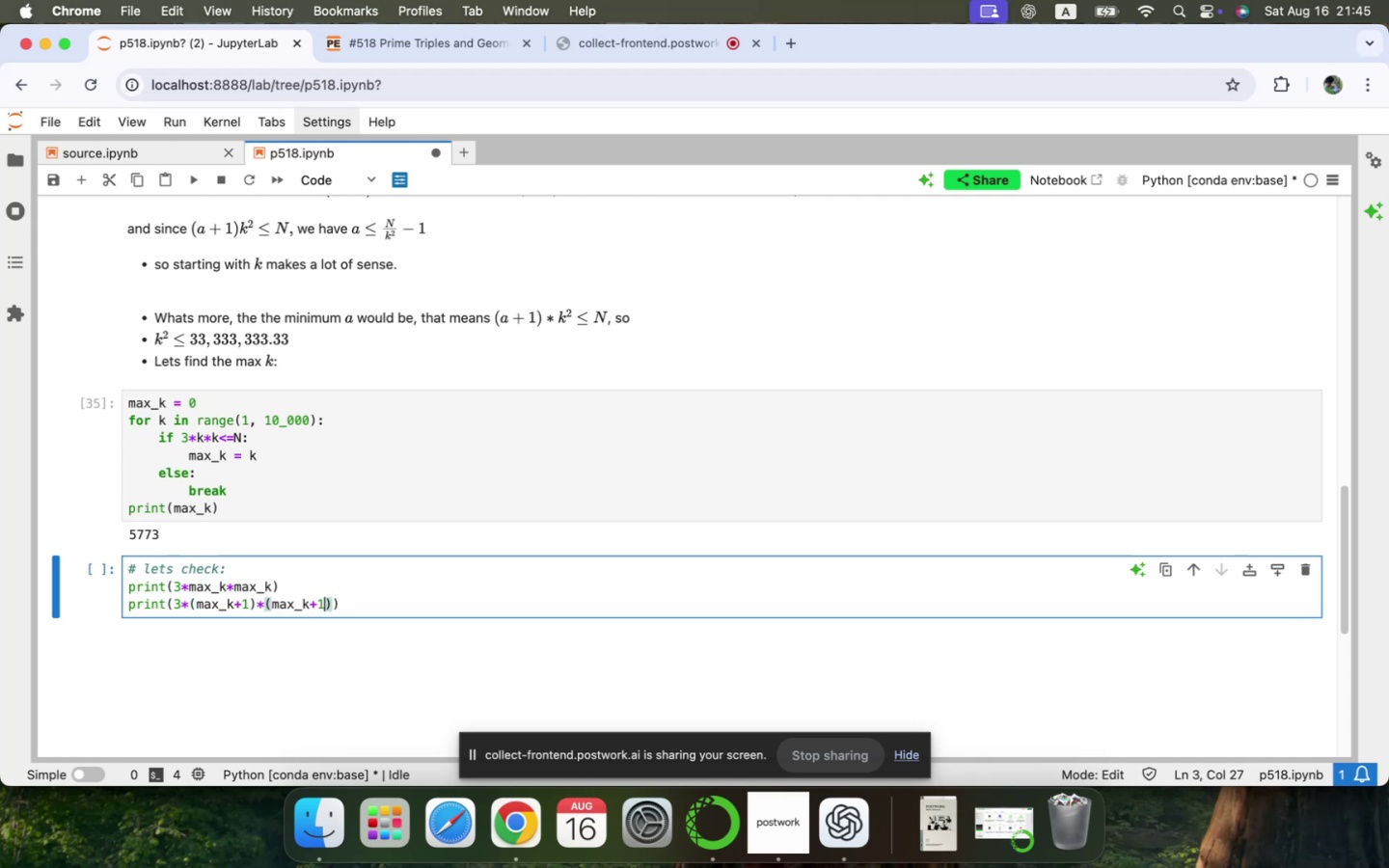 
key(Shift+Enter)
 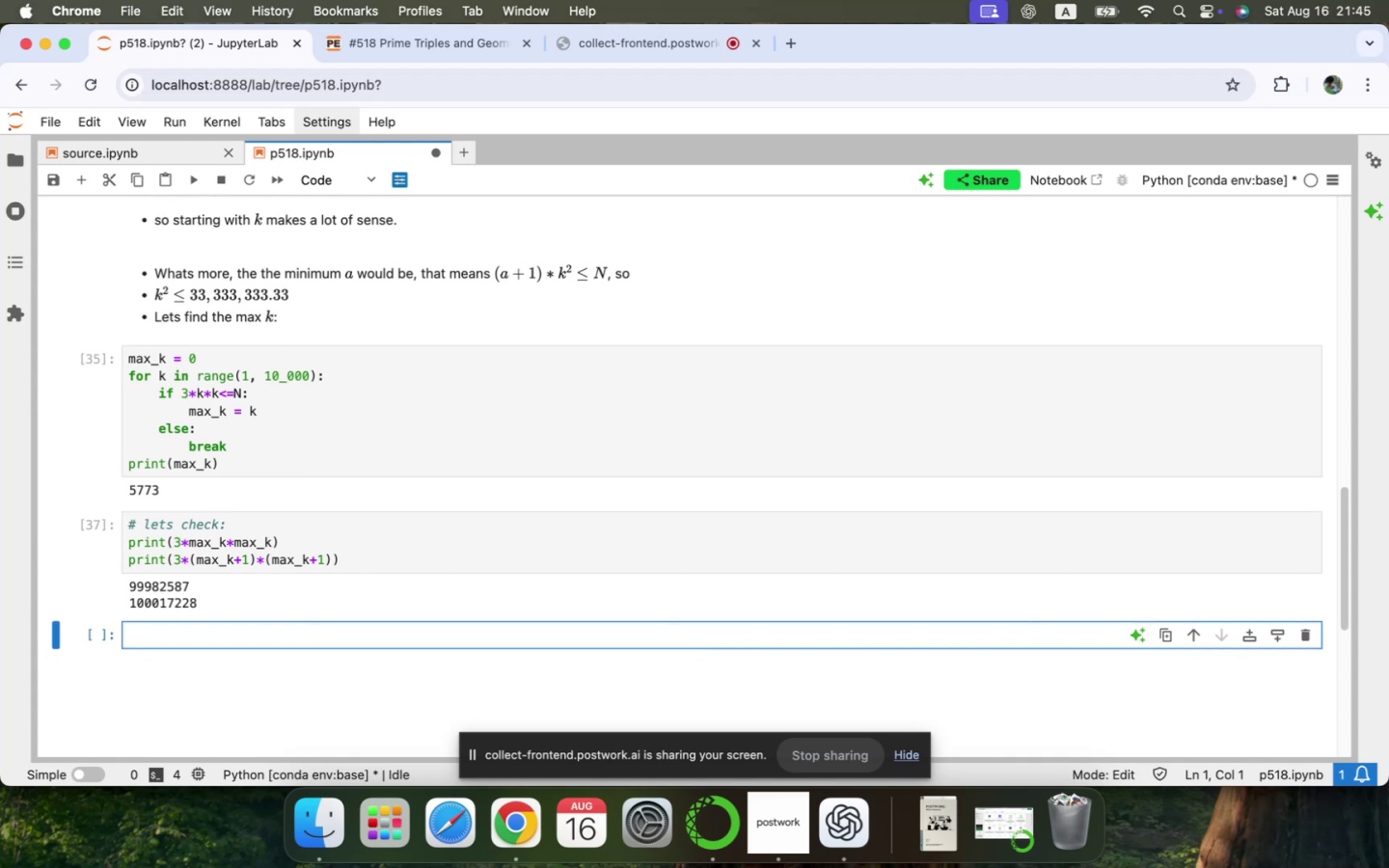 
wait(14.41)
 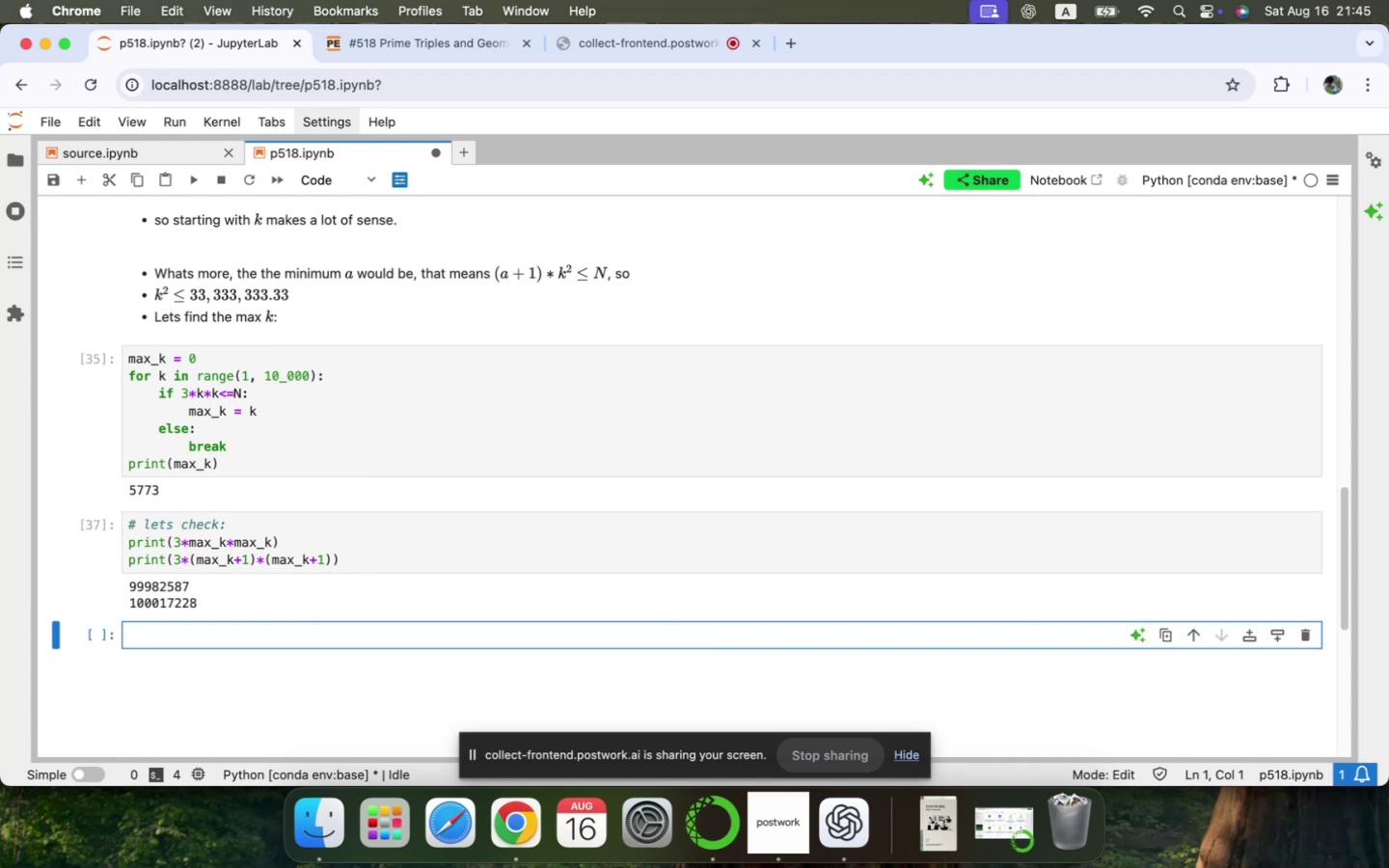 
left_click([320, 179])
 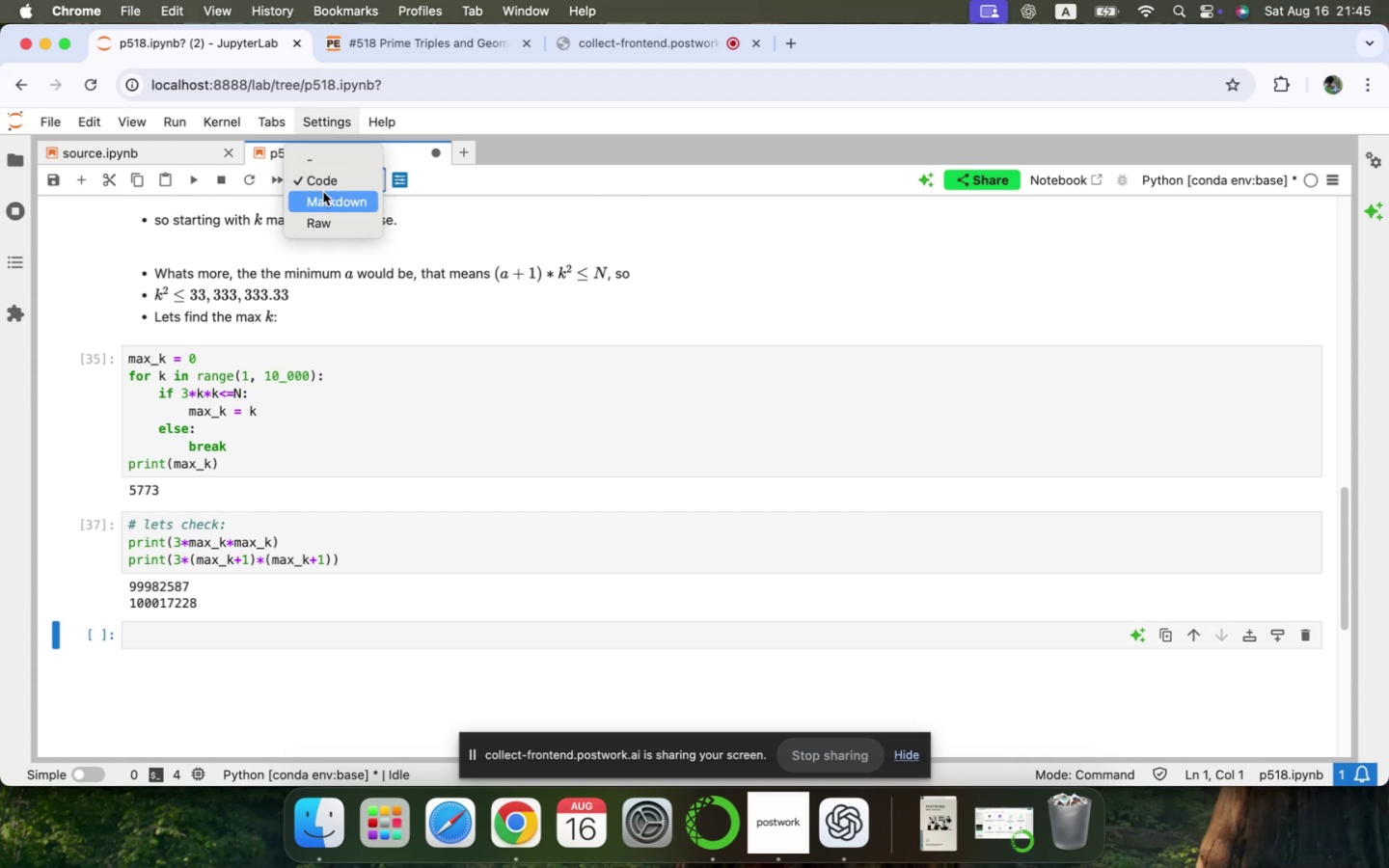 
left_click([324, 196])
 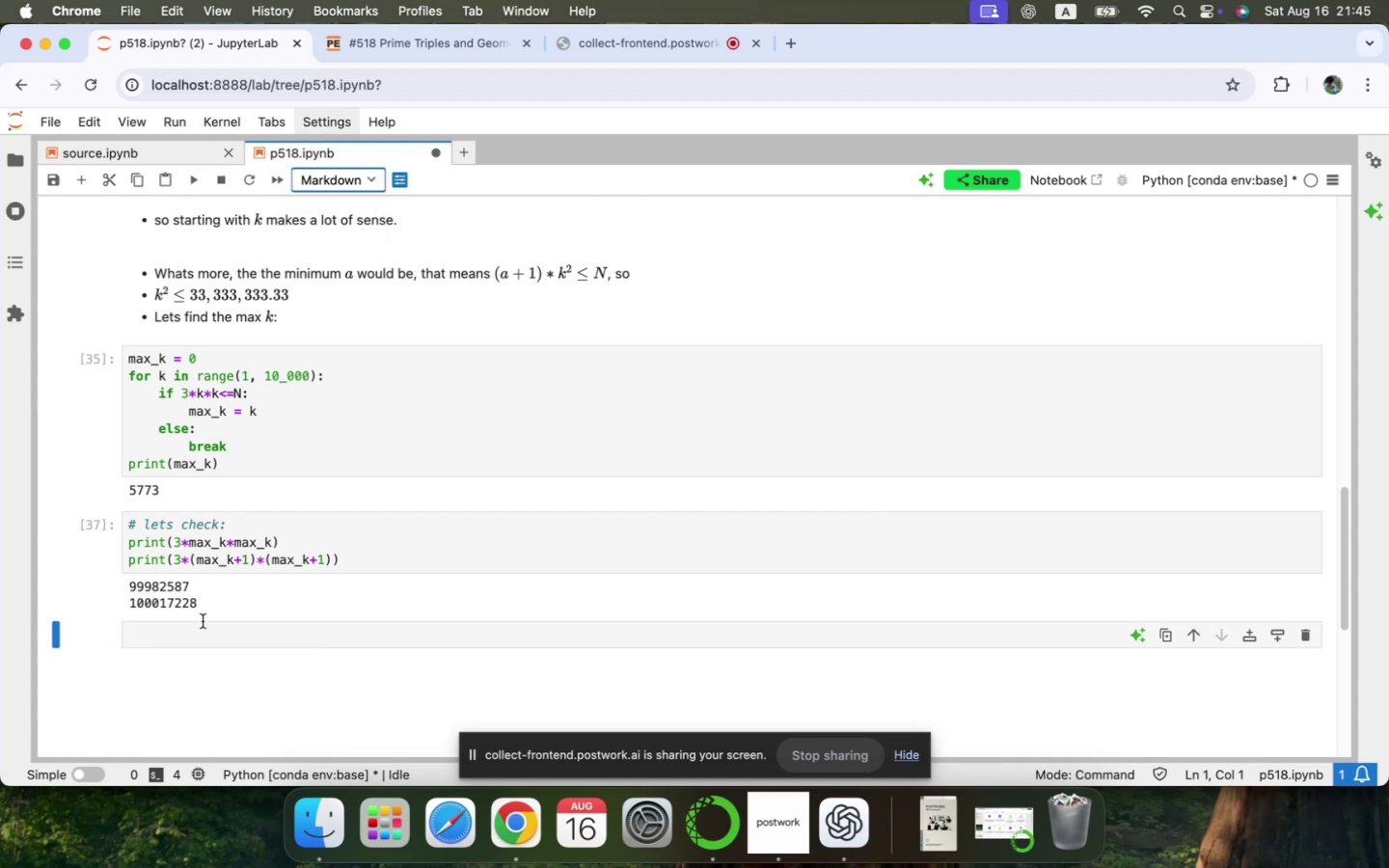 
left_click([196, 622])
 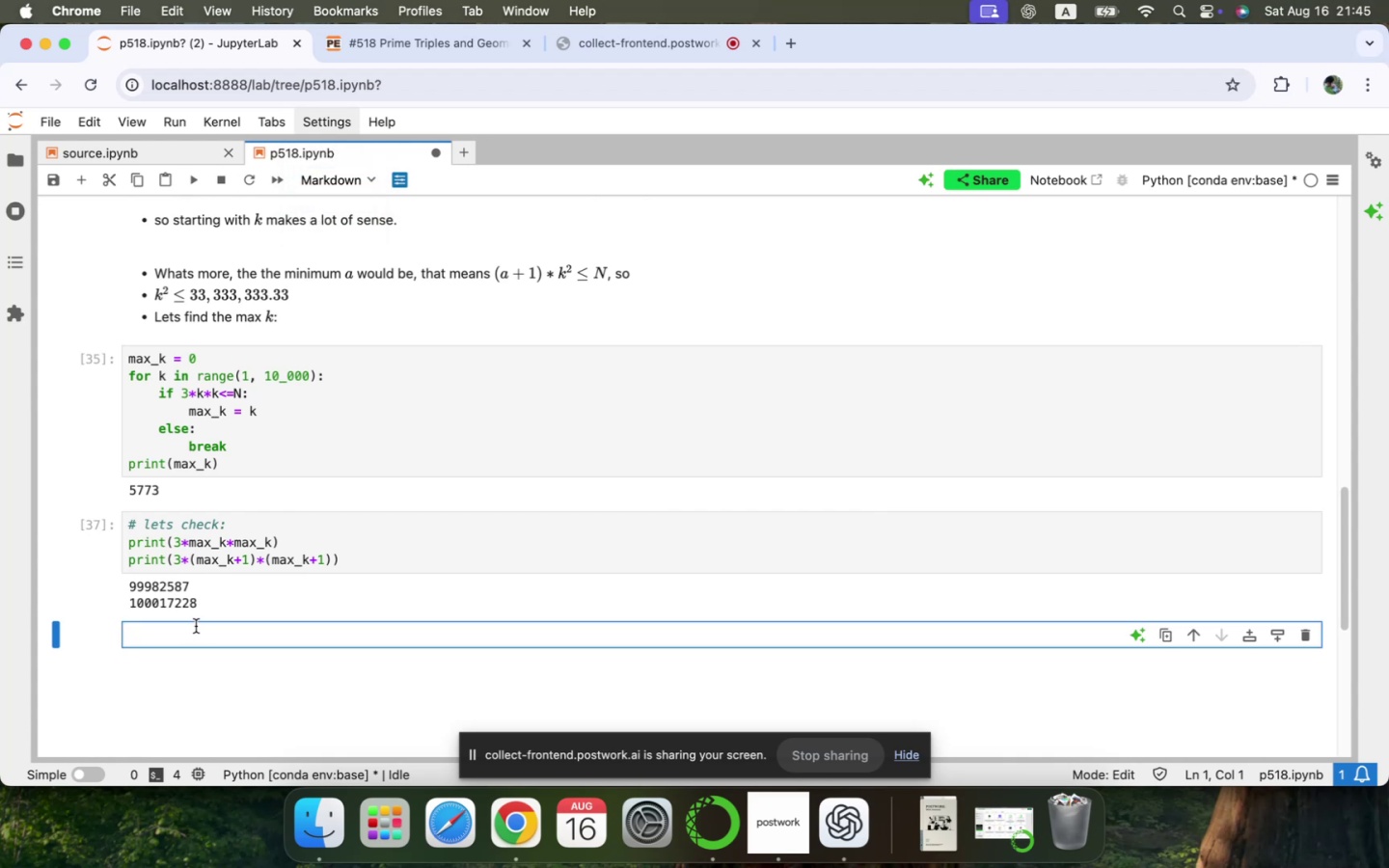 
type(* In this case $$)
 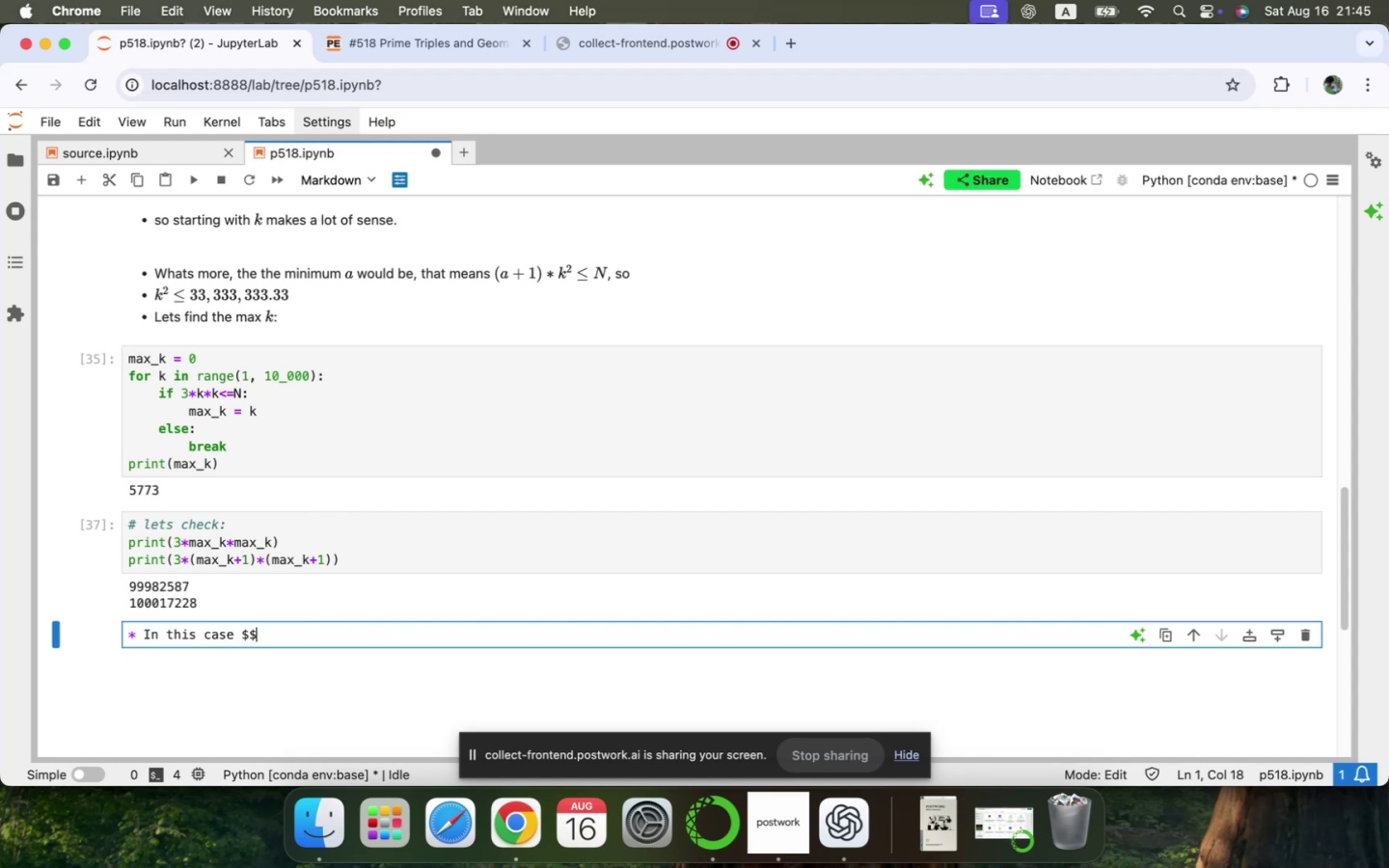 
 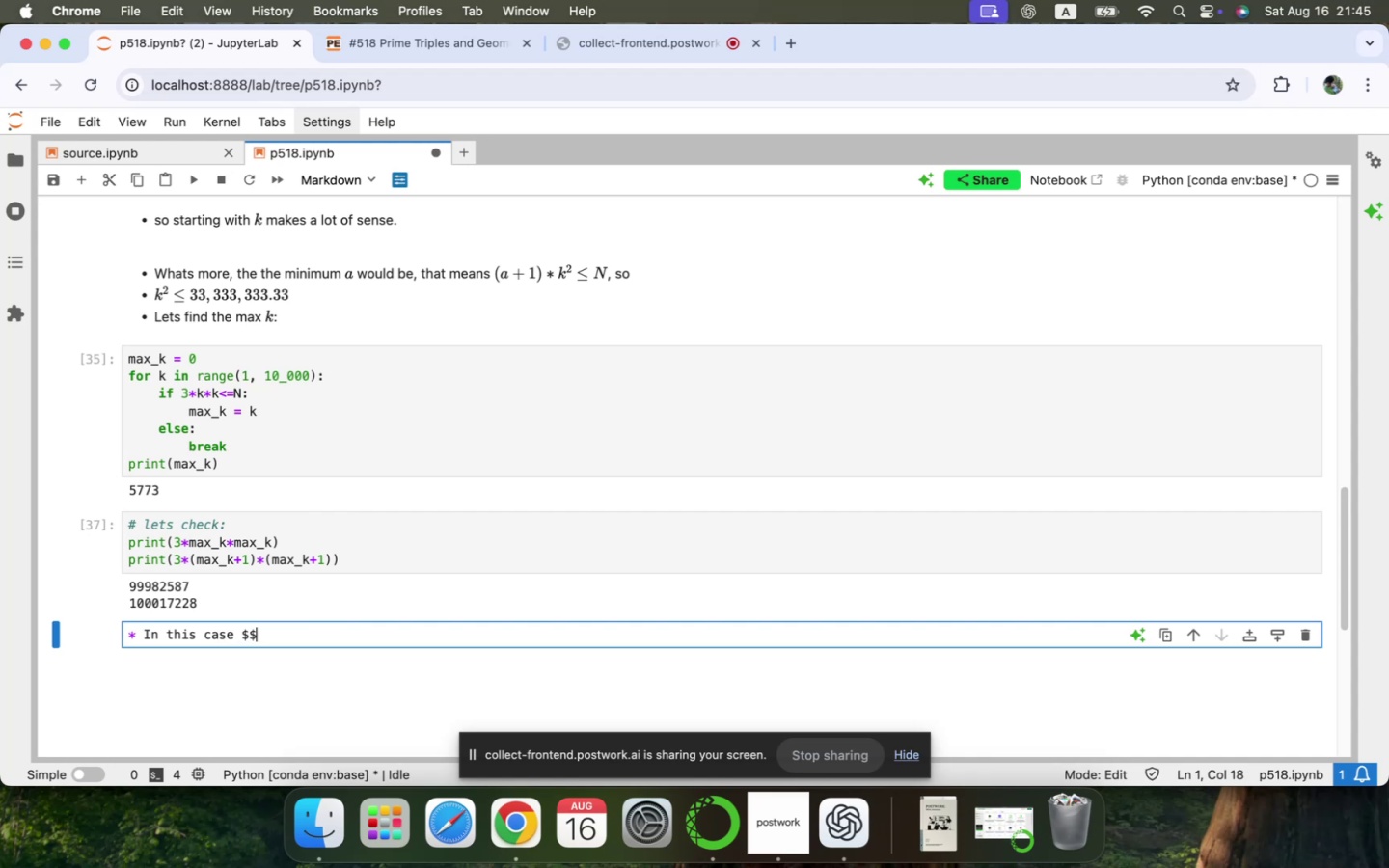 
key(ArrowLeft)
 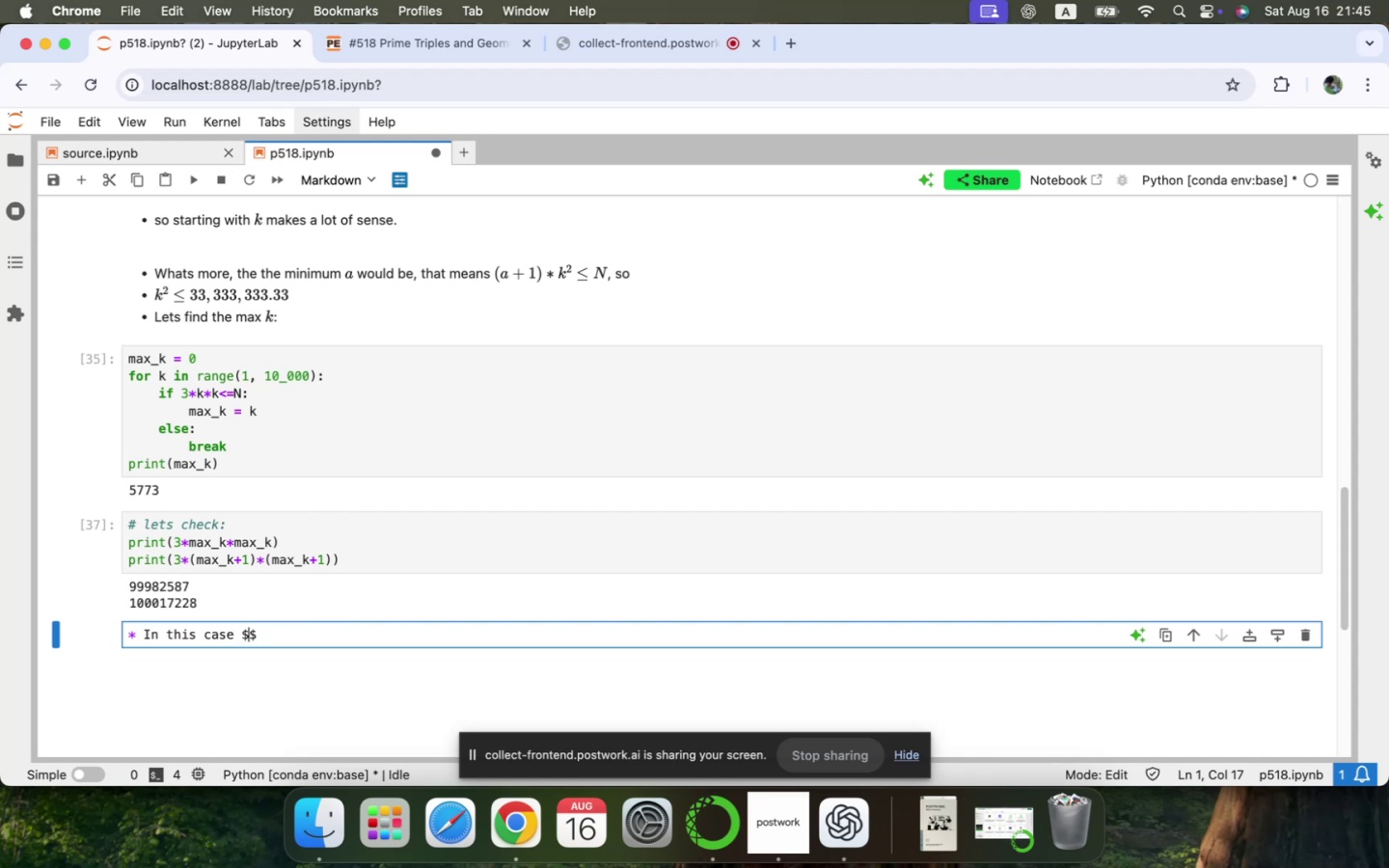 
type(2 \leq k \leq max_k)
 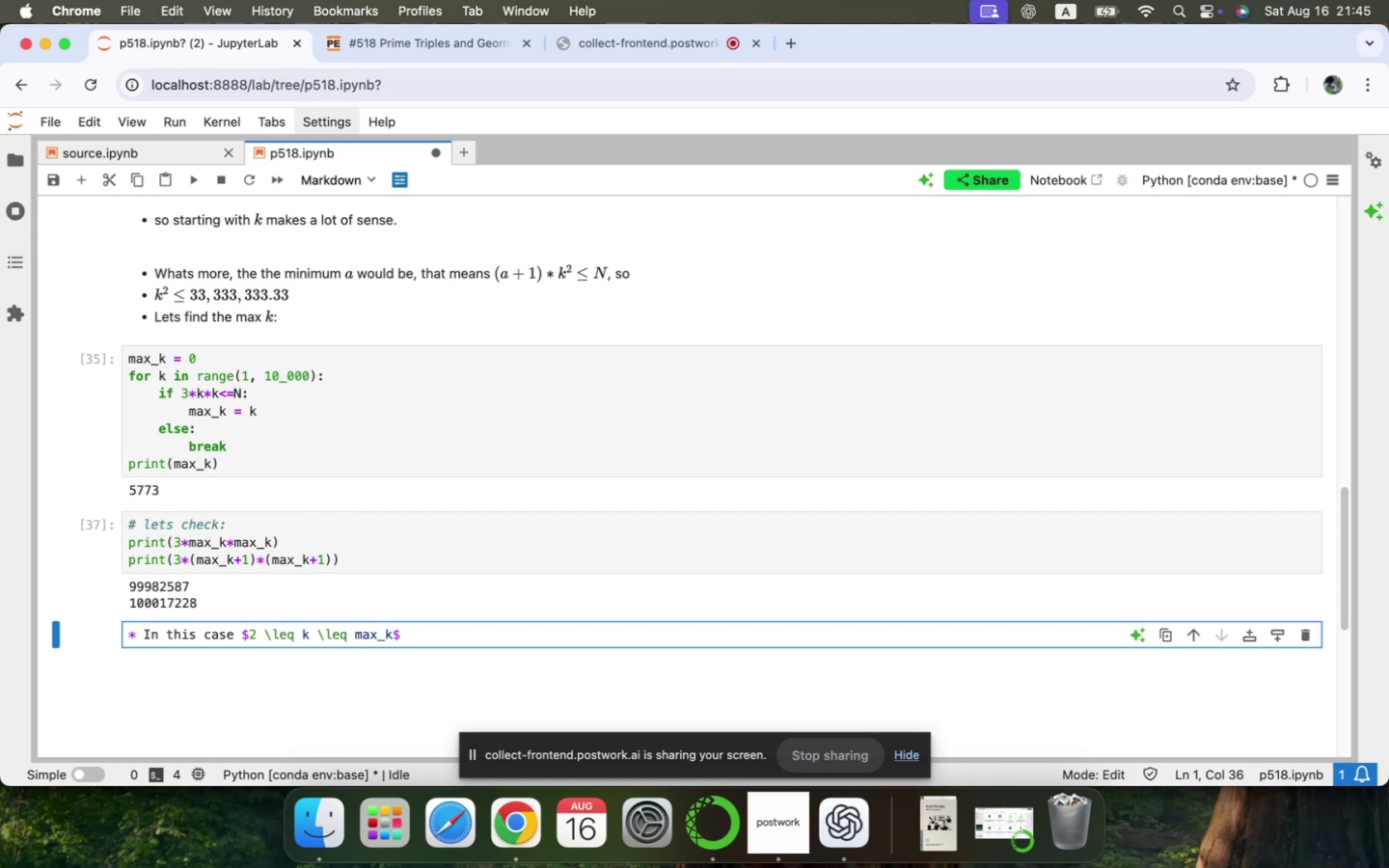 
key(Shift+Enter)
 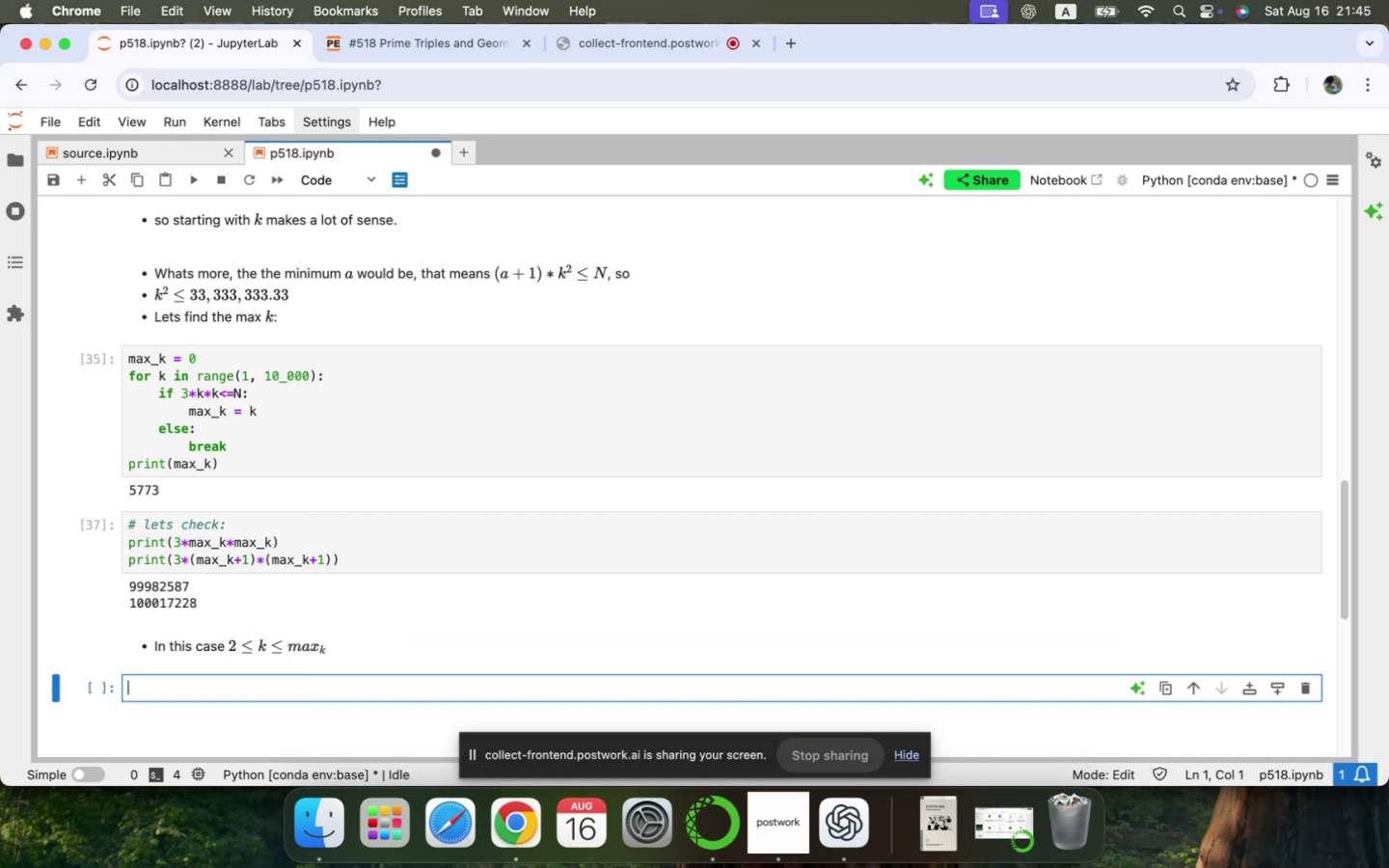 
wait(5.5)
 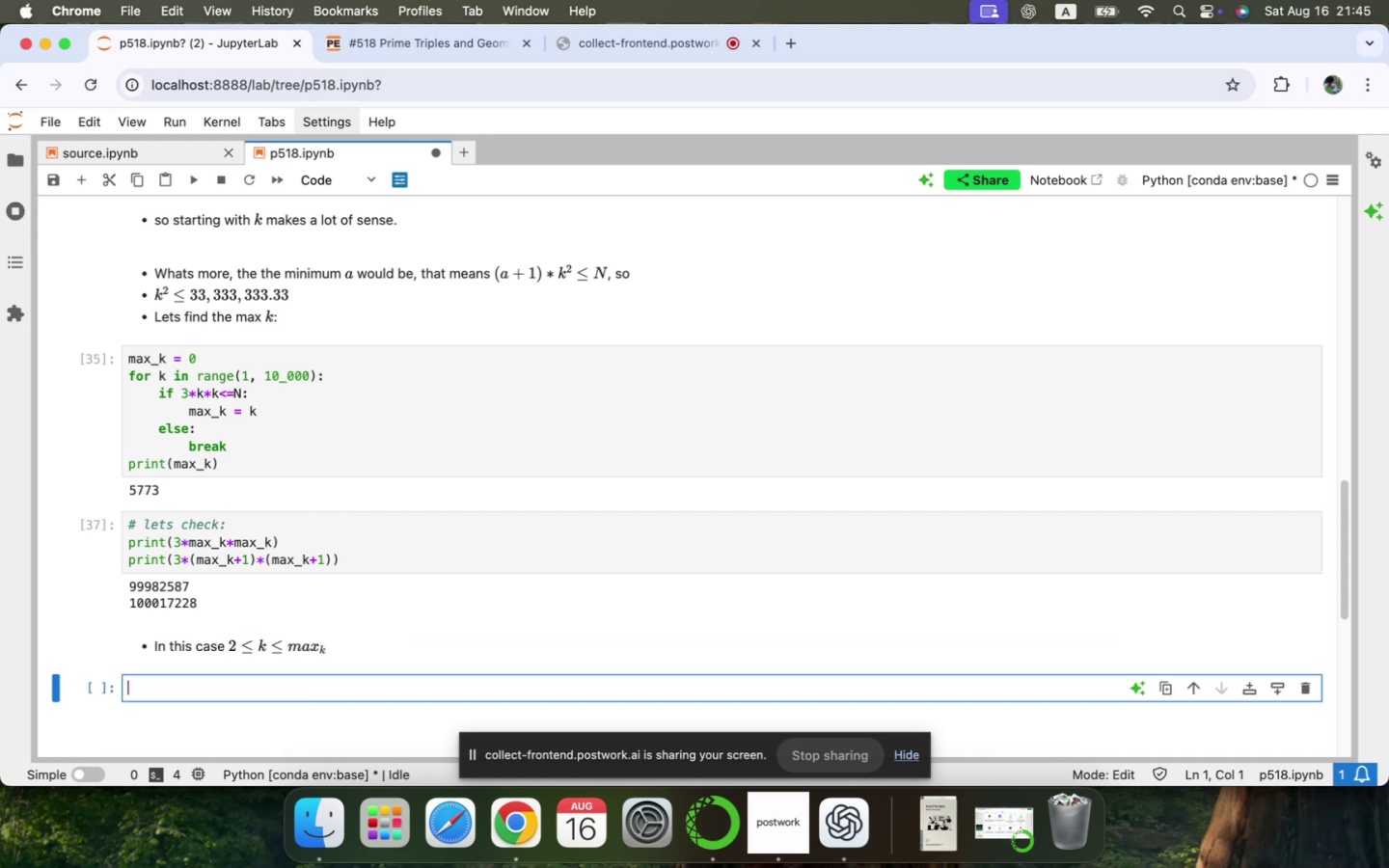 
left_click([325, 646])
 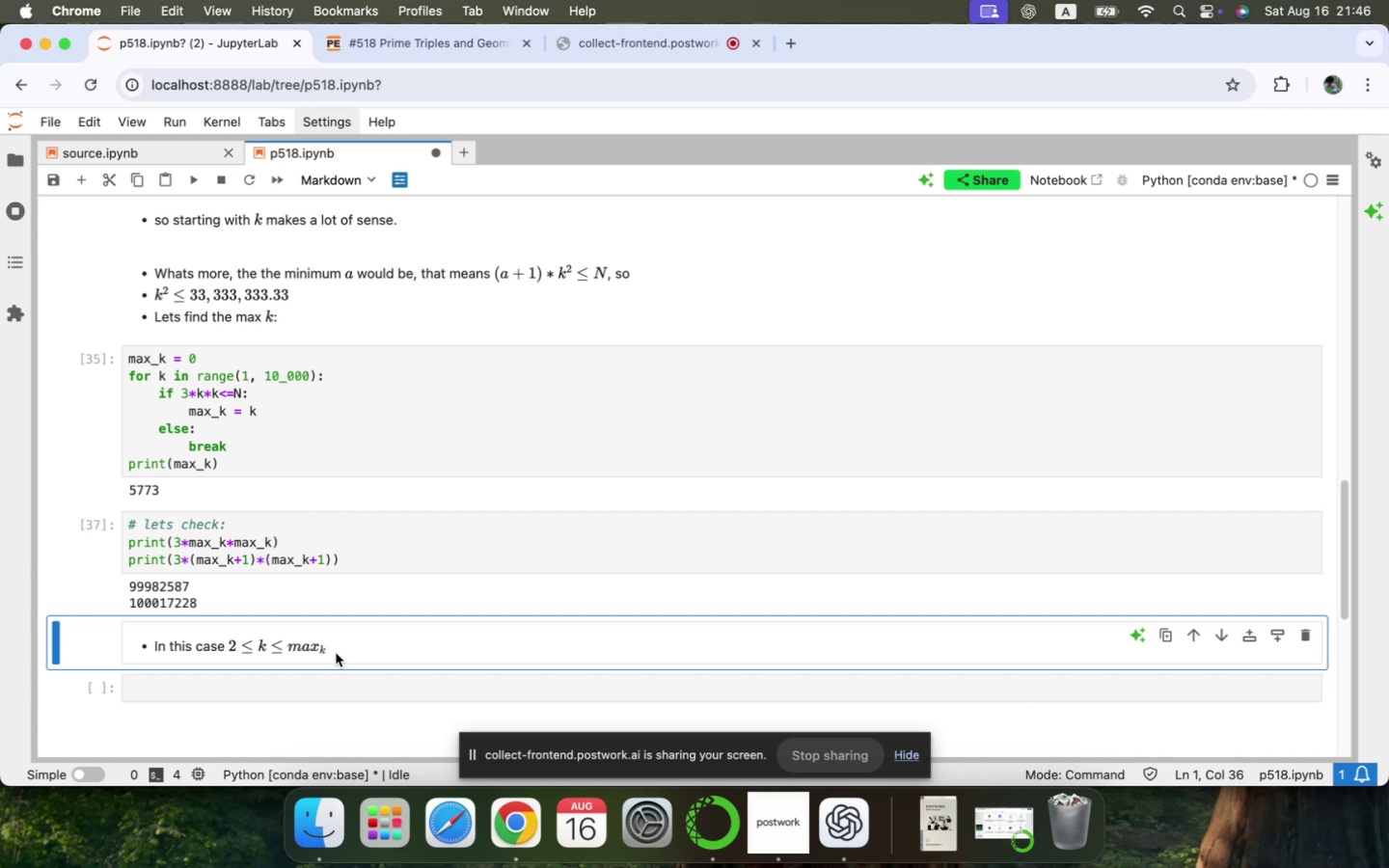 
double_click([331, 638])
 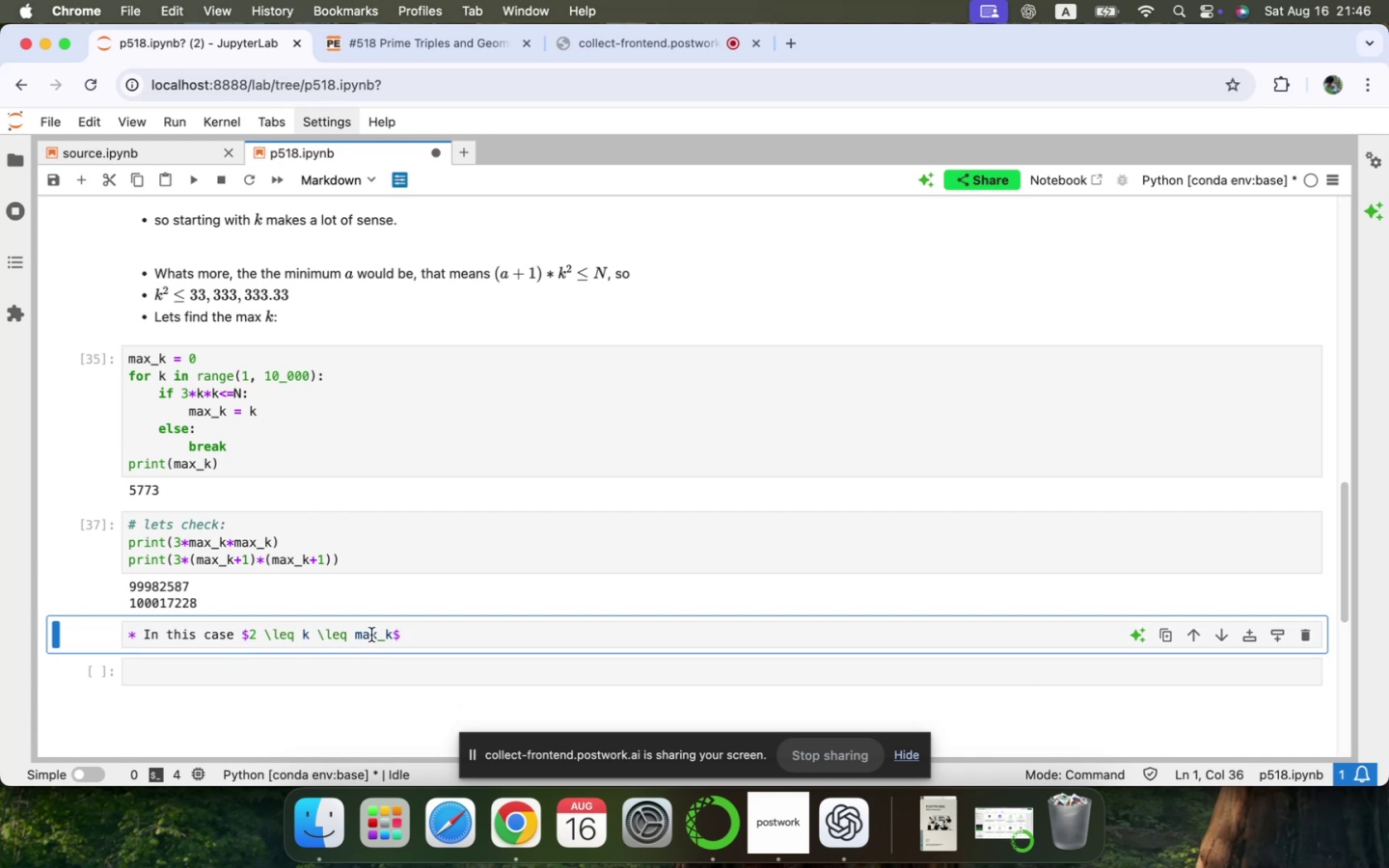 
double_click([371, 635])
 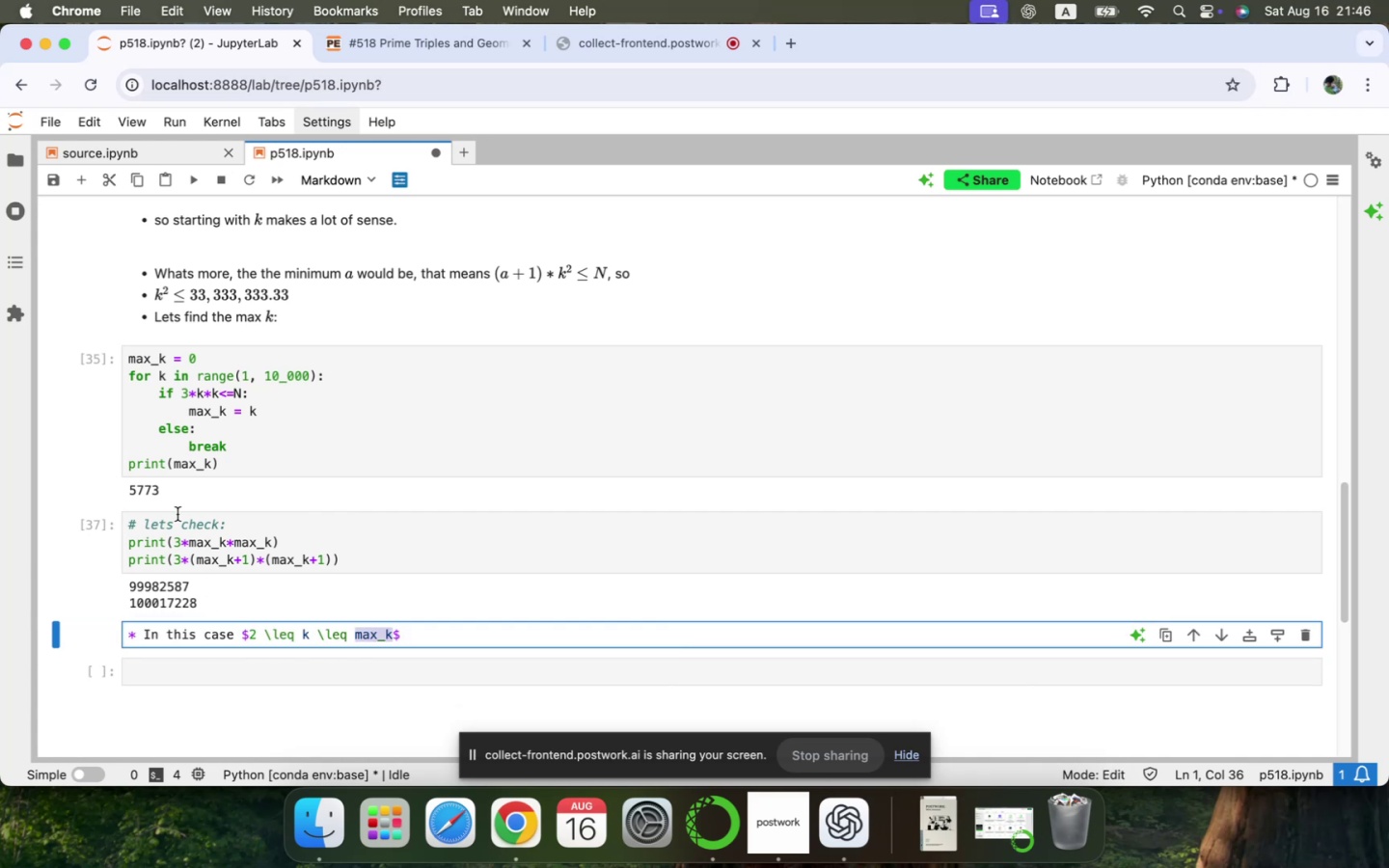 
double_click([150, 487])
 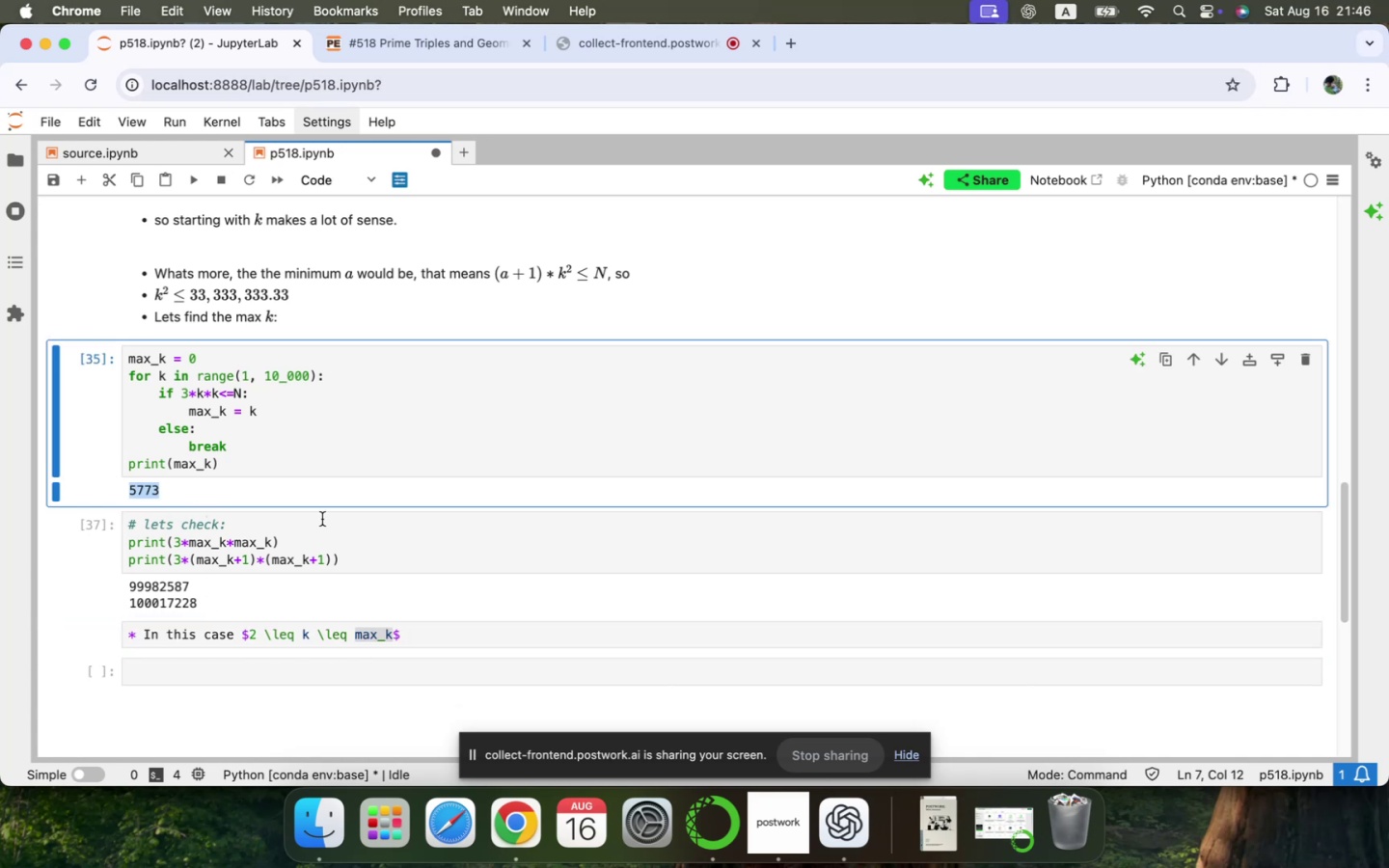 
key(Meta+CommandLeft)
 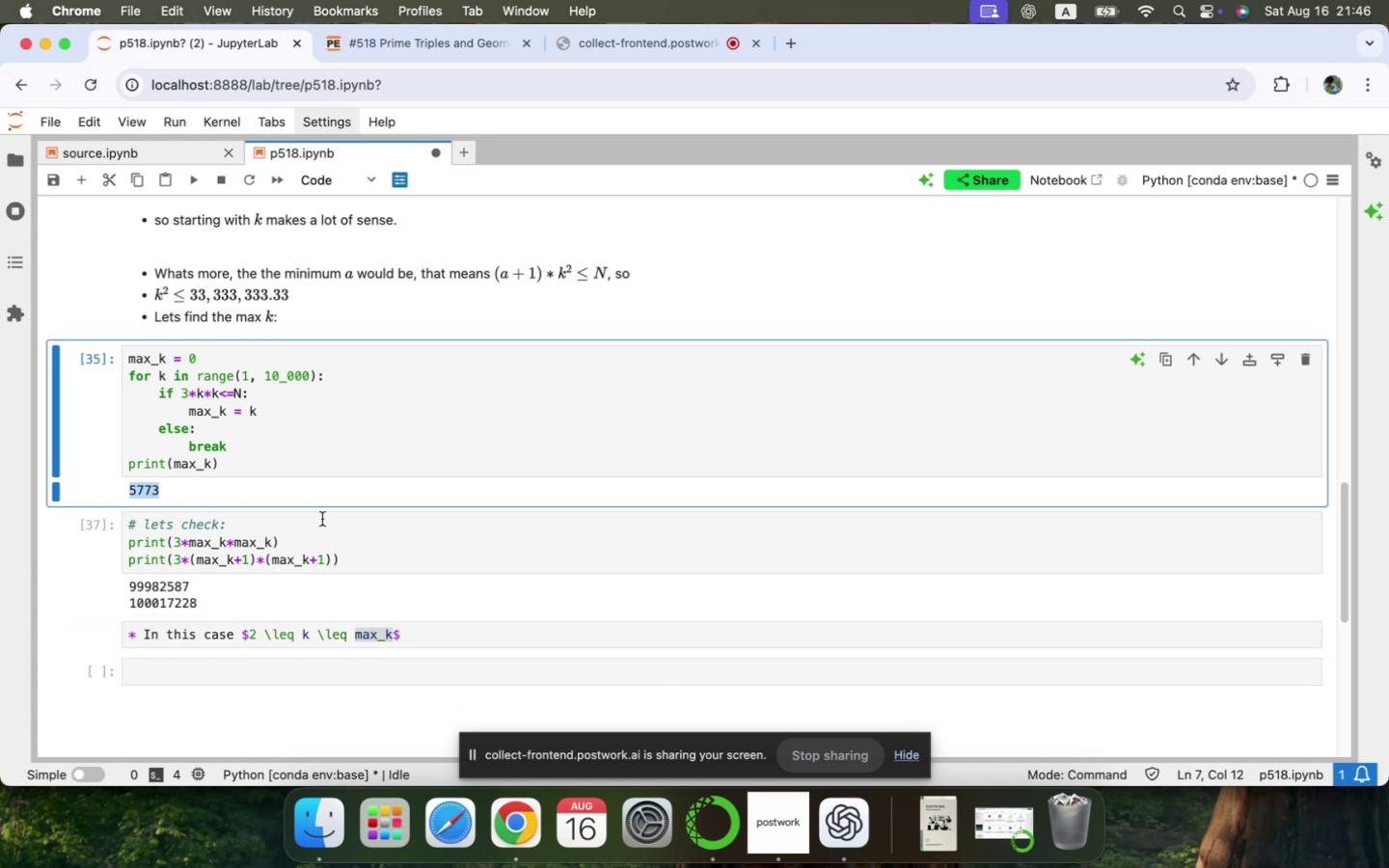 
key(Meta+C)
 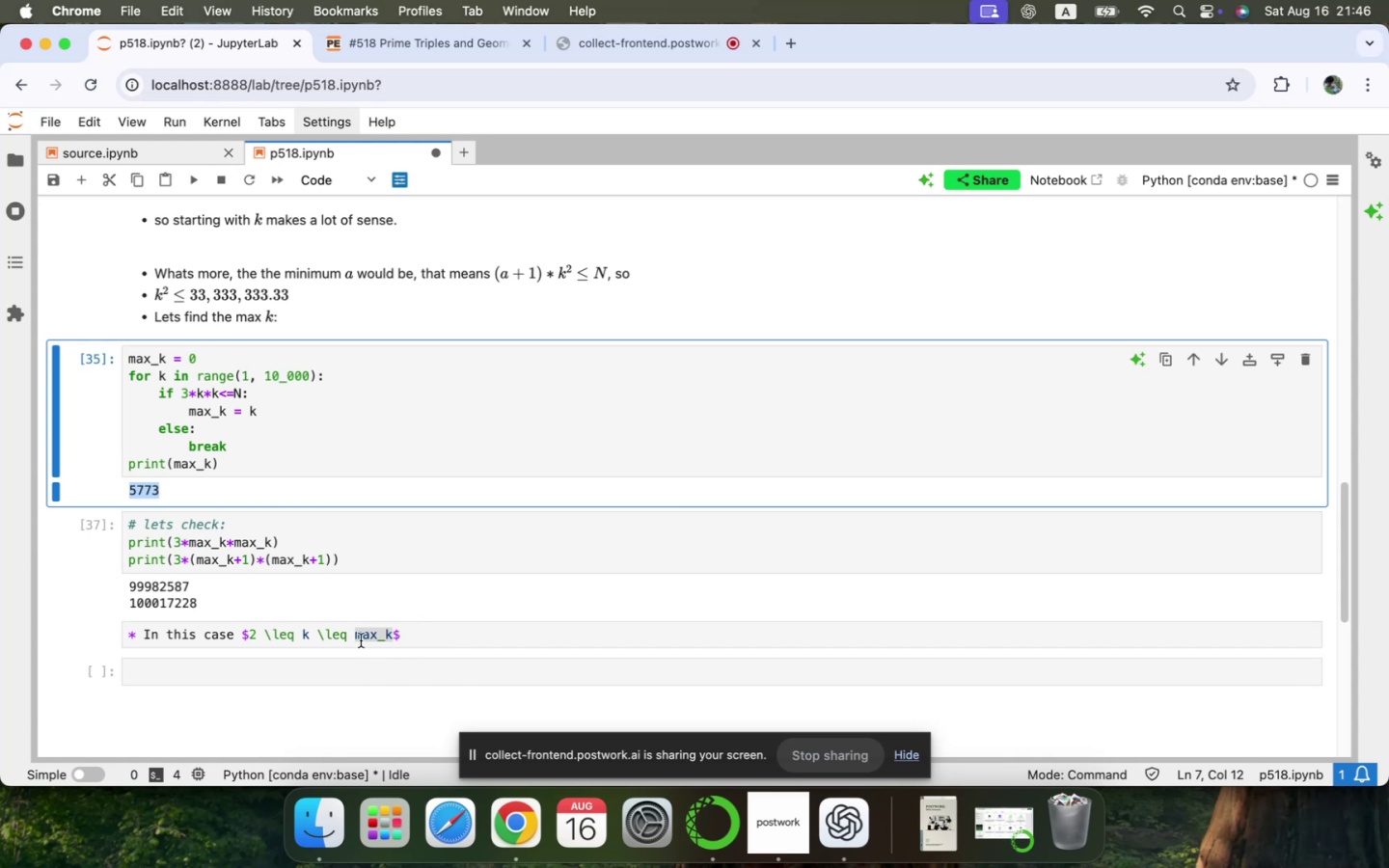 
double_click([364, 638])
 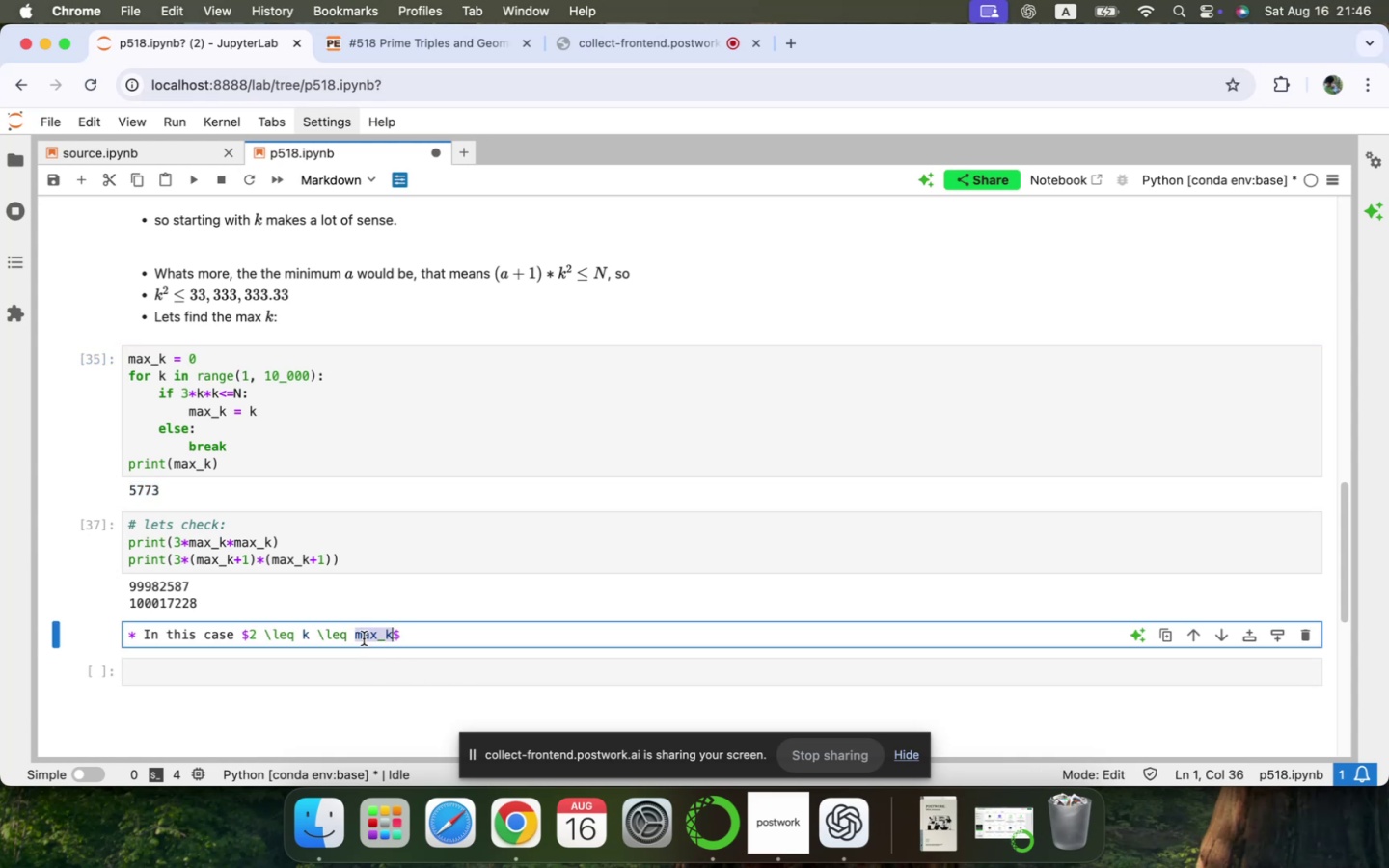 
key(Meta+V)
 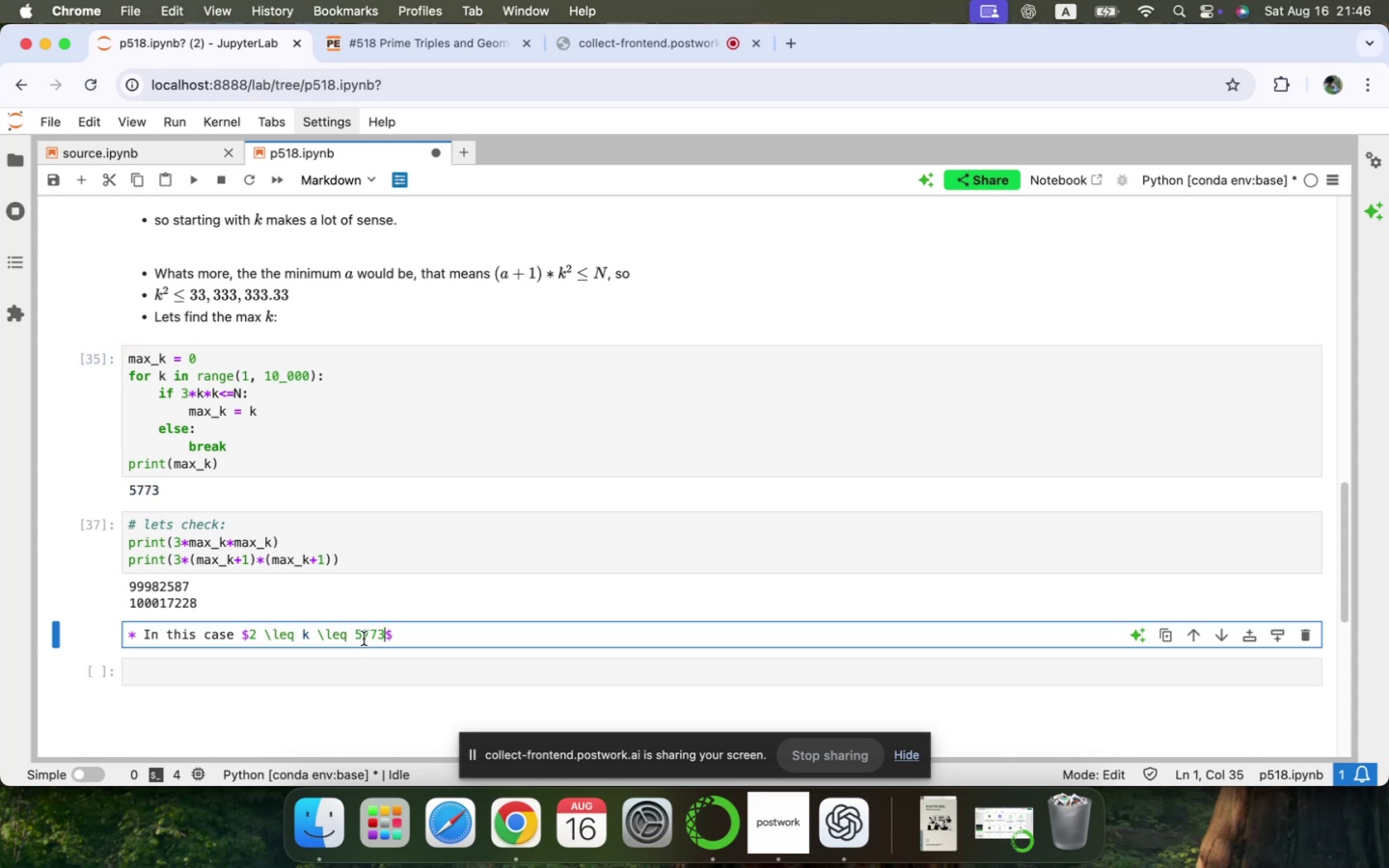 
key(Shift+ShiftLeft)
 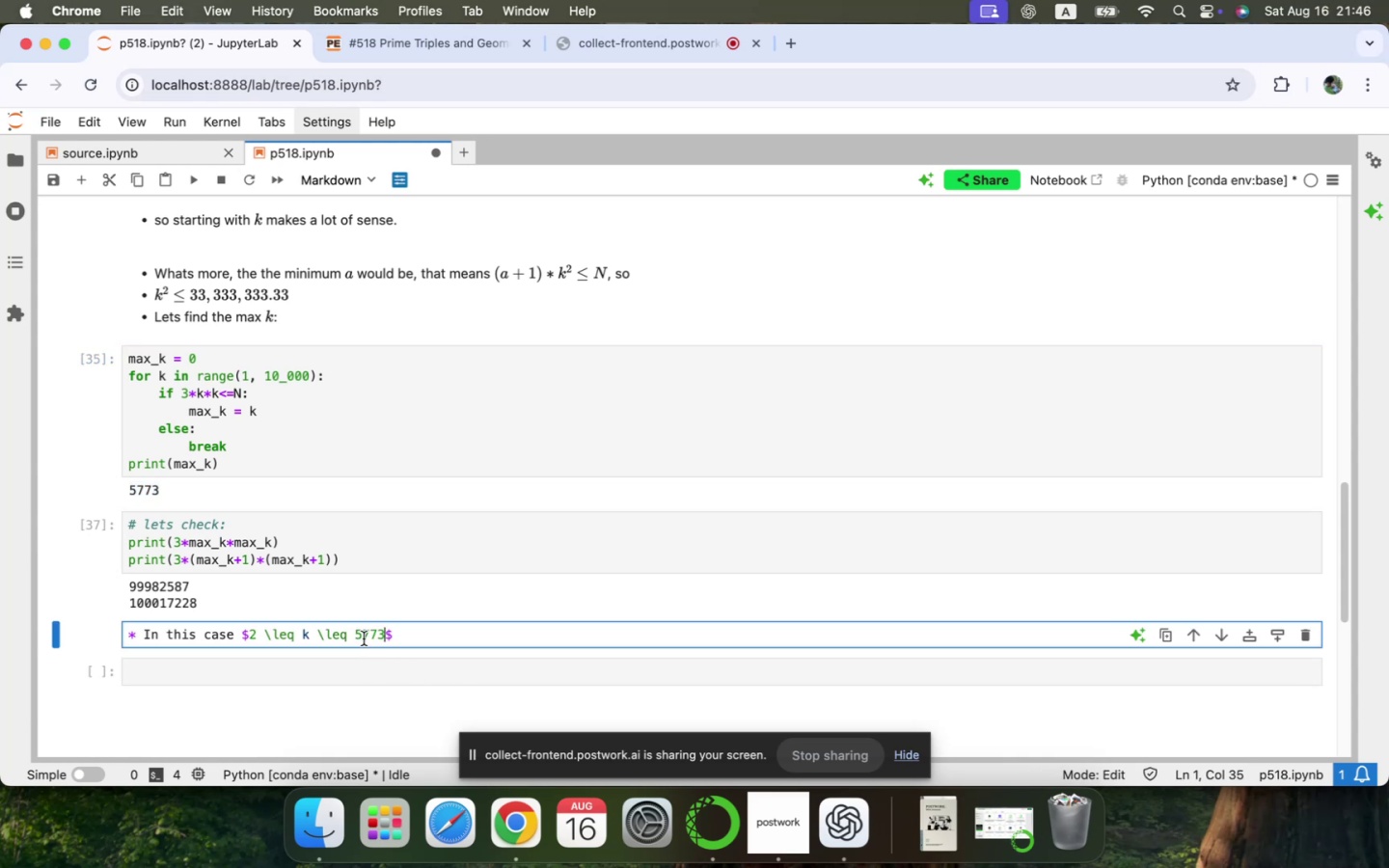 
key(Shift+Enter)
 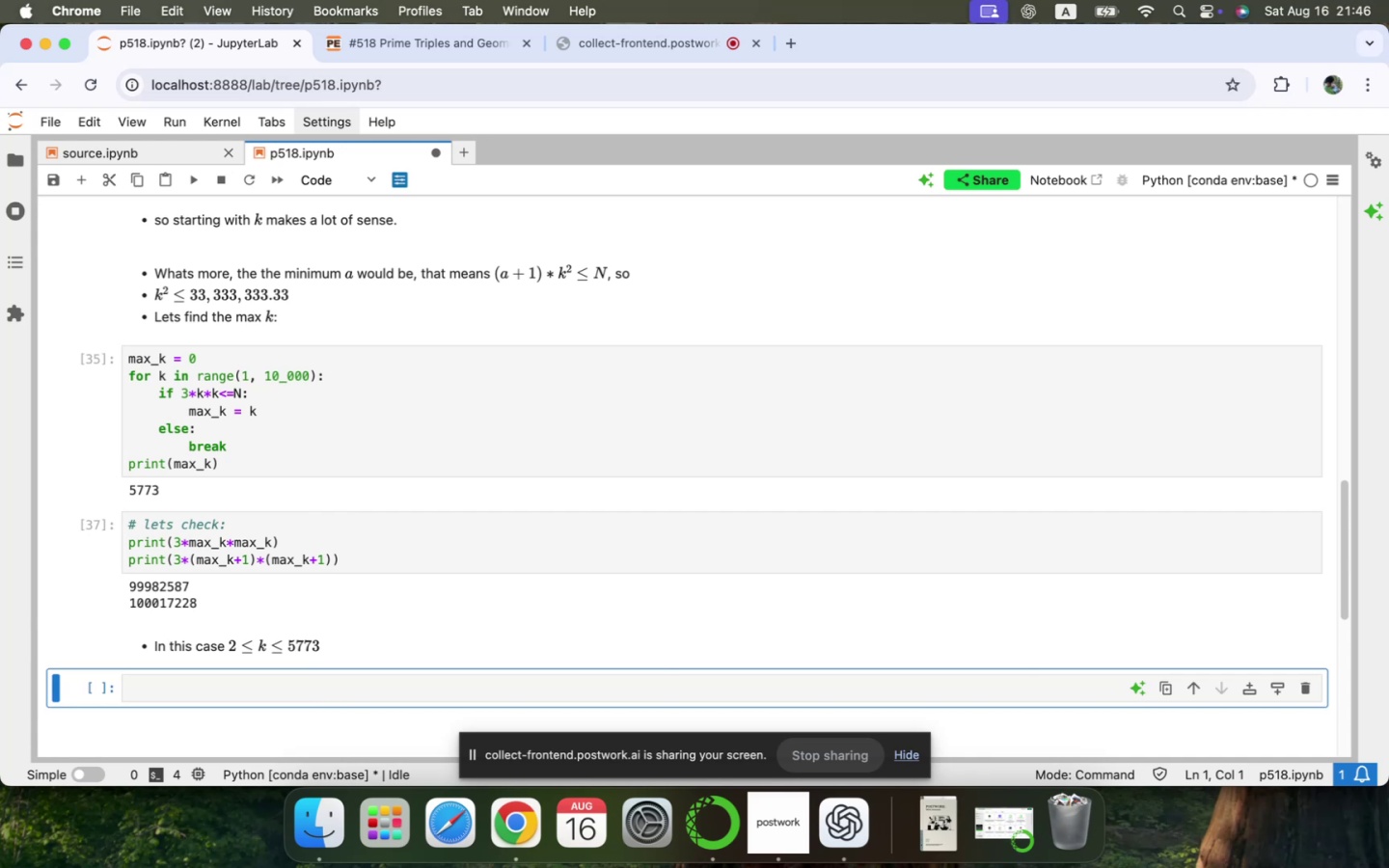 
wait(14.81)
 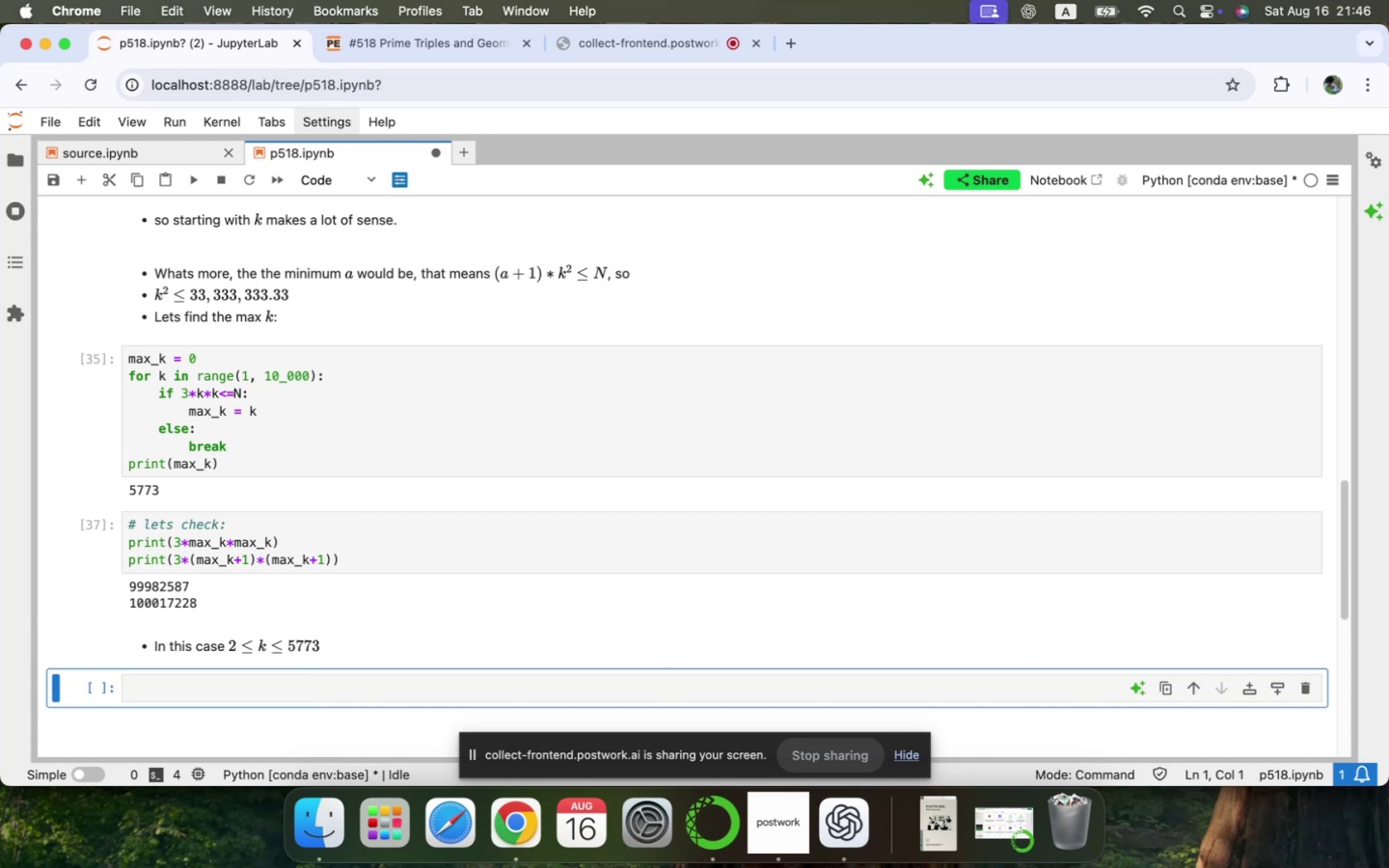 
scroll: coordinate [364, 638], scroll_direction: down, amount: 17.0
 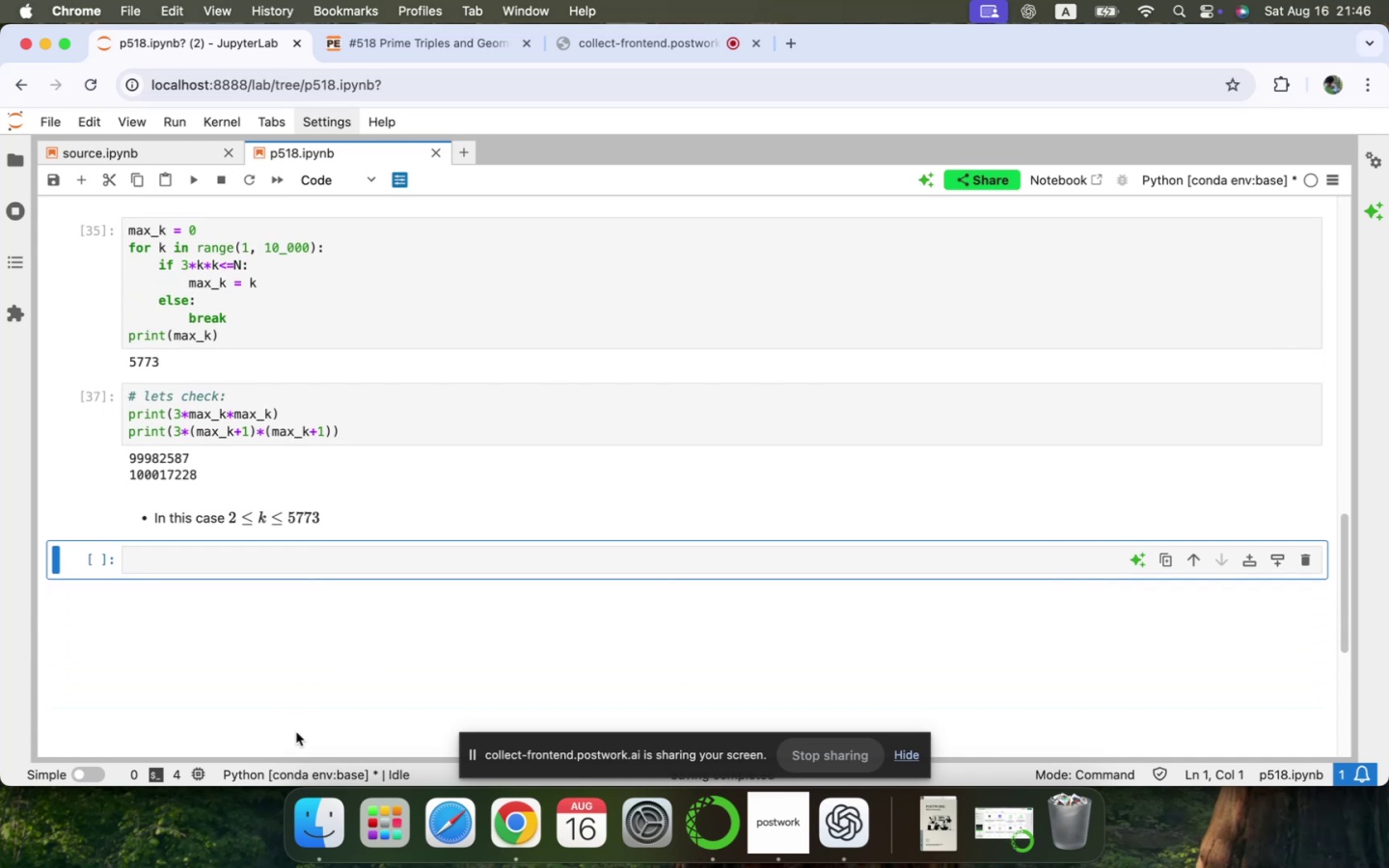 
left_click([154, 563])
 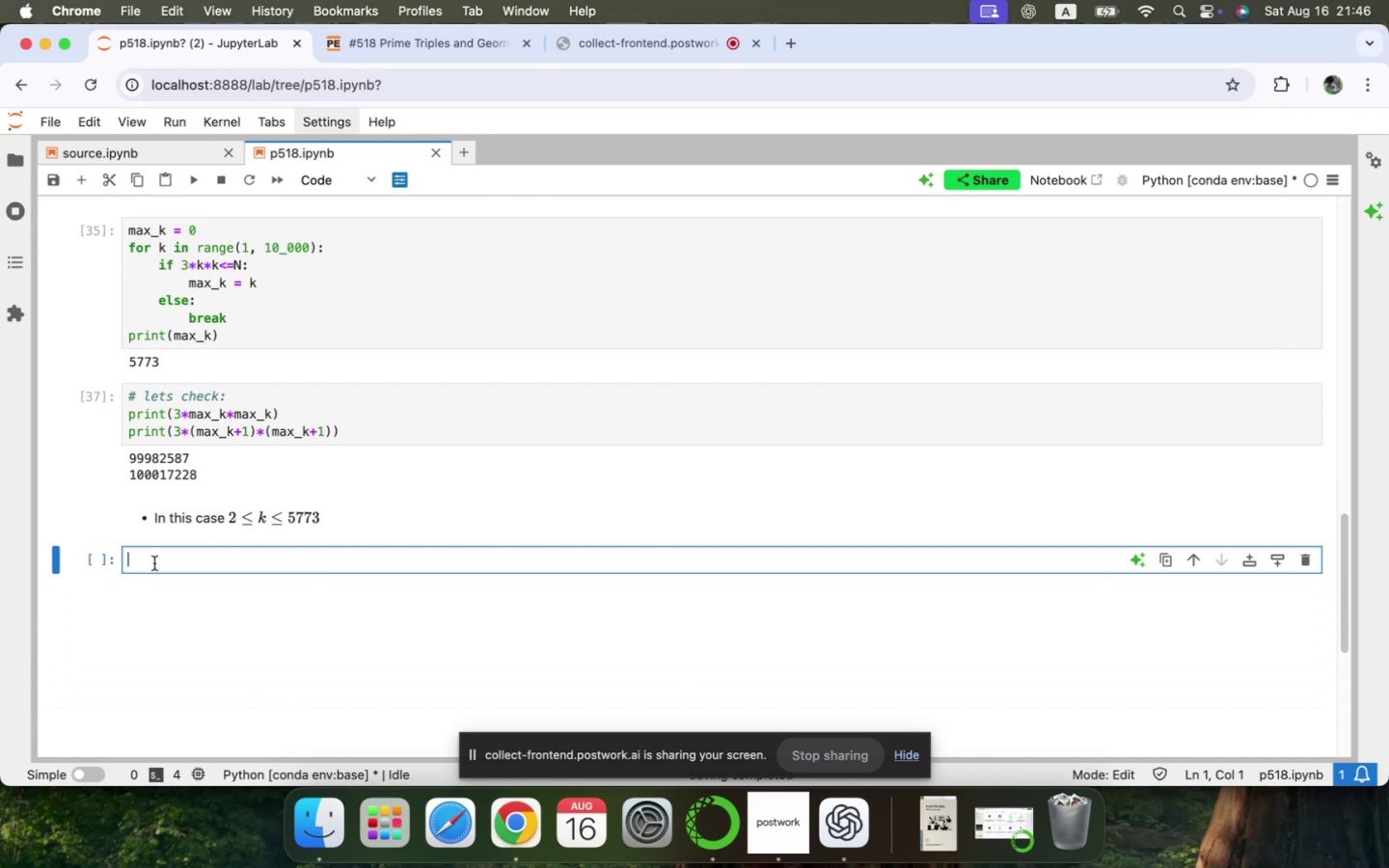 
type(# trial: let k = 1)
key(Backspace)
type(2)
 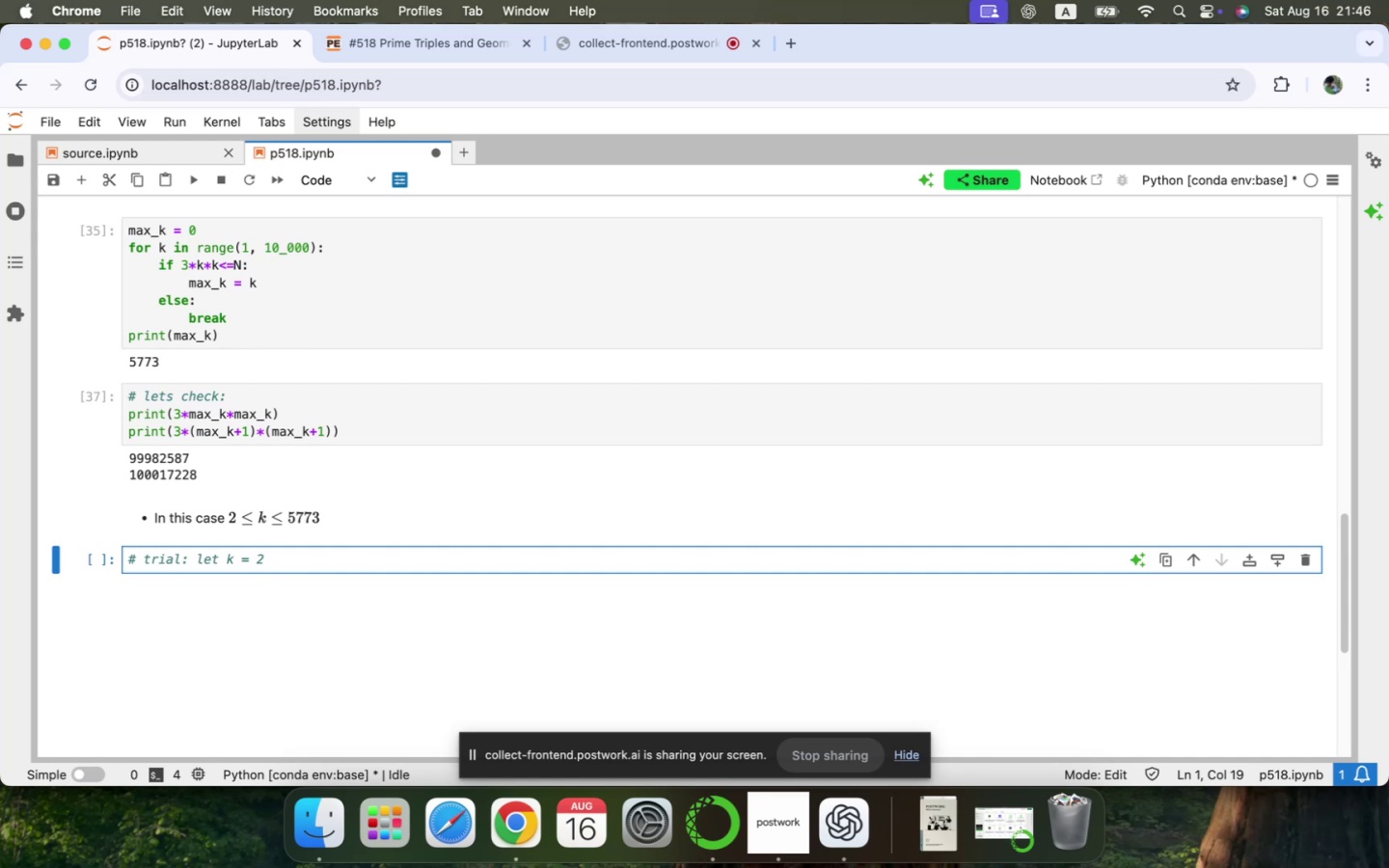 
wait(25.23)
 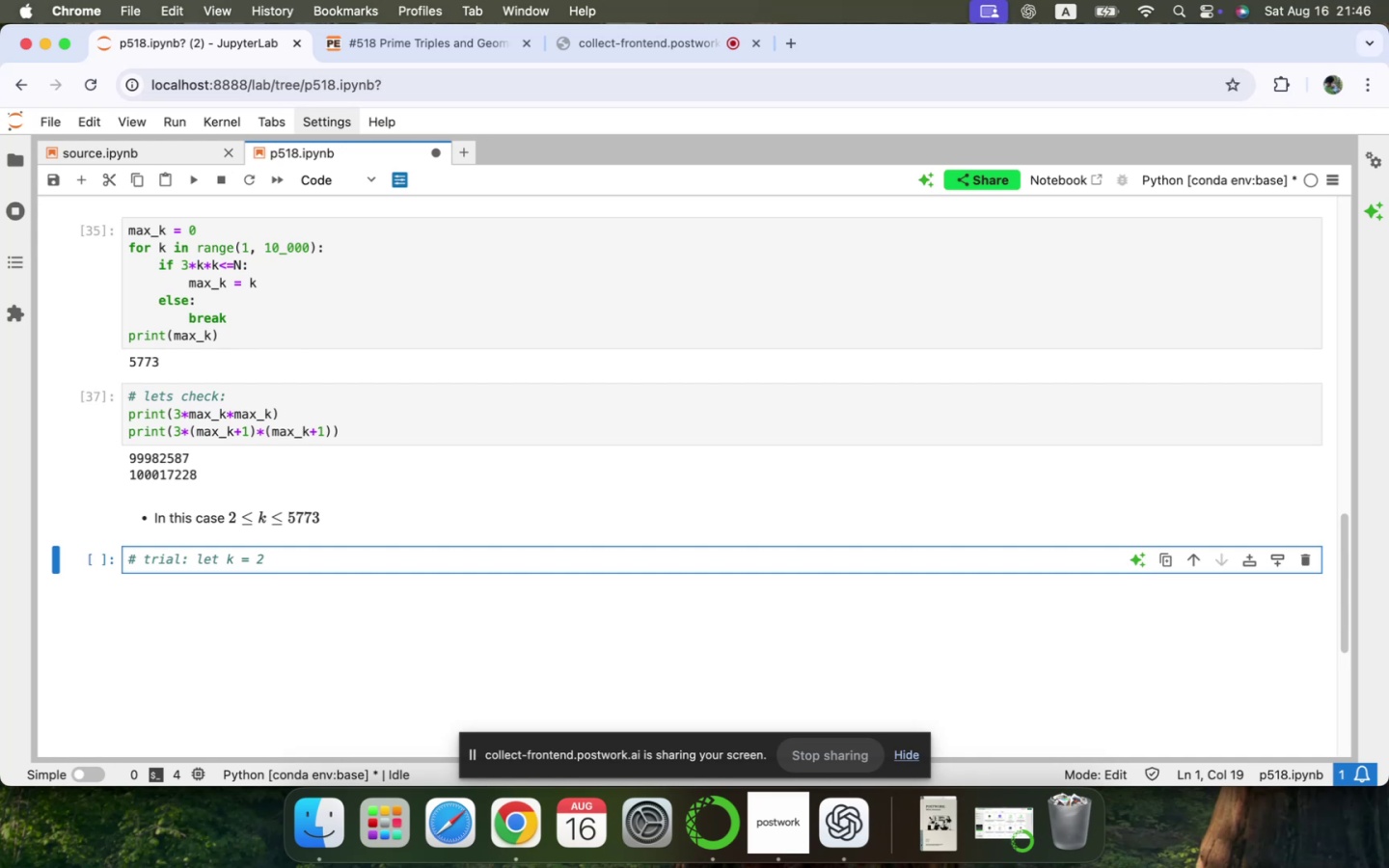 
type(, lets try to find all possible triplets.... Satrt)
key(Backspace)
key(Backspace)
key(Backspace)
key(Backspace)
key(Backspace)
key(Backspace)
 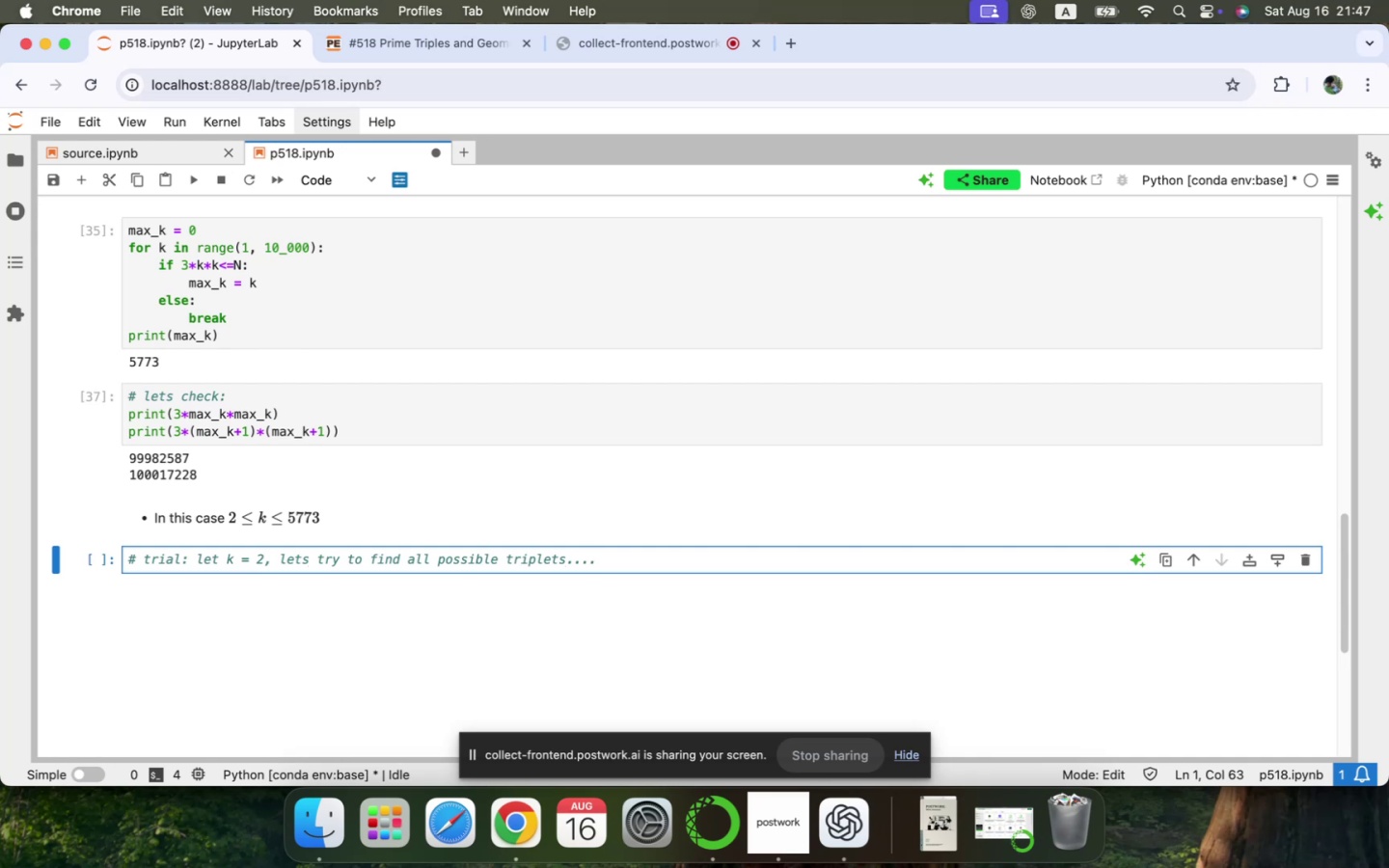 
key(Enter)
 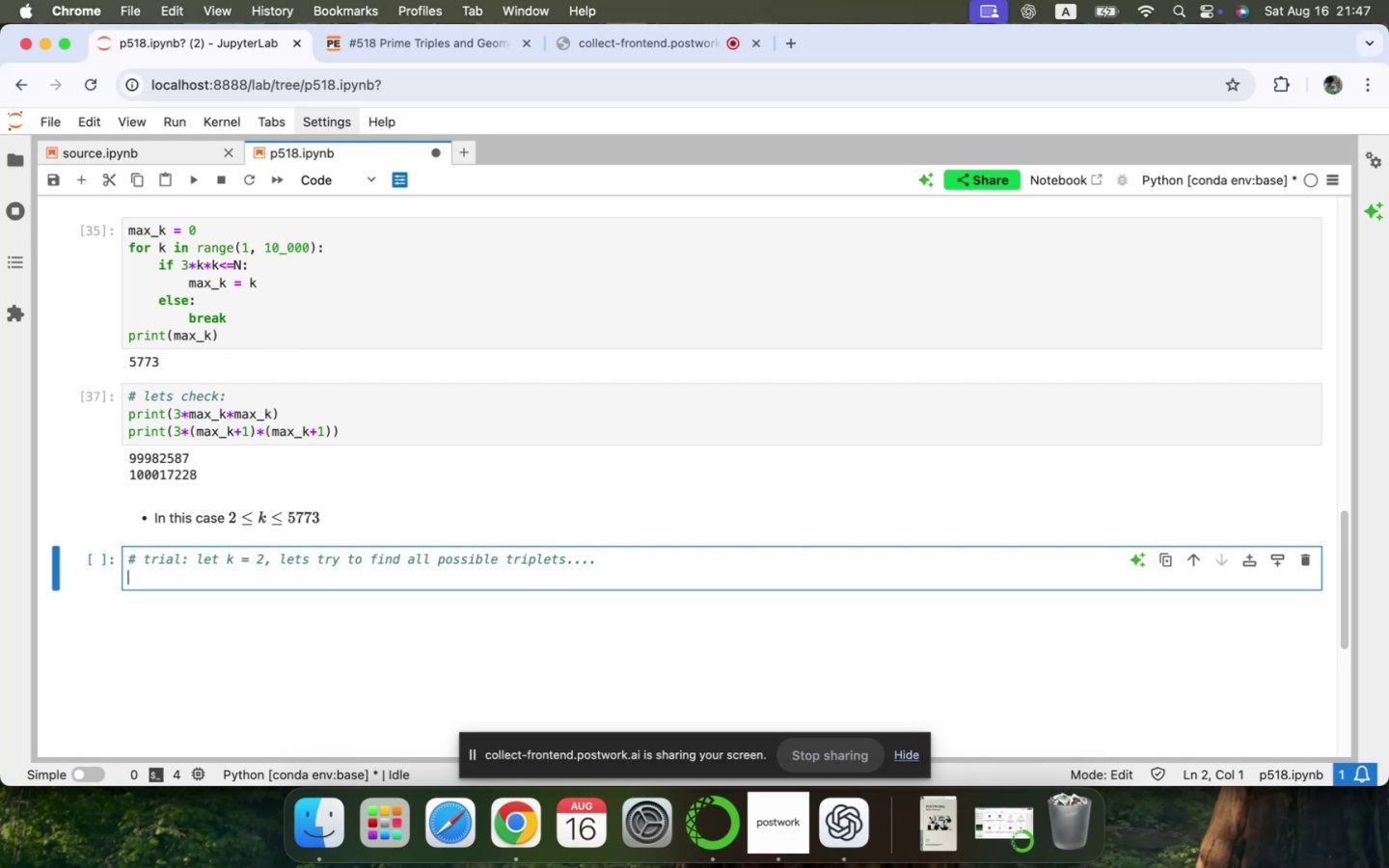 
scroll: coordinate [218, 457], scroll_direction: up, amount: 187.0
 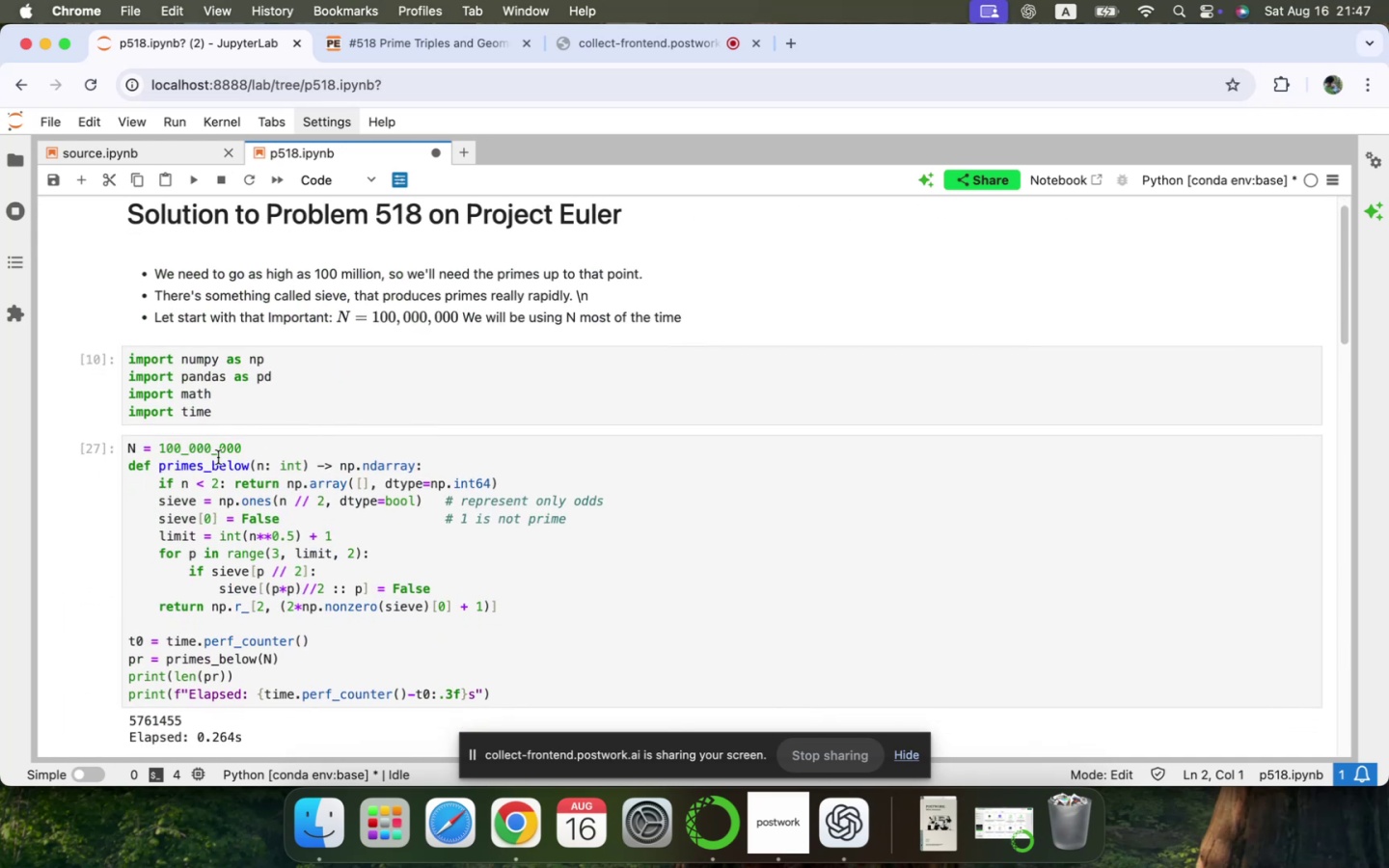 
scroll: coordinate [218, 457], scroll_direction: down, amount: 10.0
 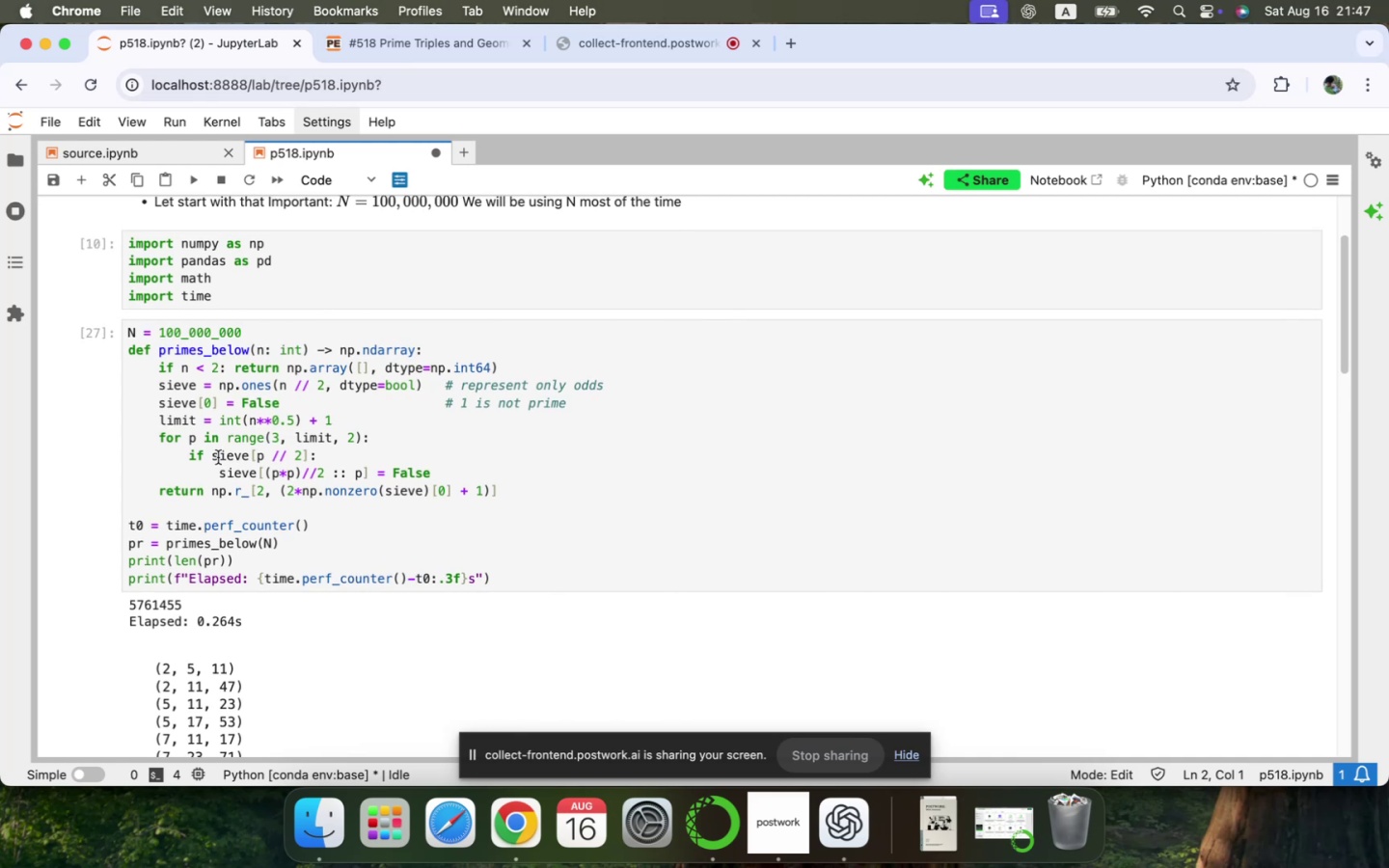 
wait(5.65)
 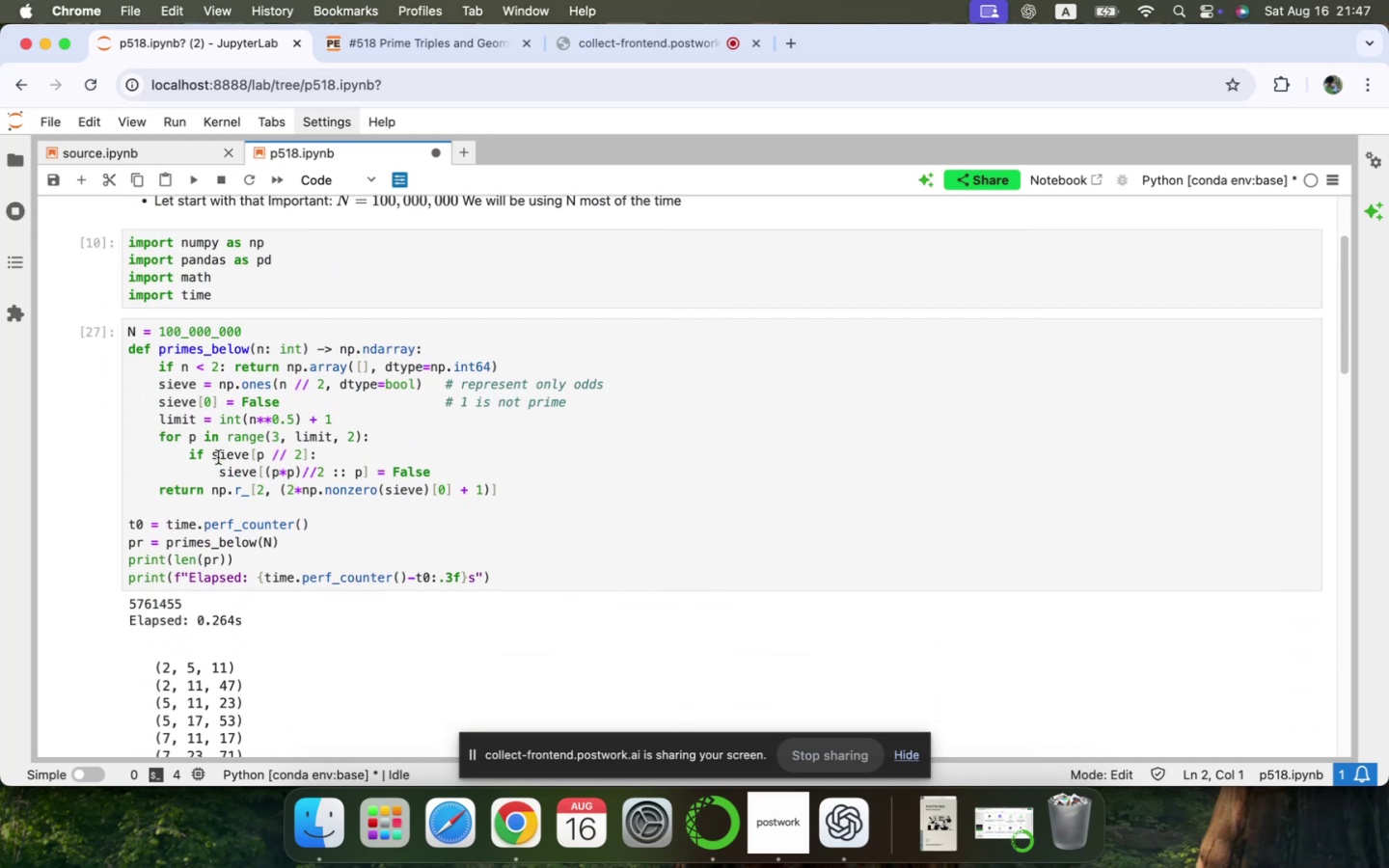 
scroll: coordinate [218, 457], scroll_direction: down, amount: 116.0
 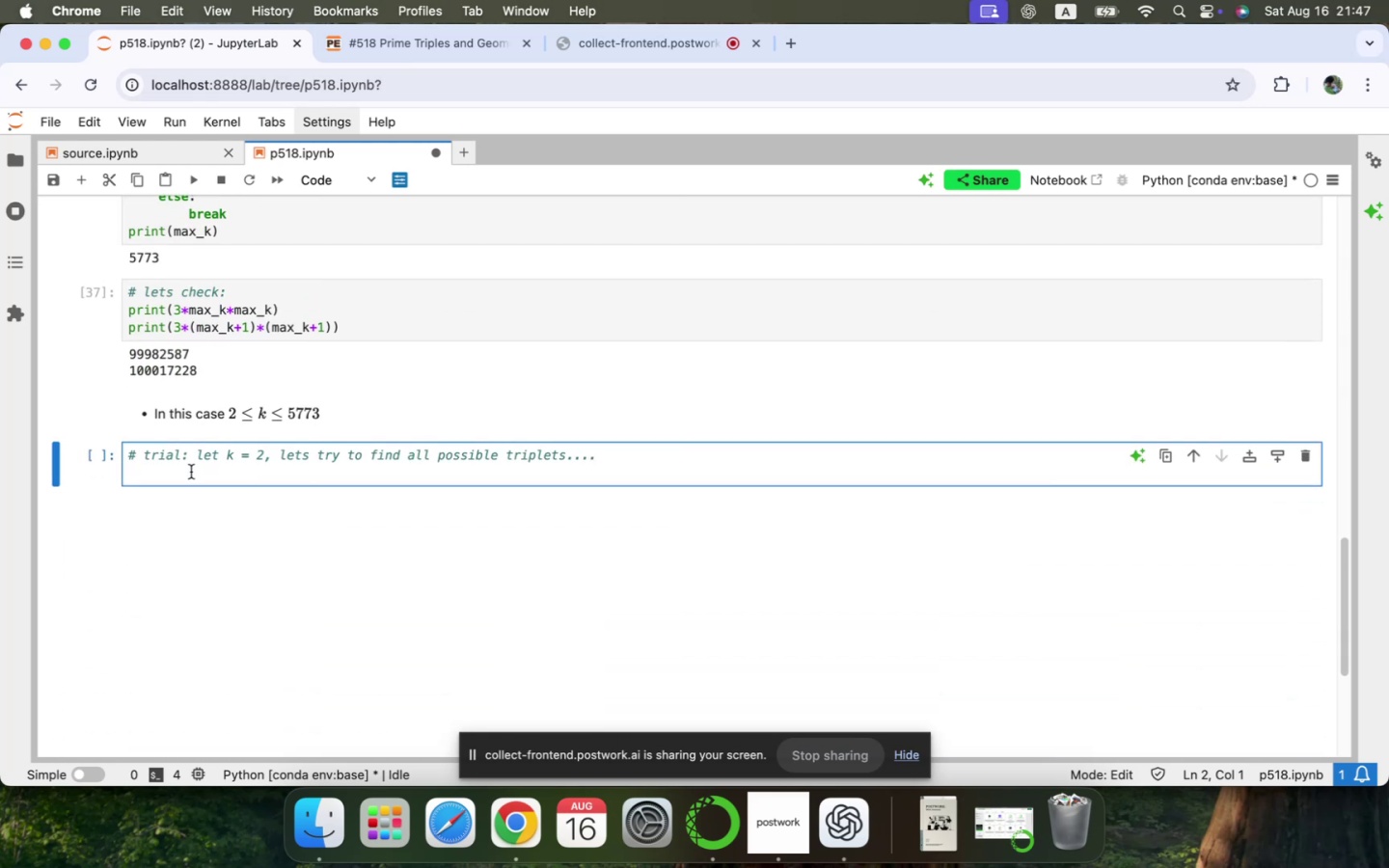 
type(pr[:24)
 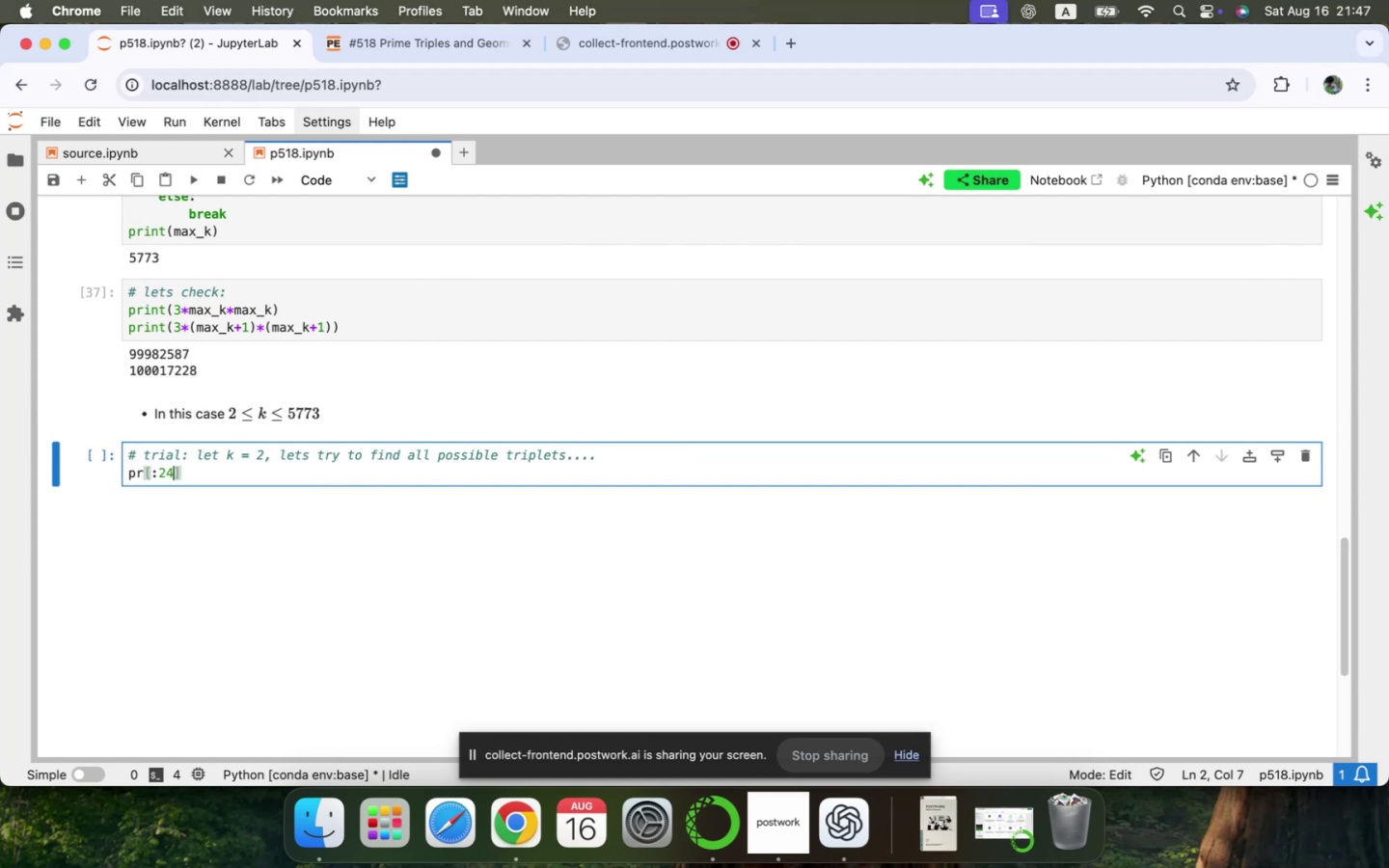 
key(Shift+Enter)
 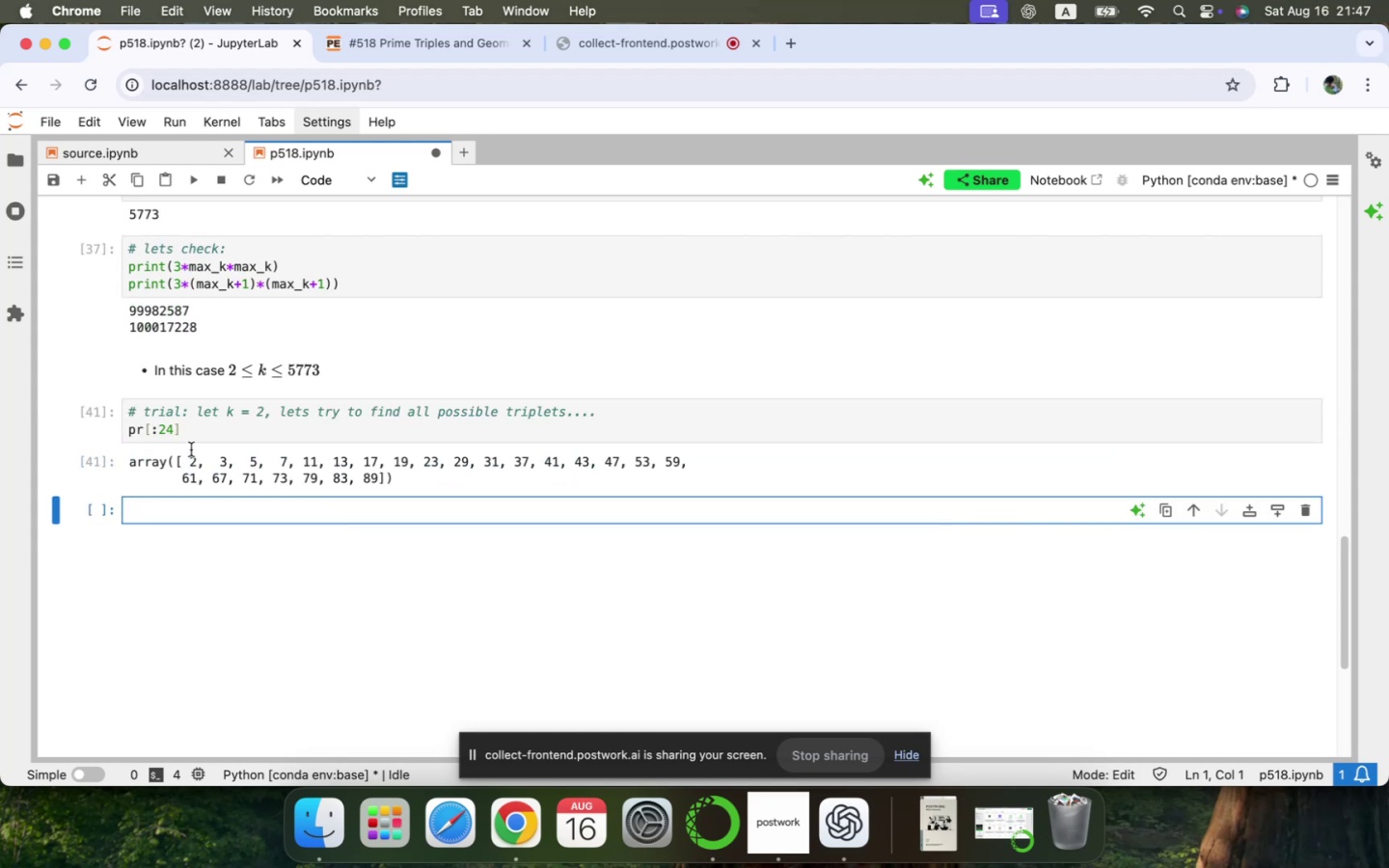 
wait(5.84)
 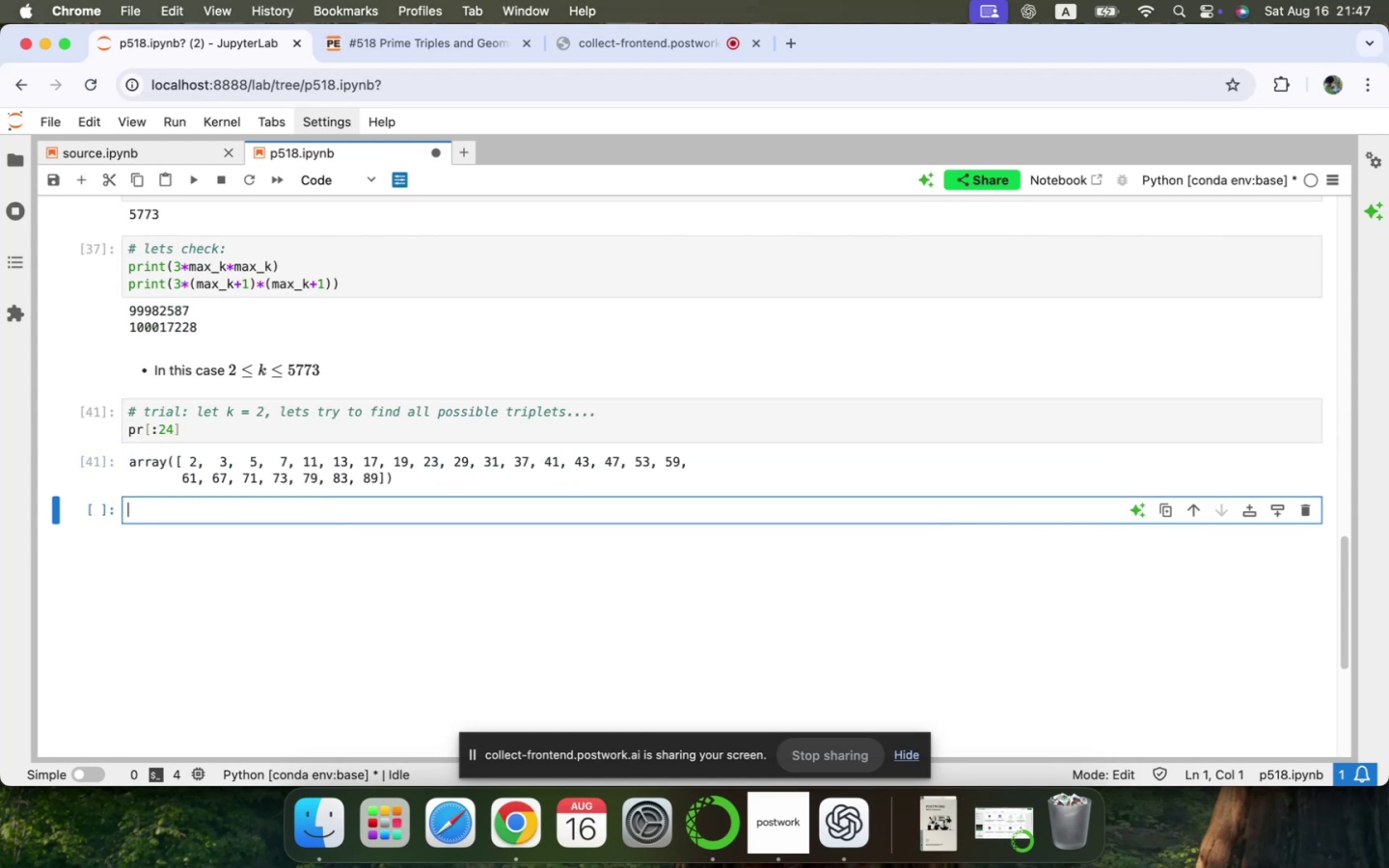 
left_click([155, 511])
 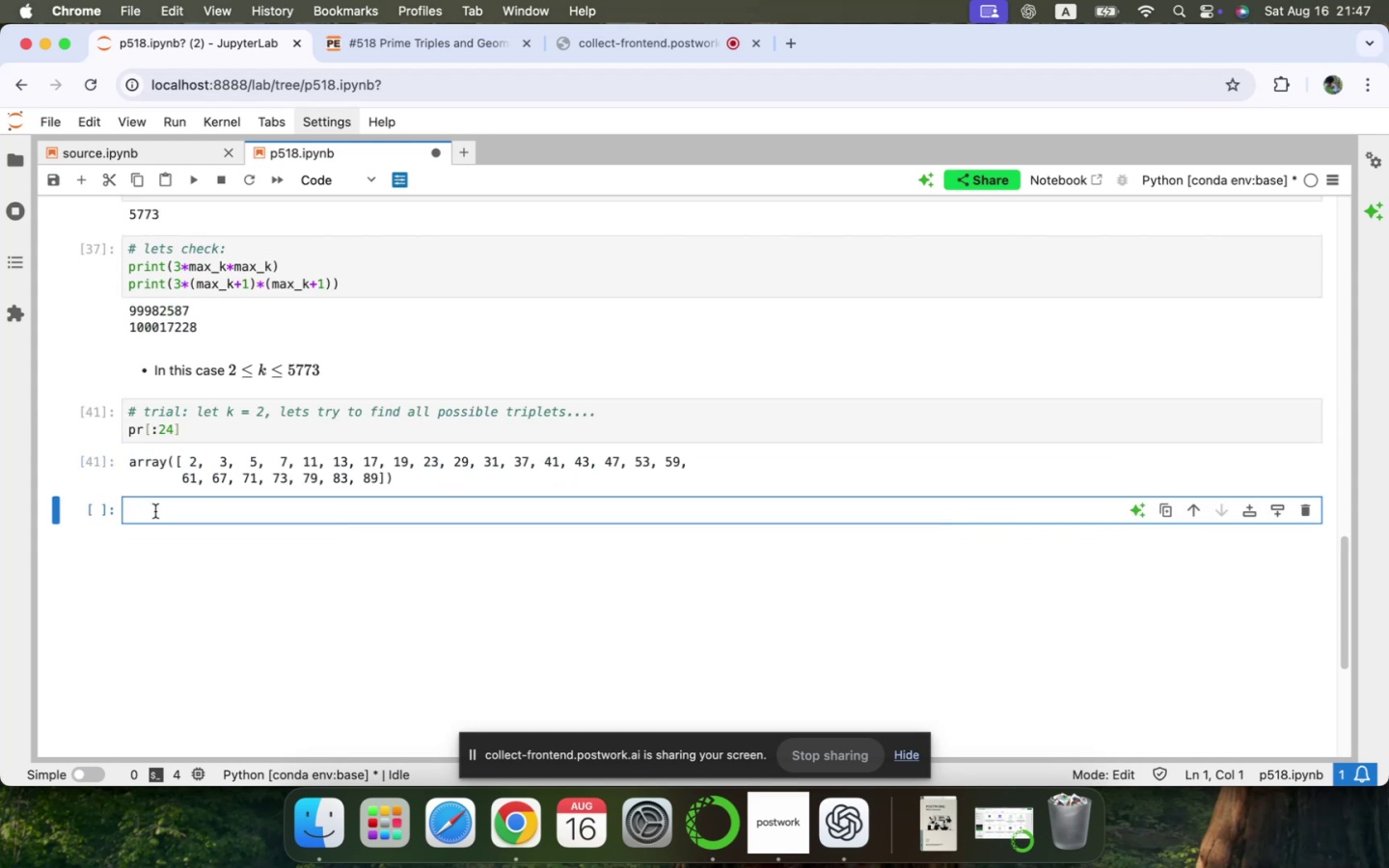 
key(K)
 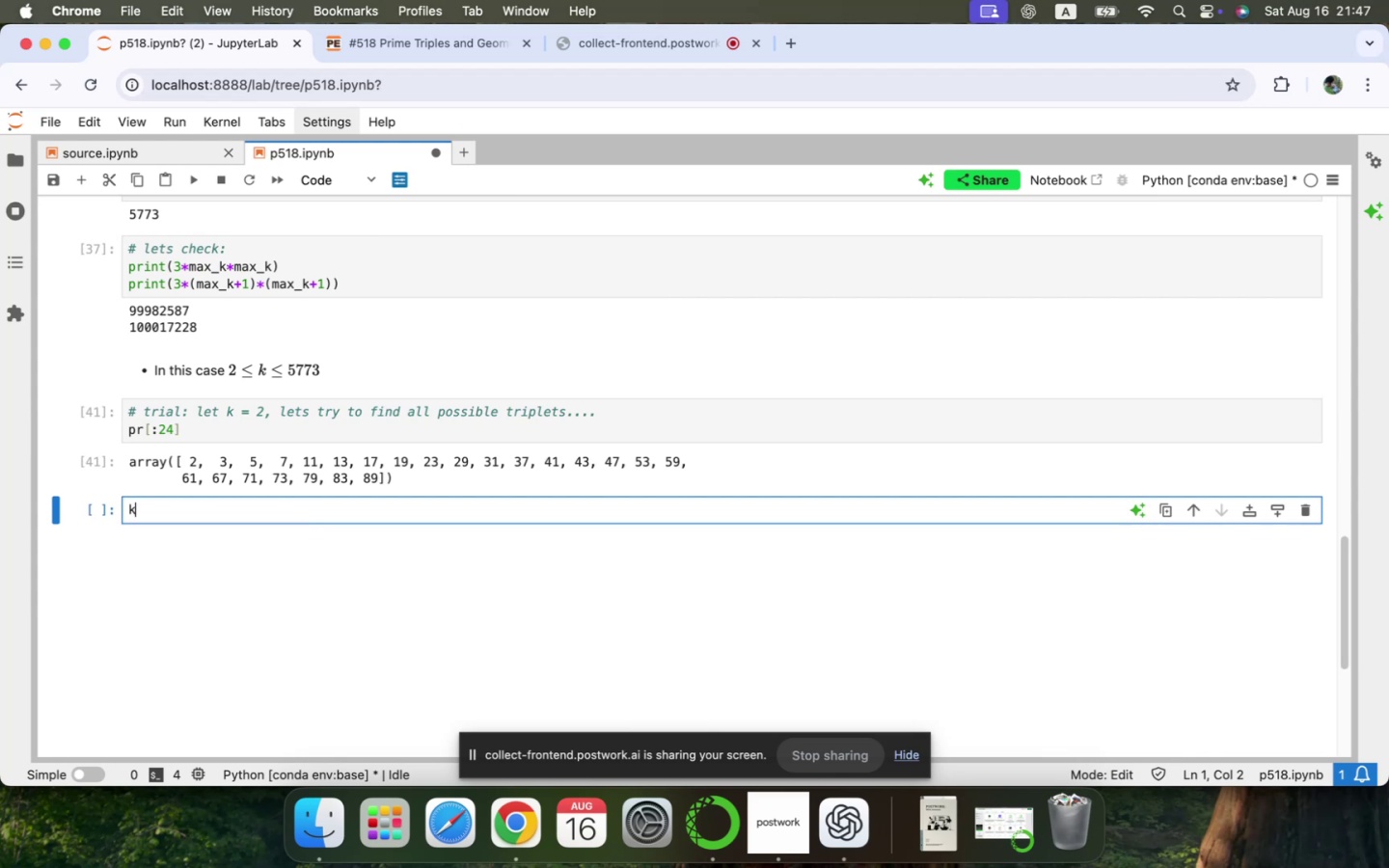 
key(Space)
 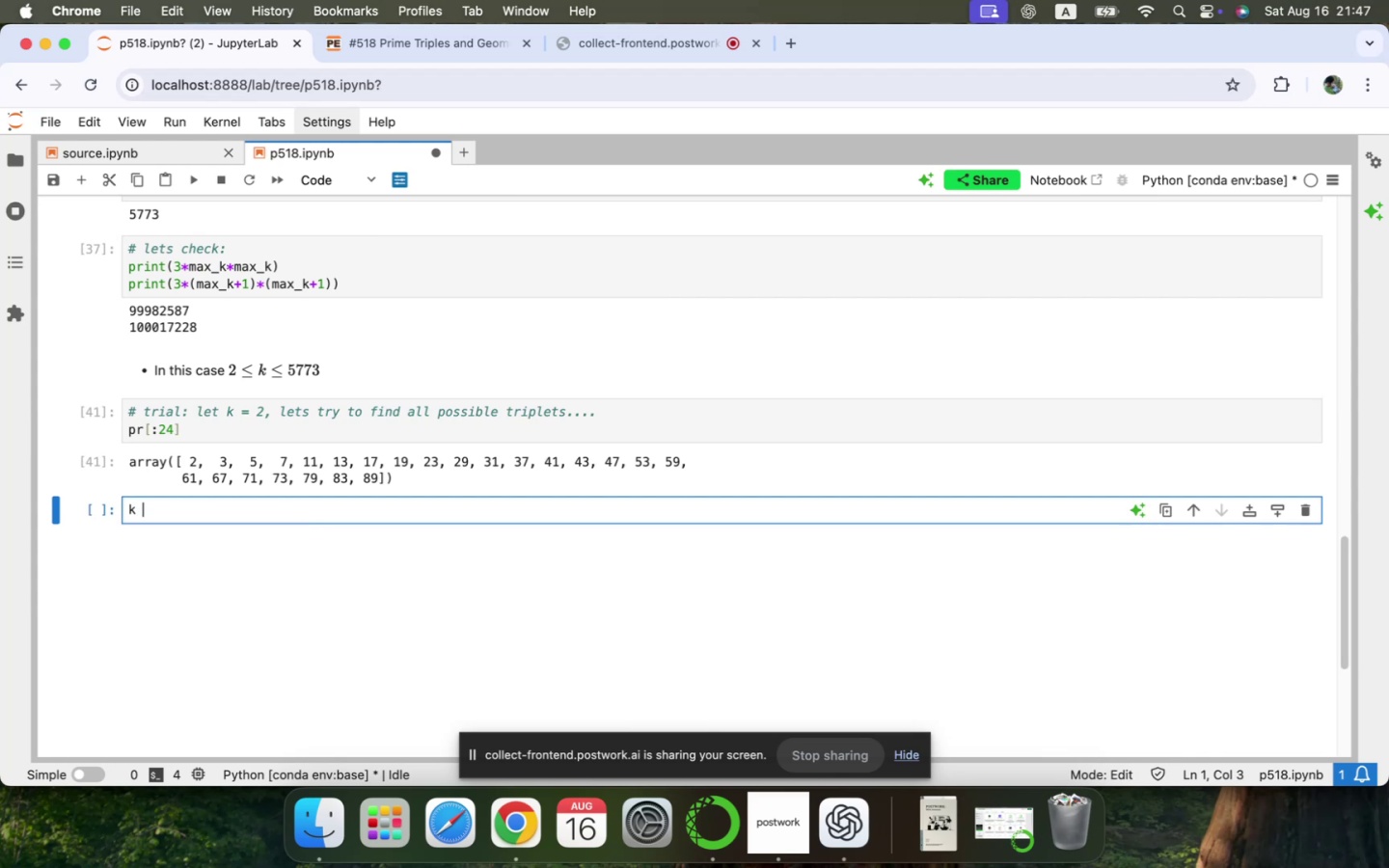 
key(Equal)
 